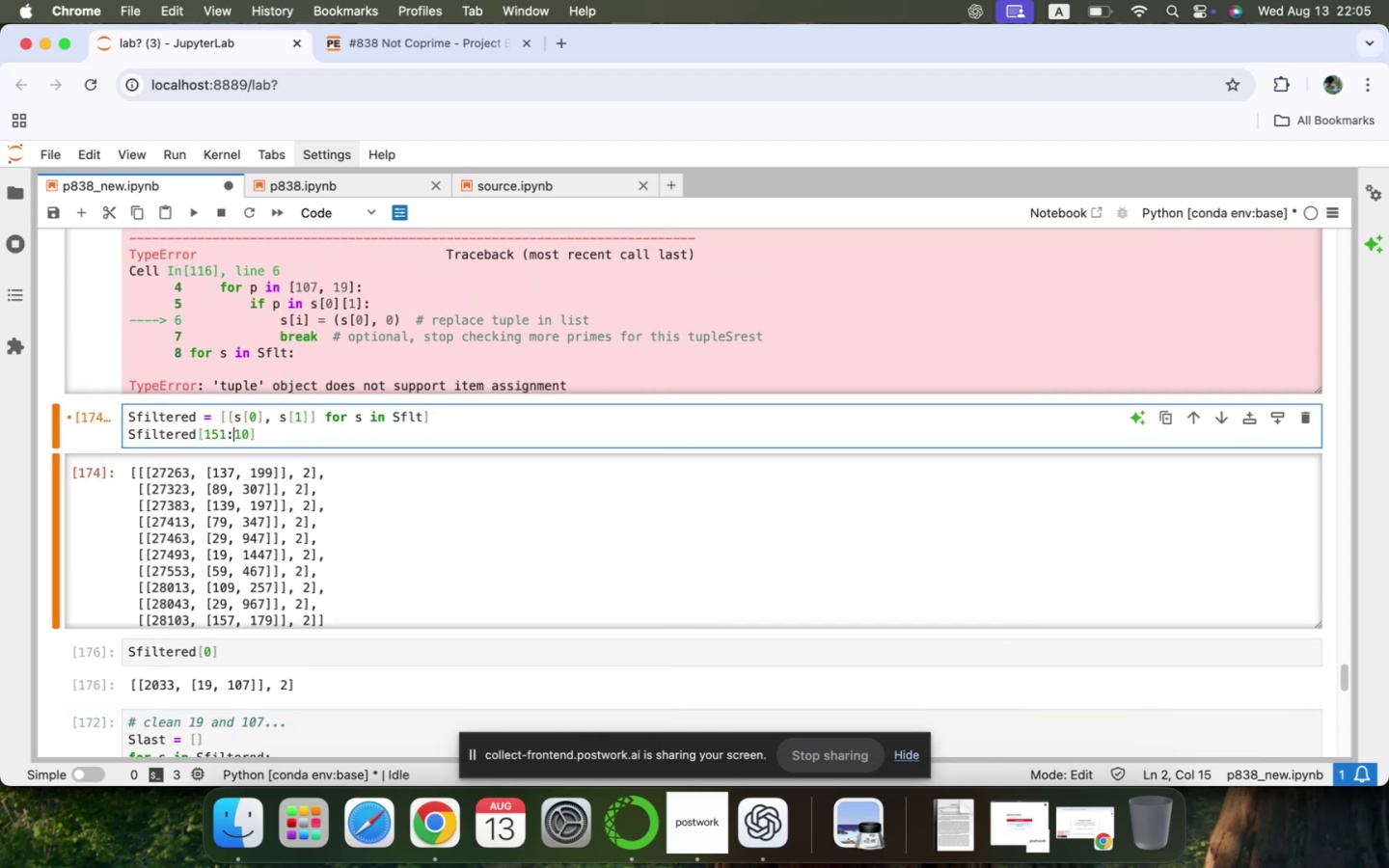 
key(ArrowLeft)
 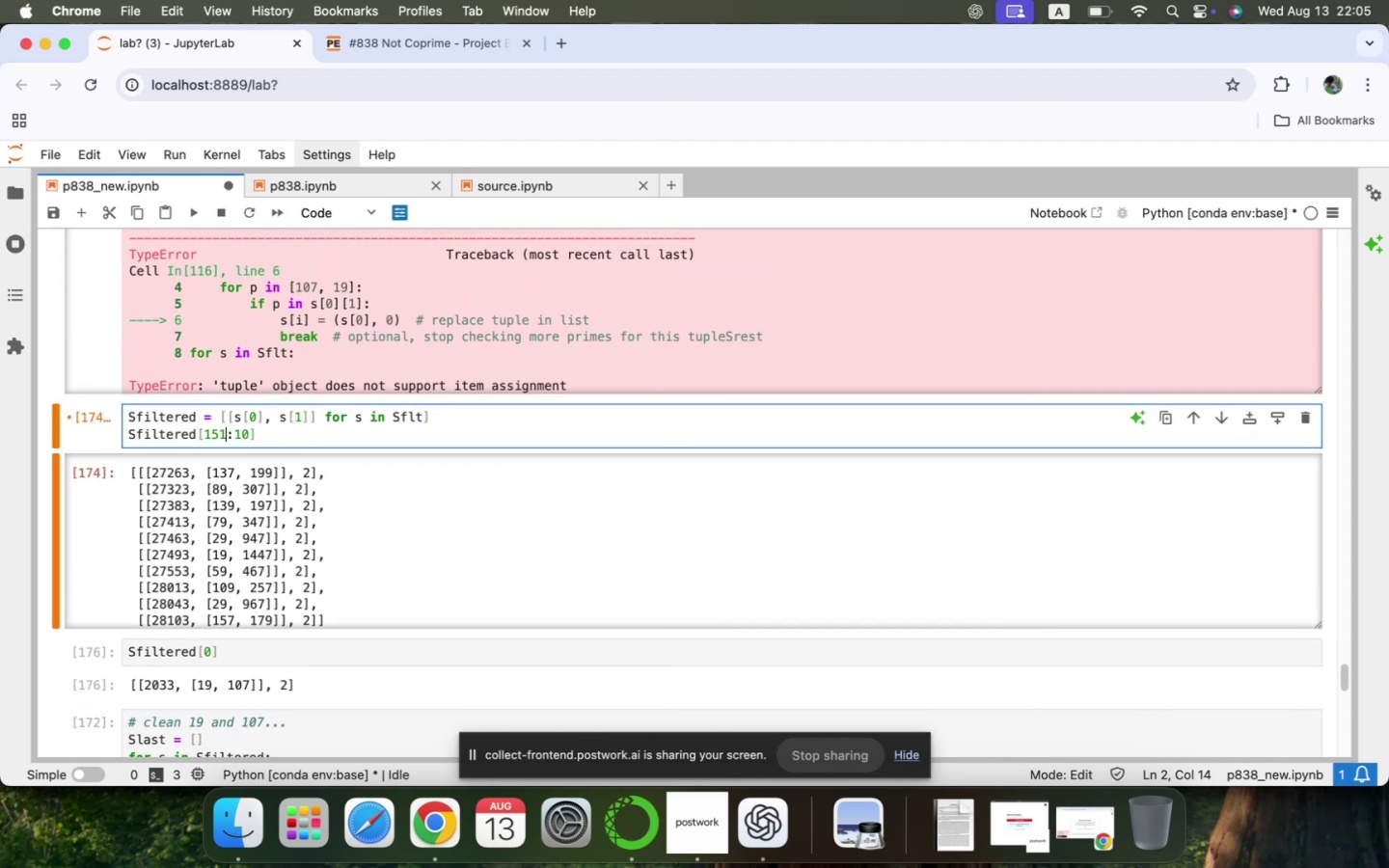 
key(Backspace)
 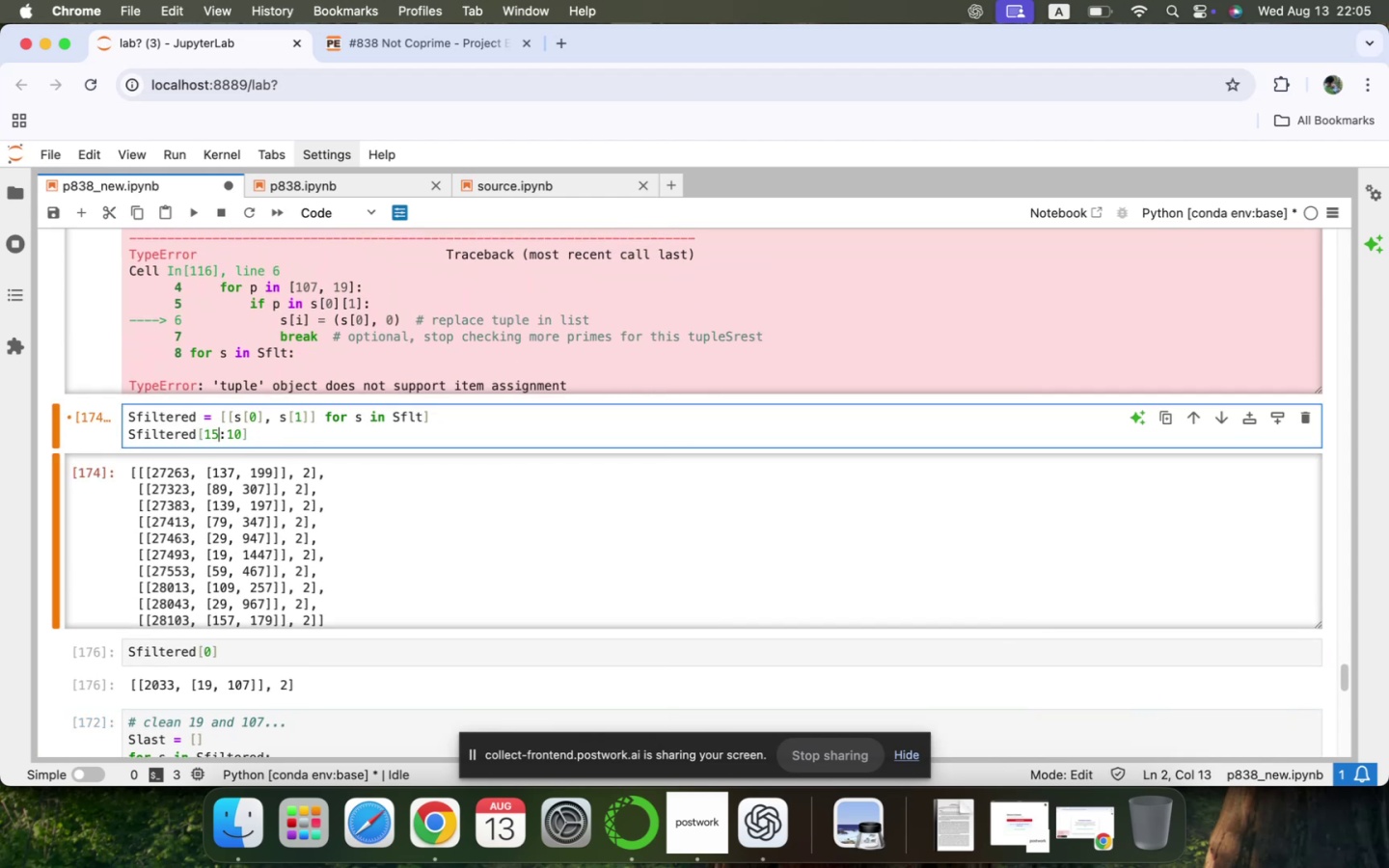 
key(Backspace)
 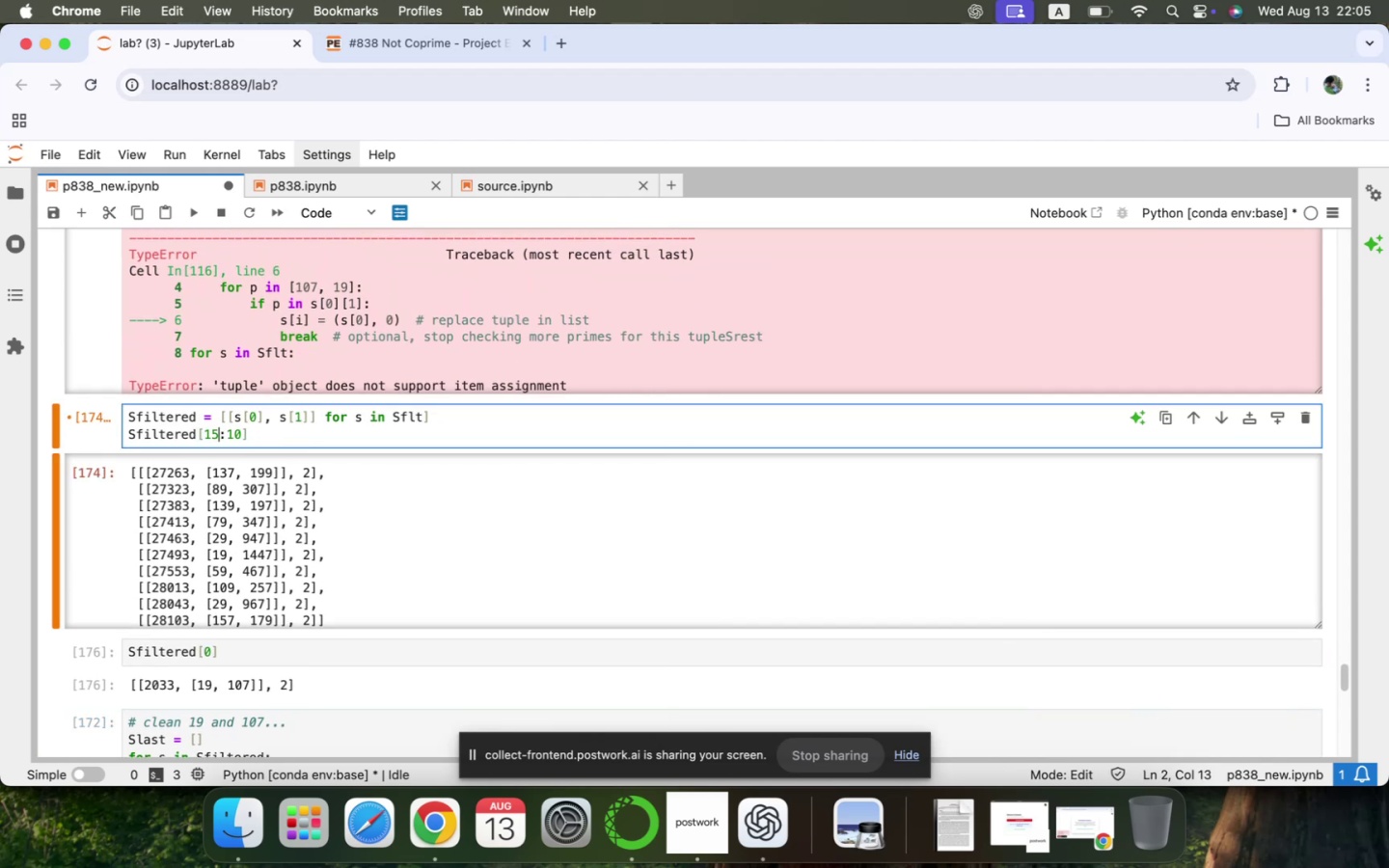 
key(Backspace)
 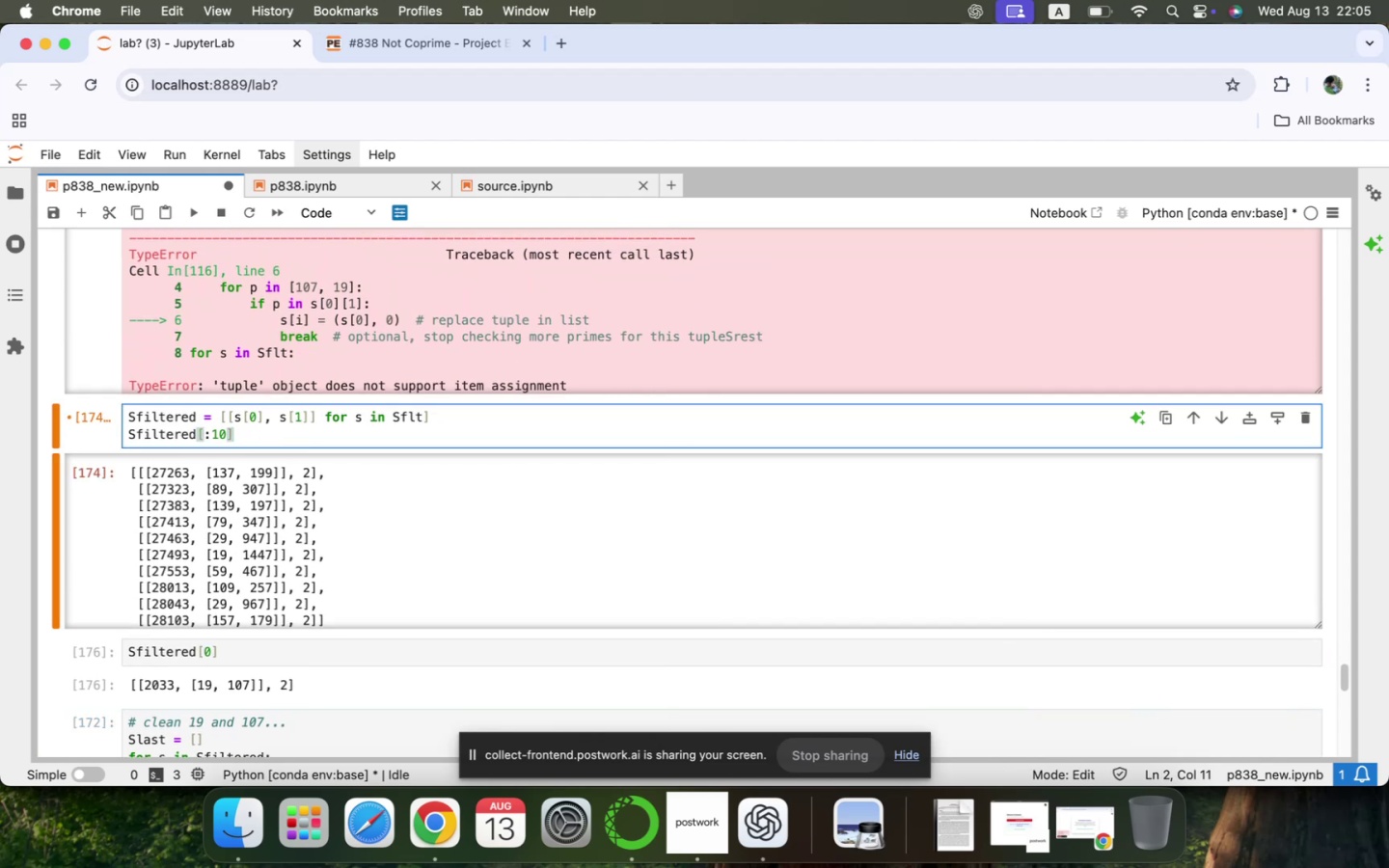 
key(Shift+ShiftRight)
 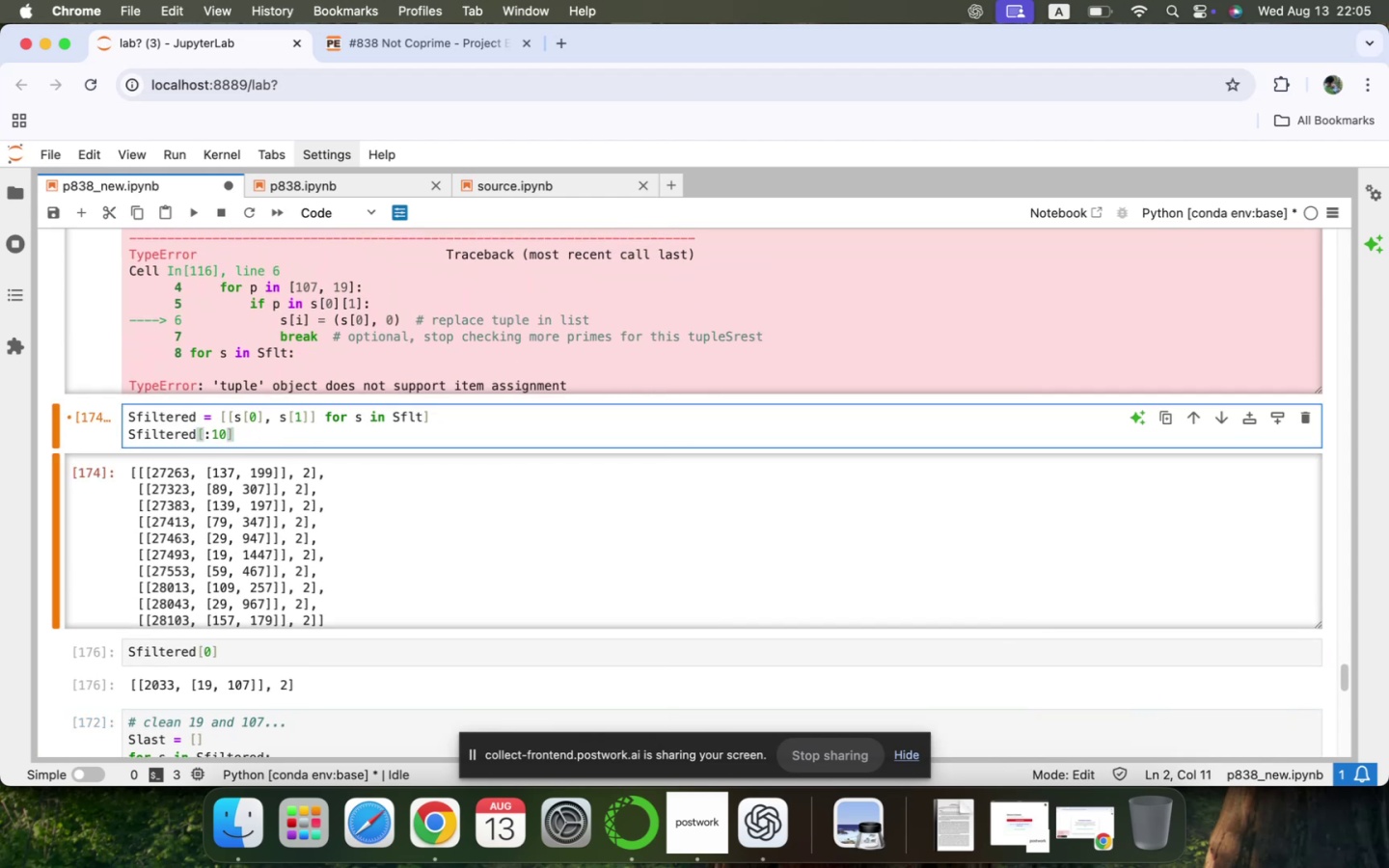 
key(Shift+Enter)
 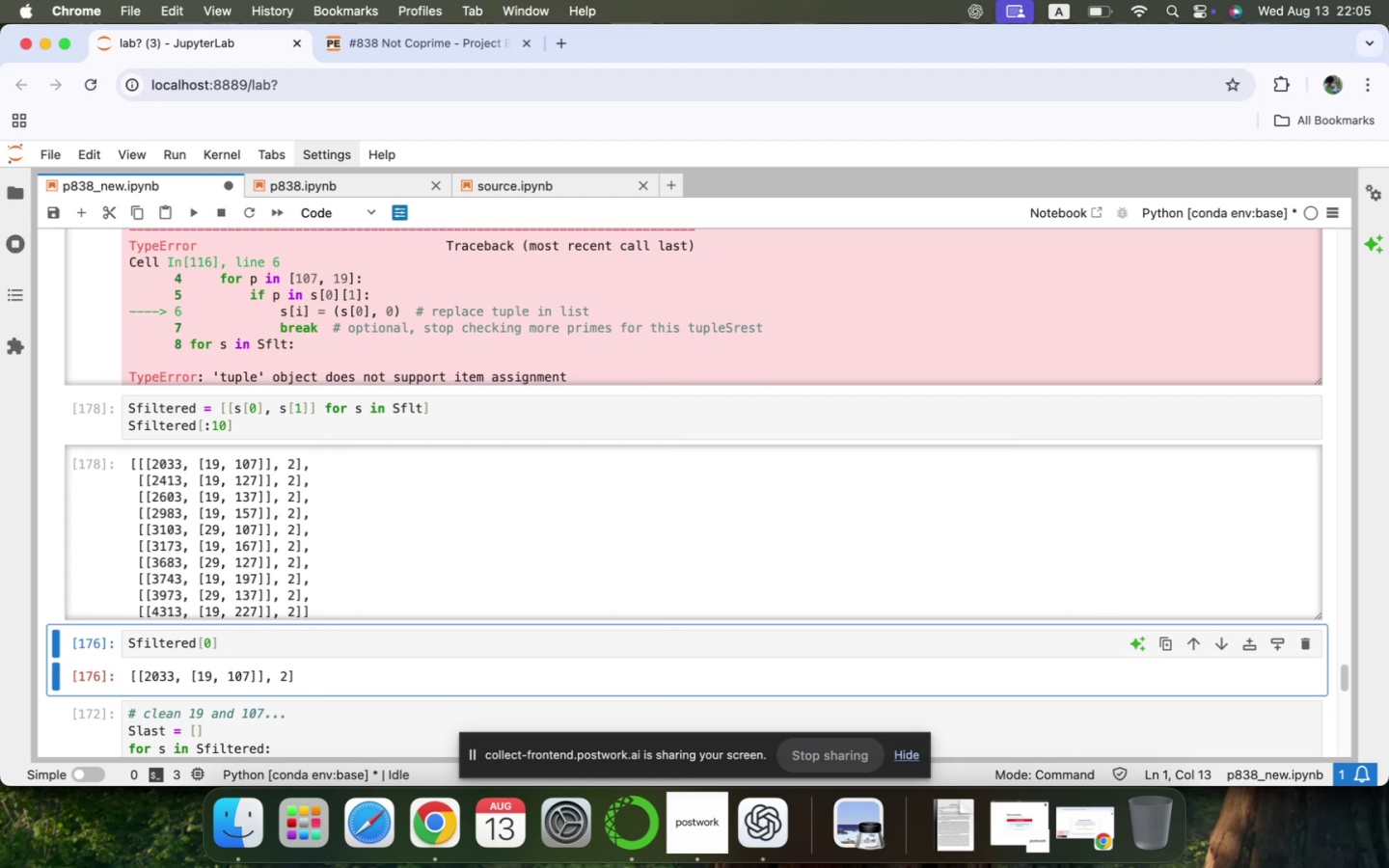 
scroll: coordinate [325, 511], scroll_direction: down, amount: 18.0
 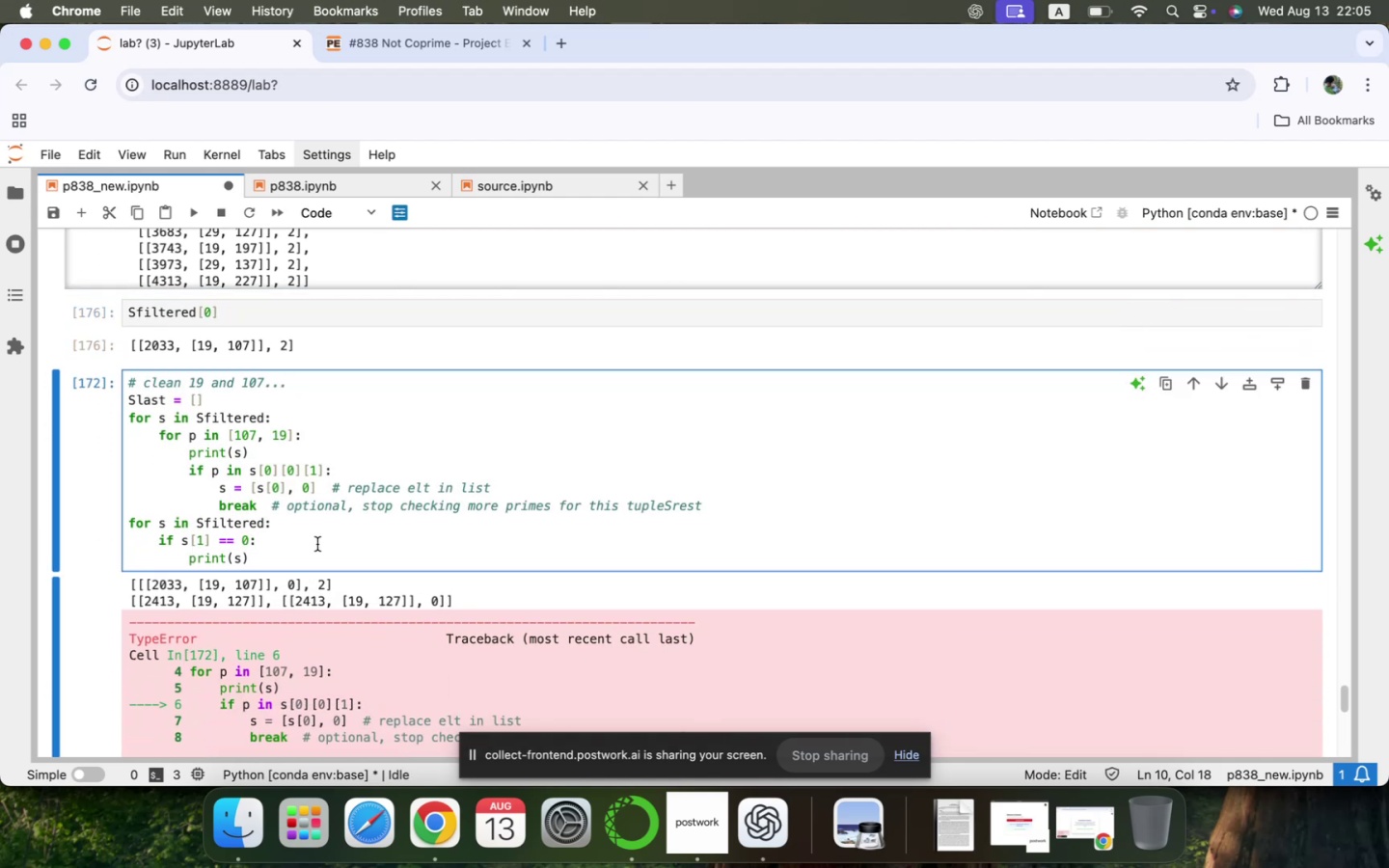 
wait(5.58)
 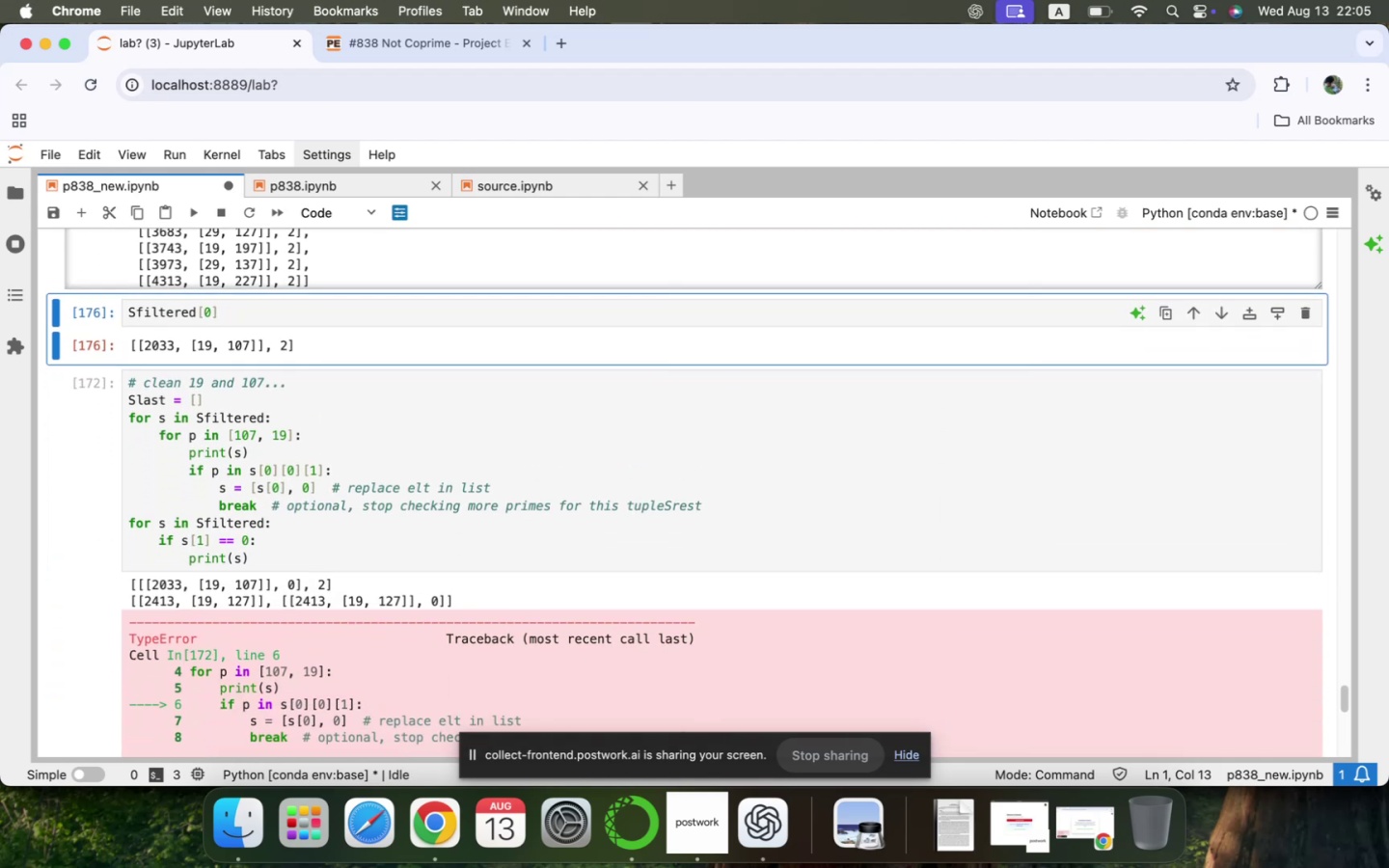 
key(Shift+ShiftRight)
 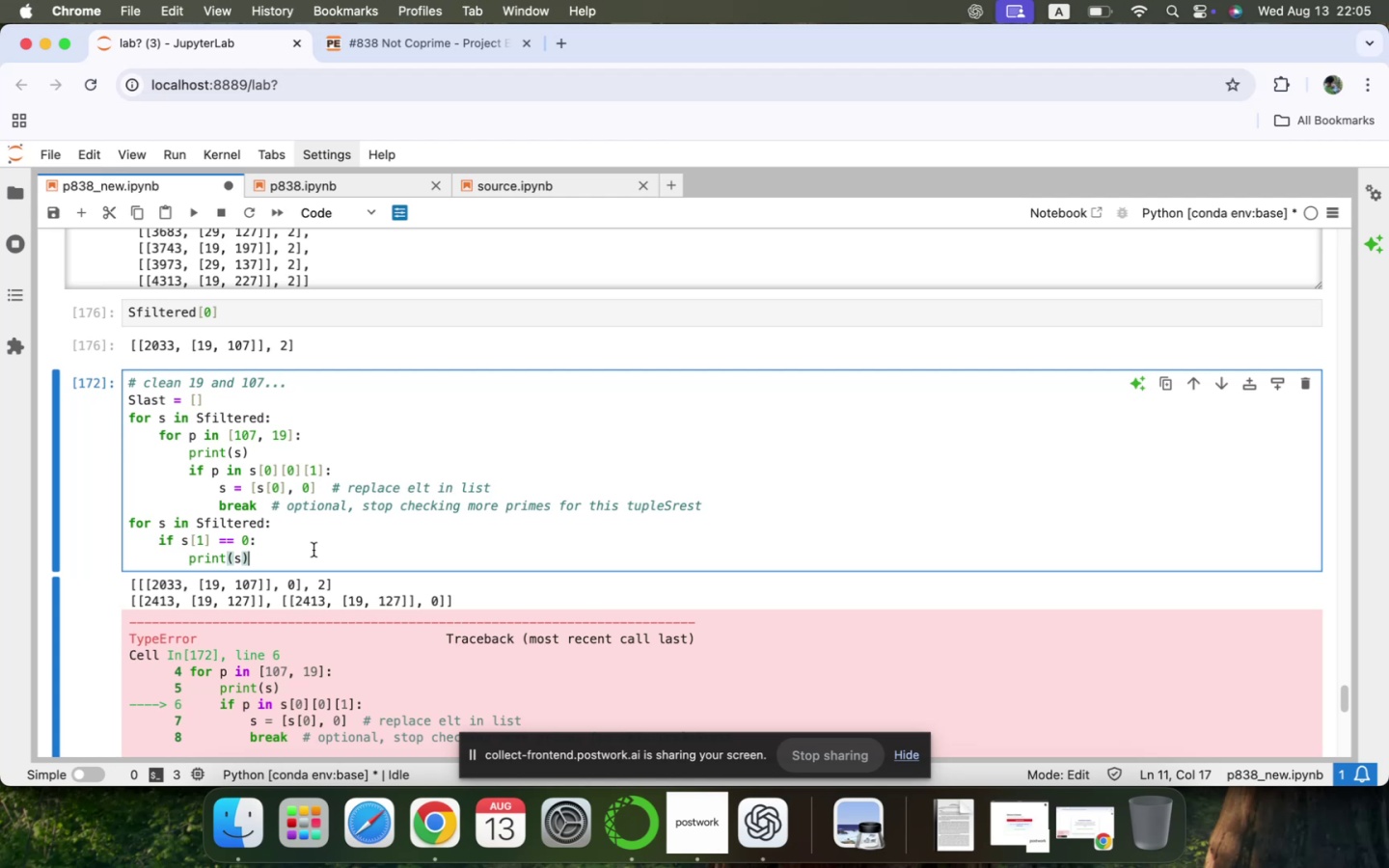 
key(Shift+Enter)
 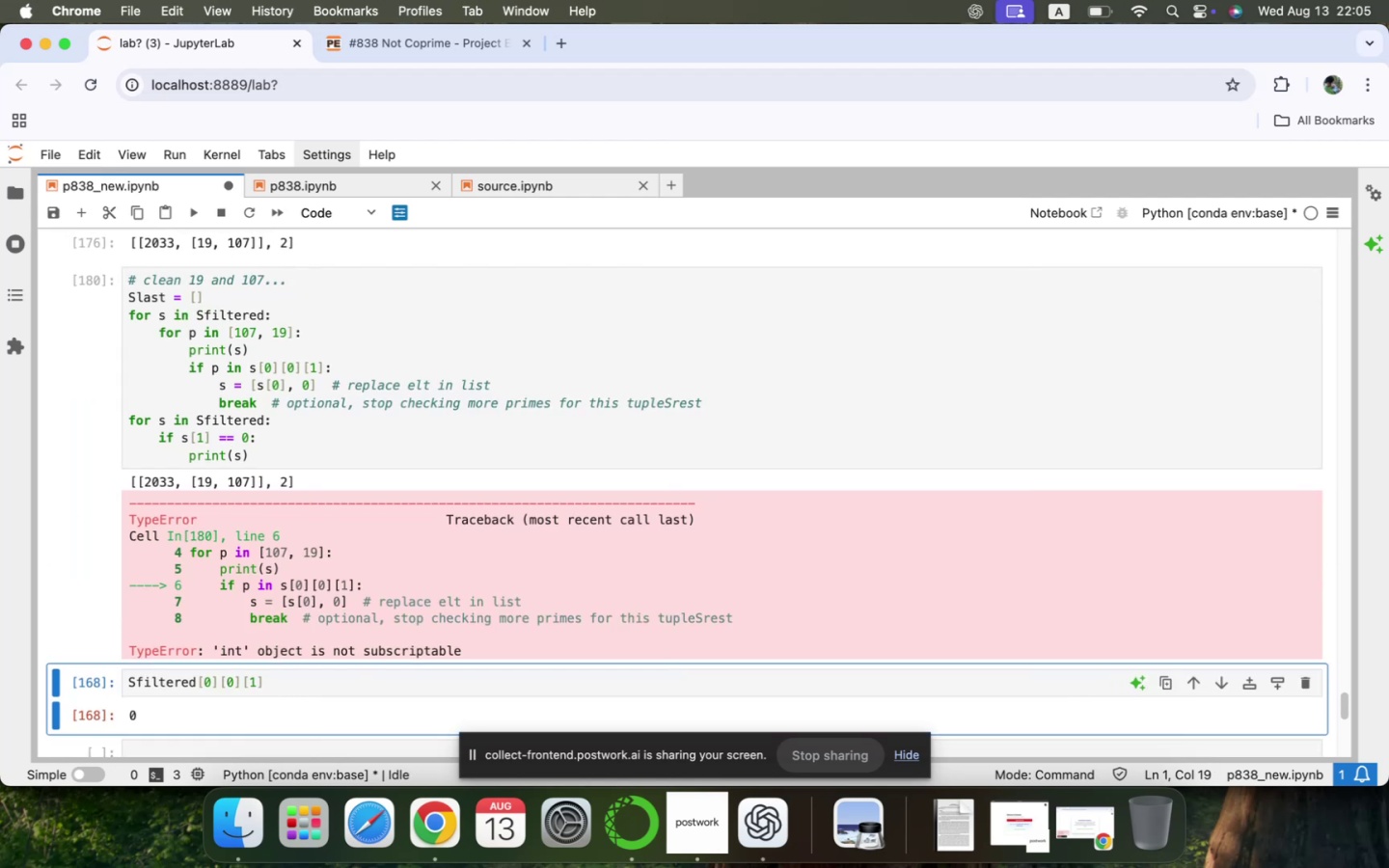 
scroll: coordinate [313, 550], scroll_direction: up, amount: 17.0
 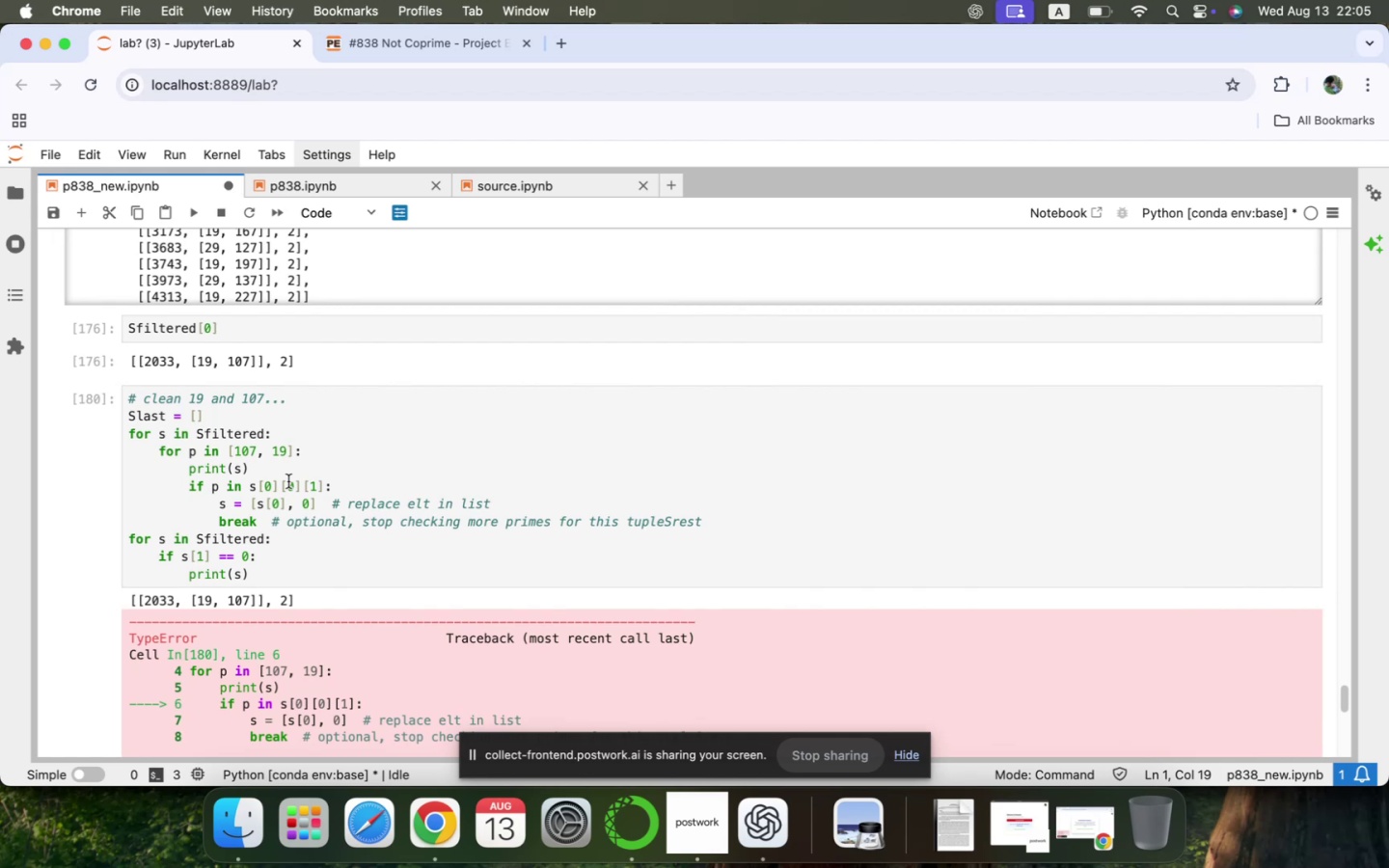 
wait(9.23)
 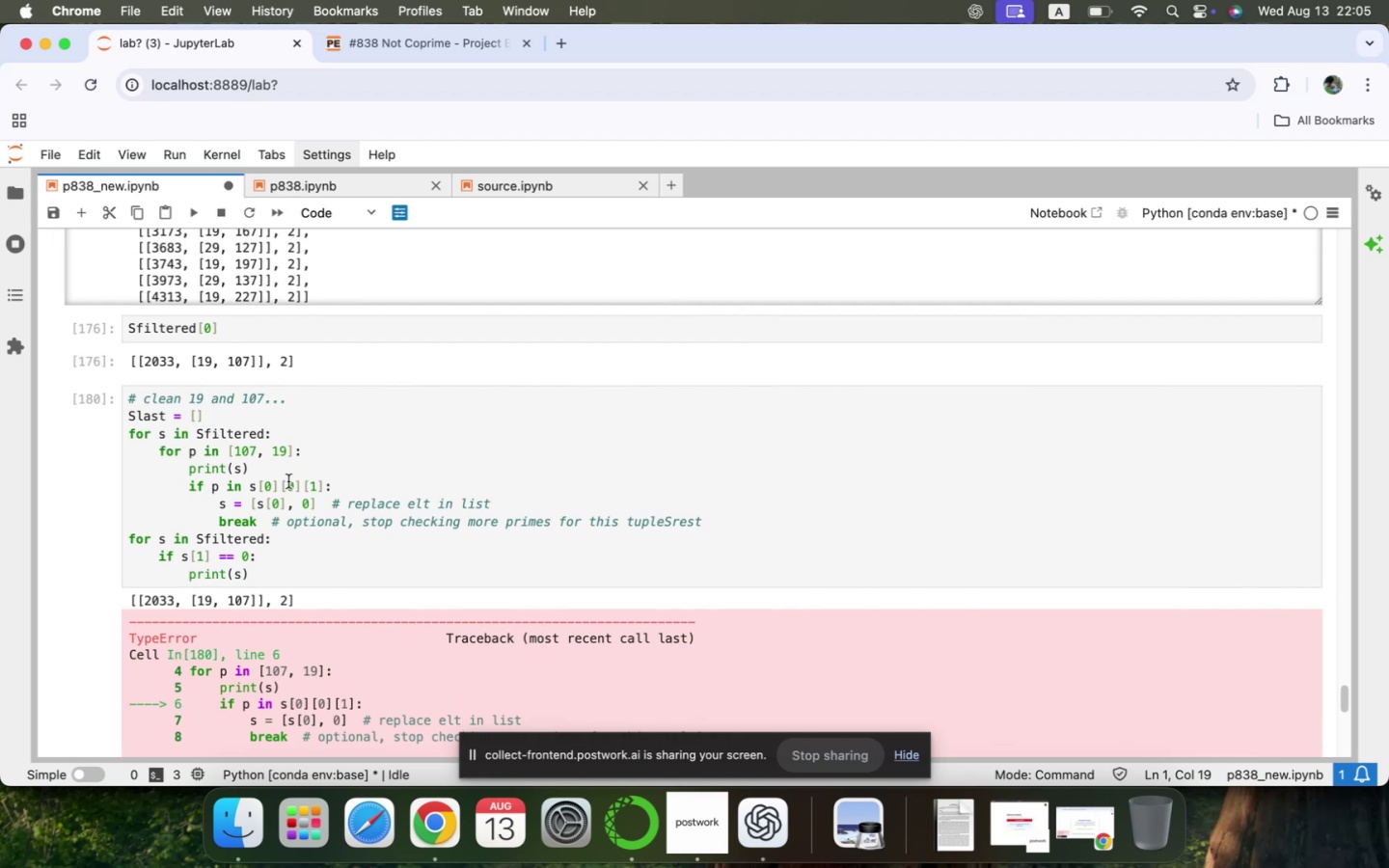 
left_click_drag(start_coordinate=[248, 491], to_coordinate=[321, 481])
 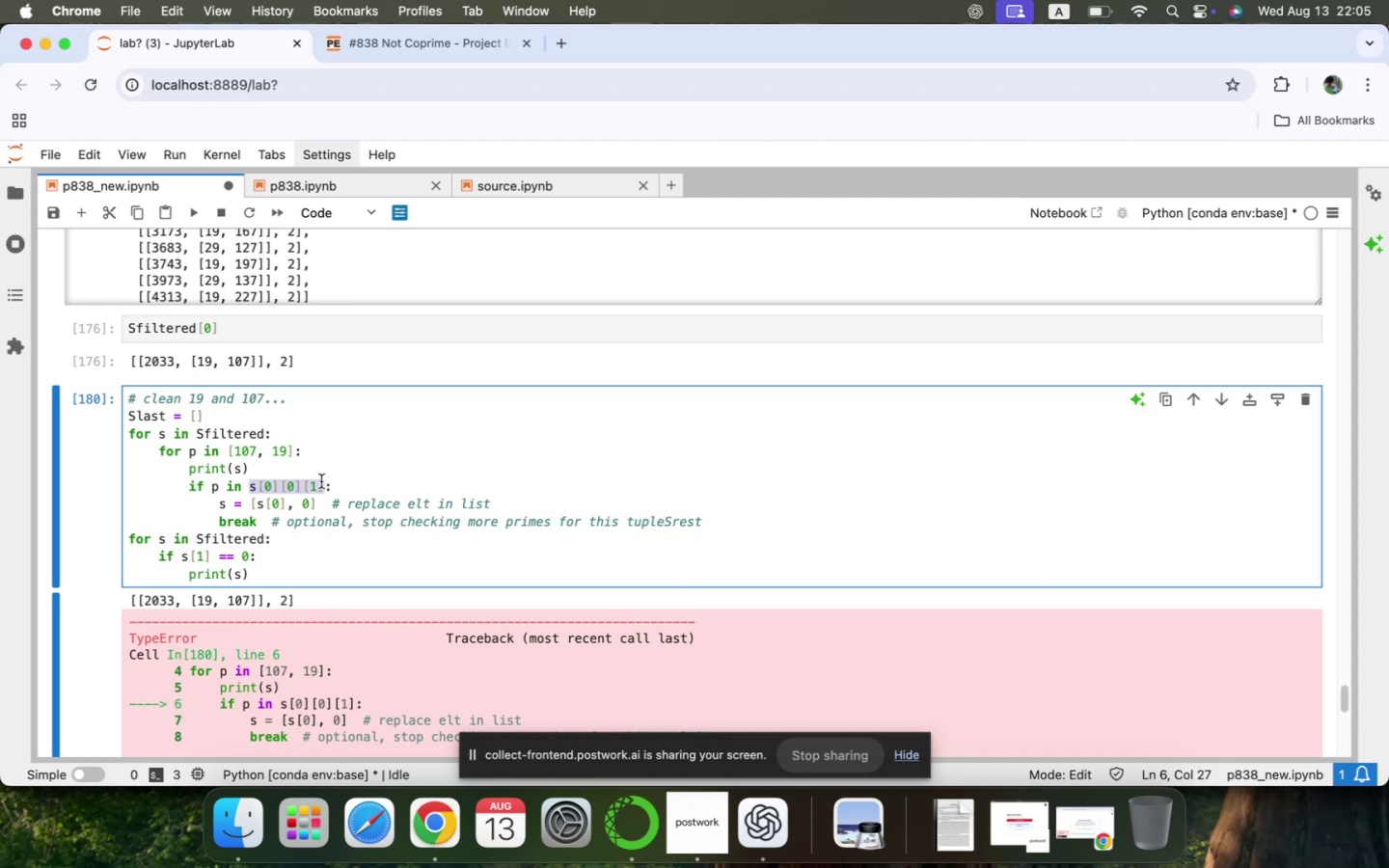 
key(Meta+CommandLeft)
 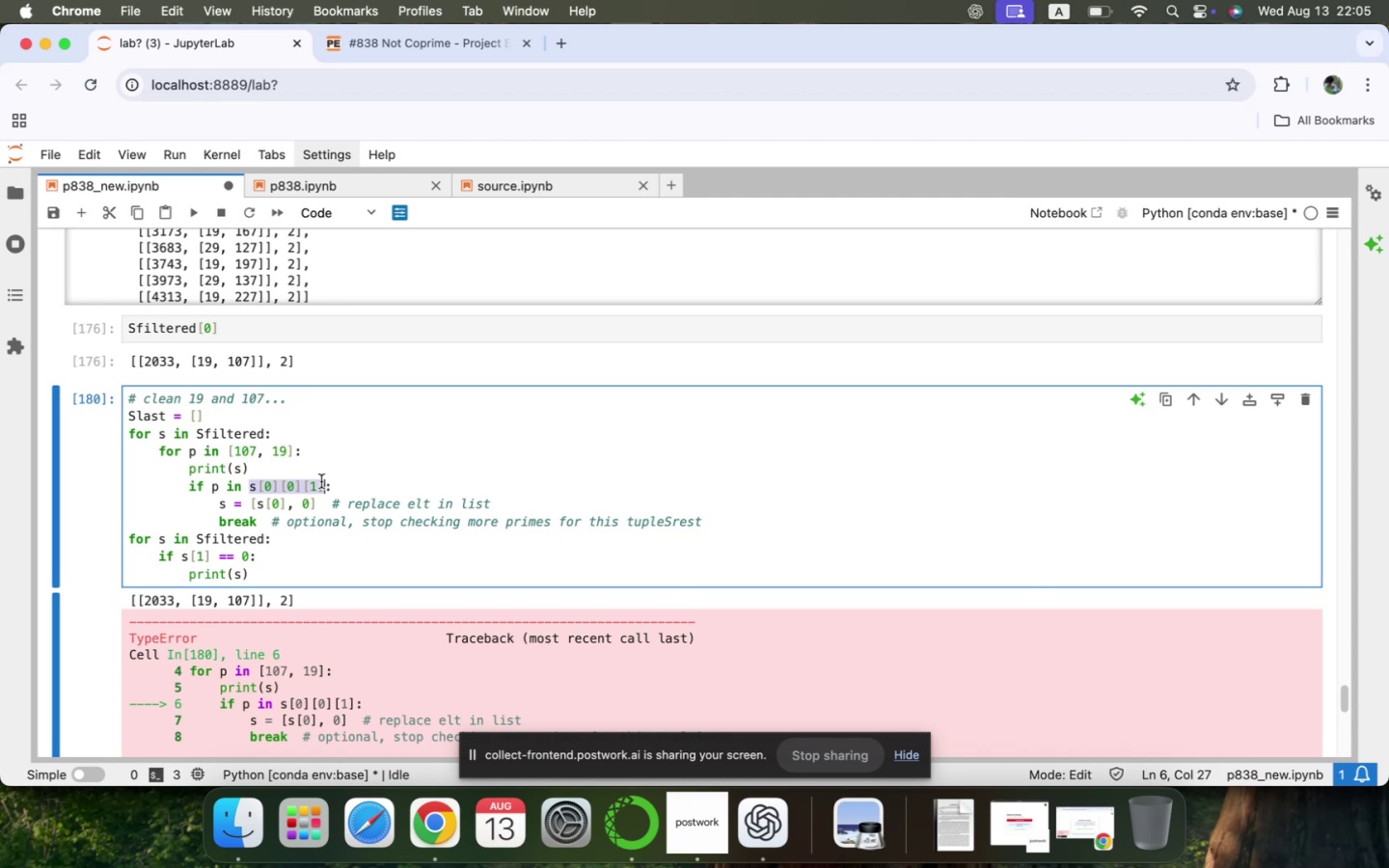 
key(Meta+C)
 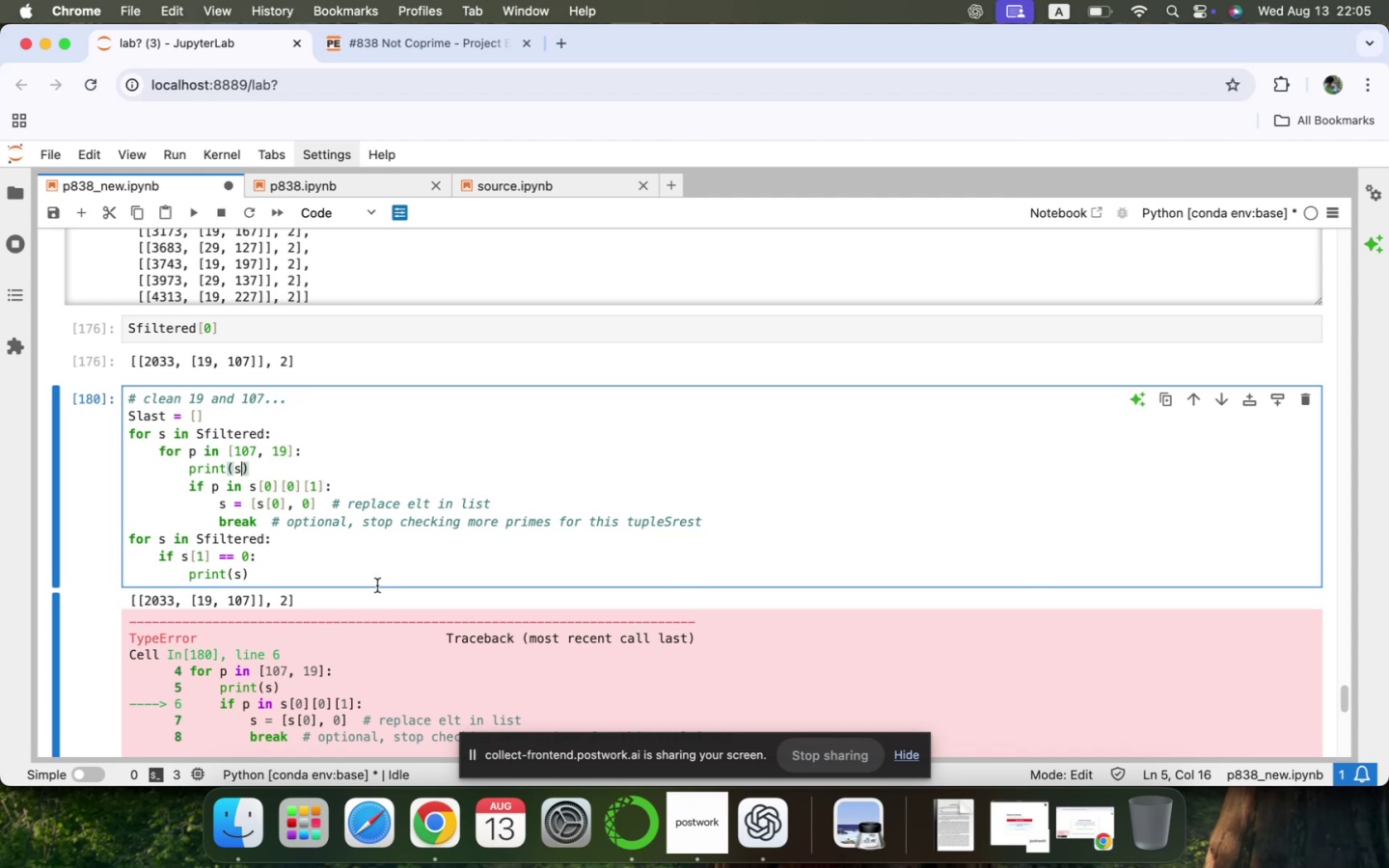 
key(Comma)
 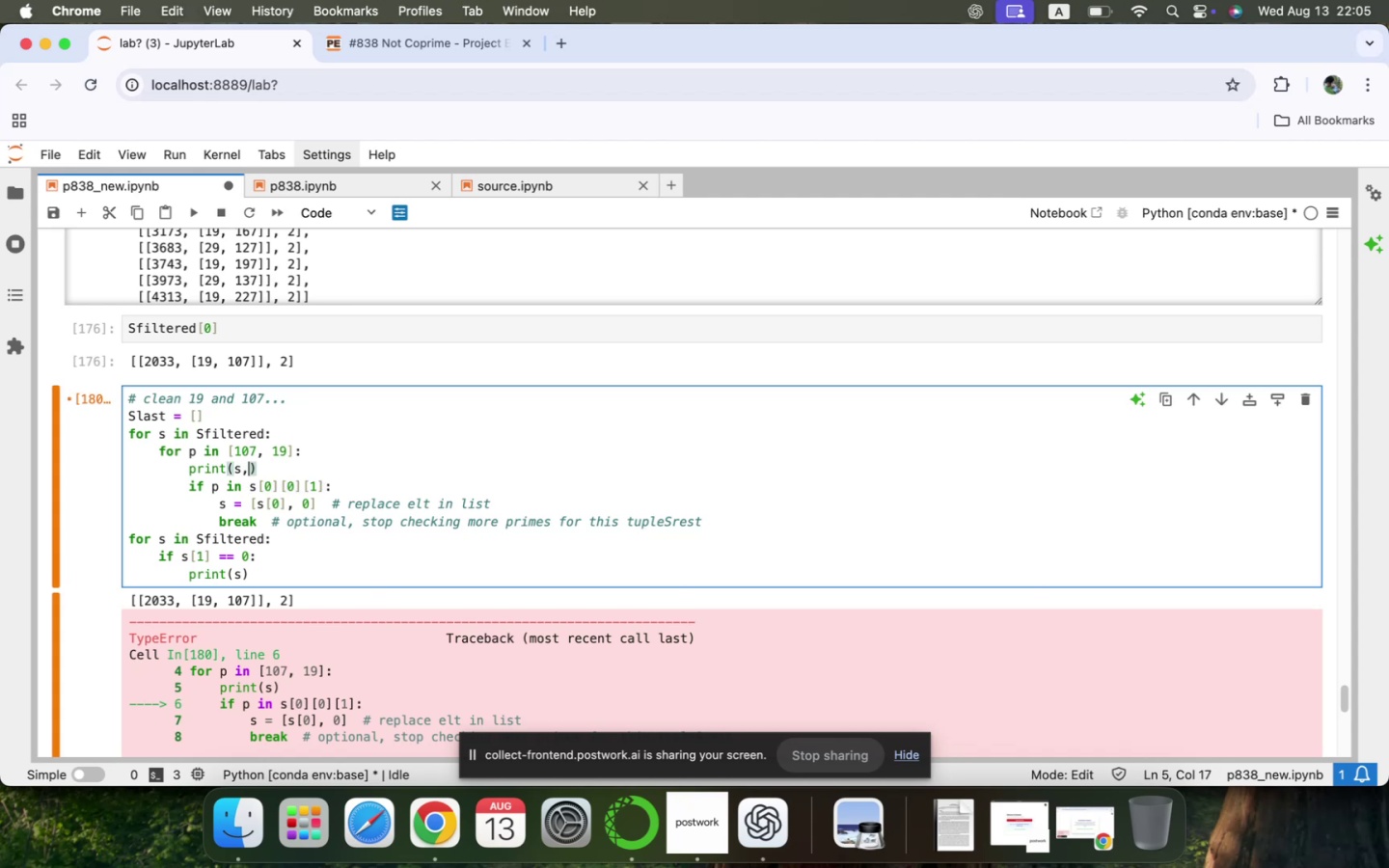 
key(Space)
 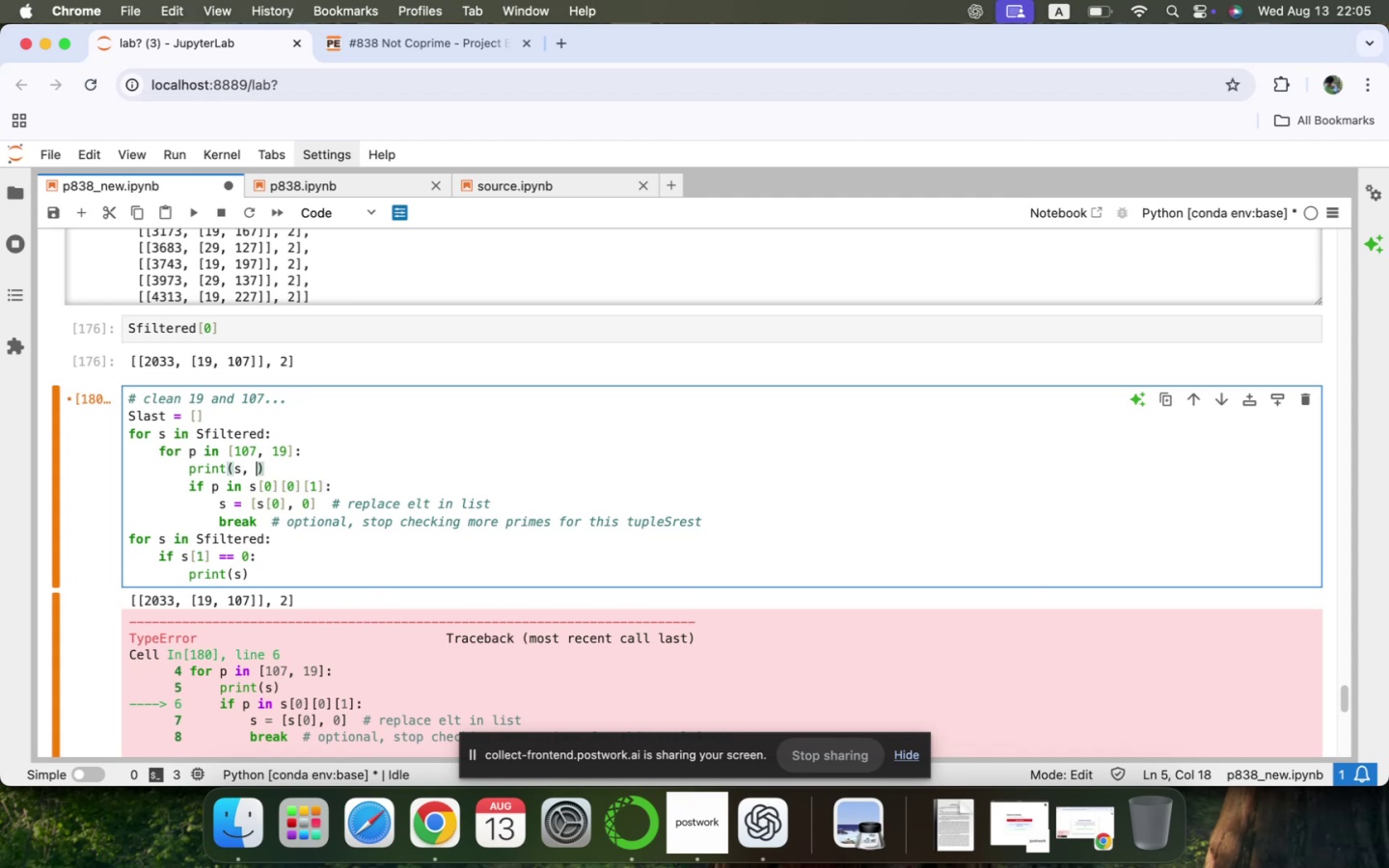 
key(Meta+CommandLeft)
 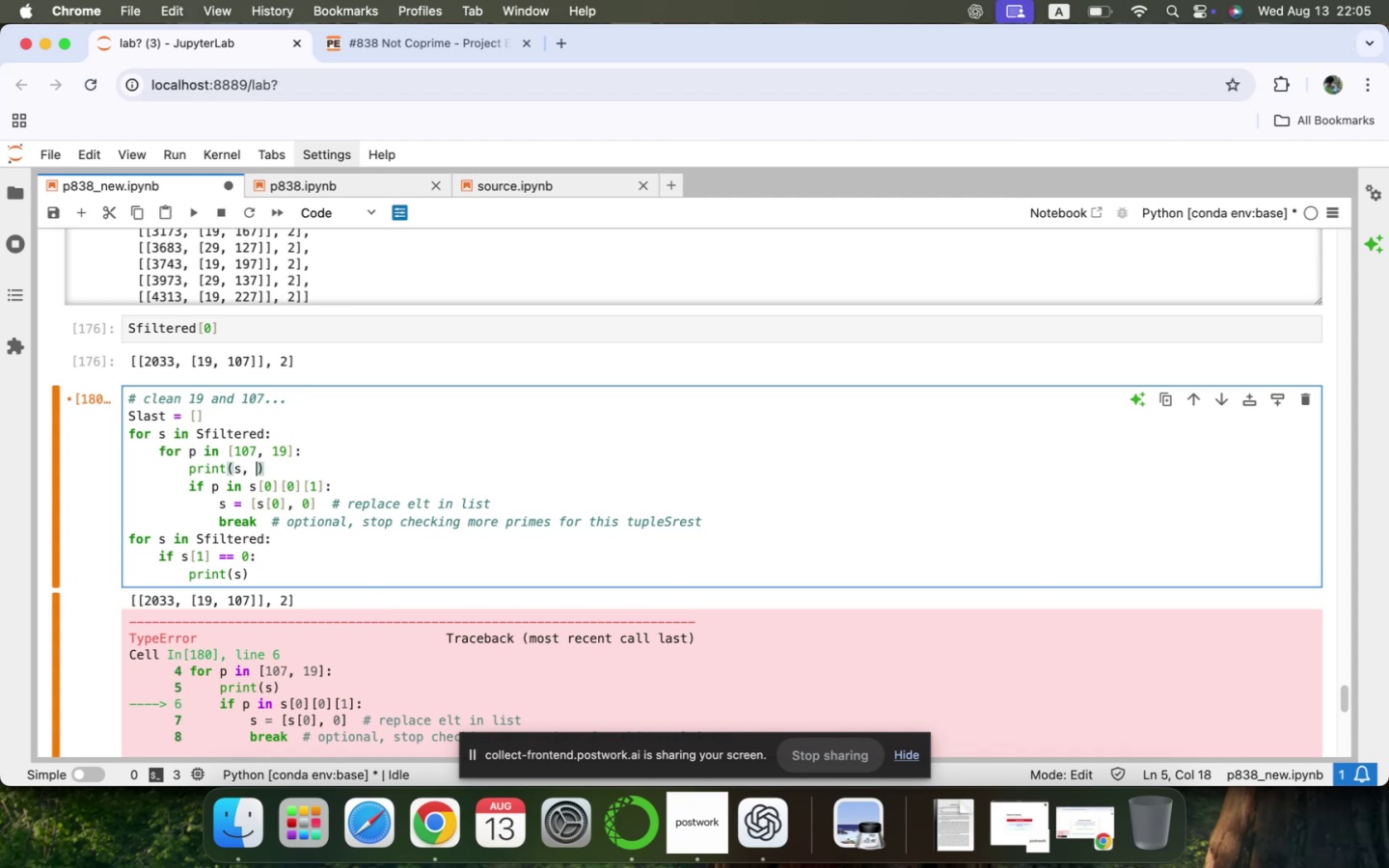 
key(Meta+V)
 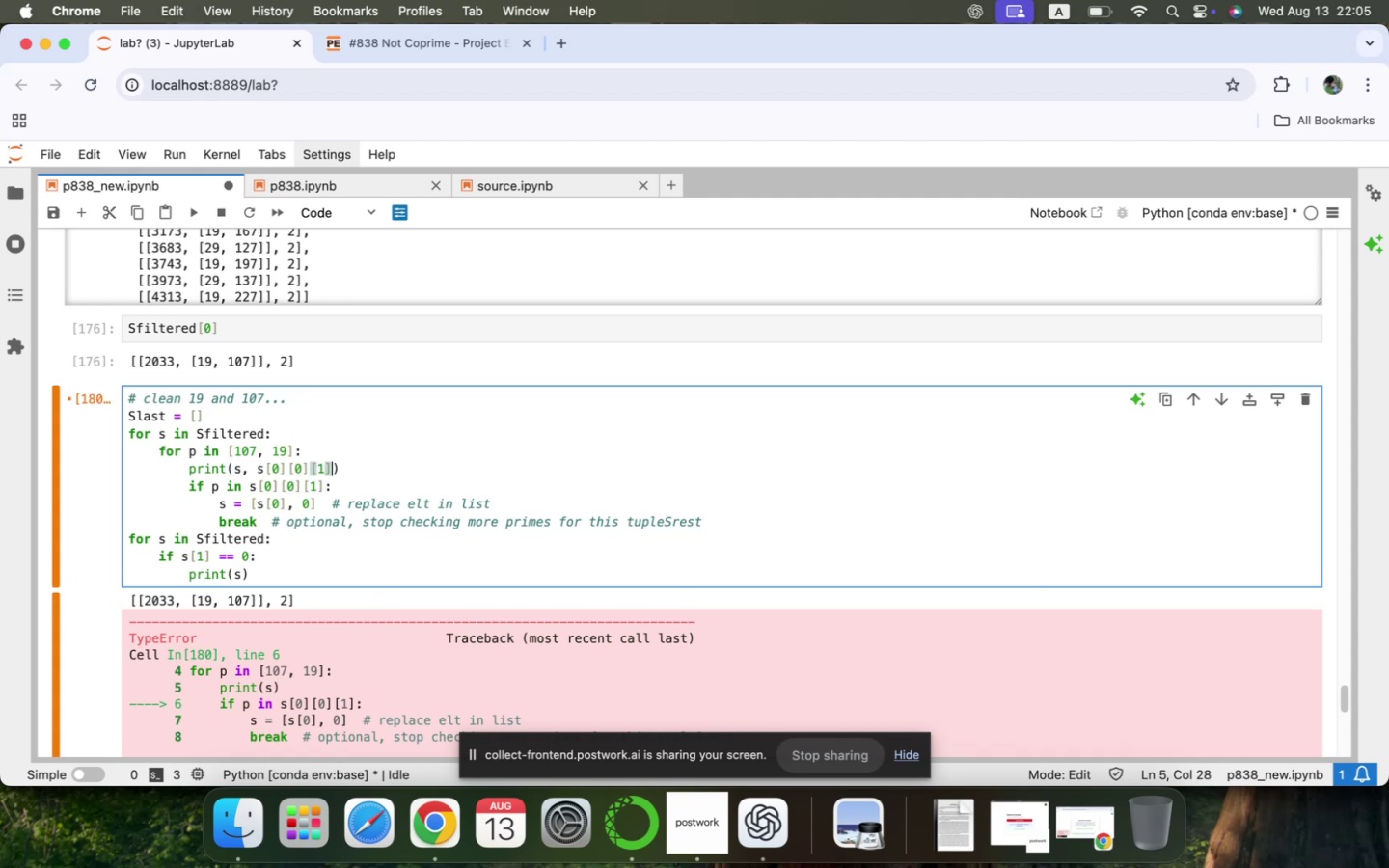 
key(Shift+ShiftLeft)
 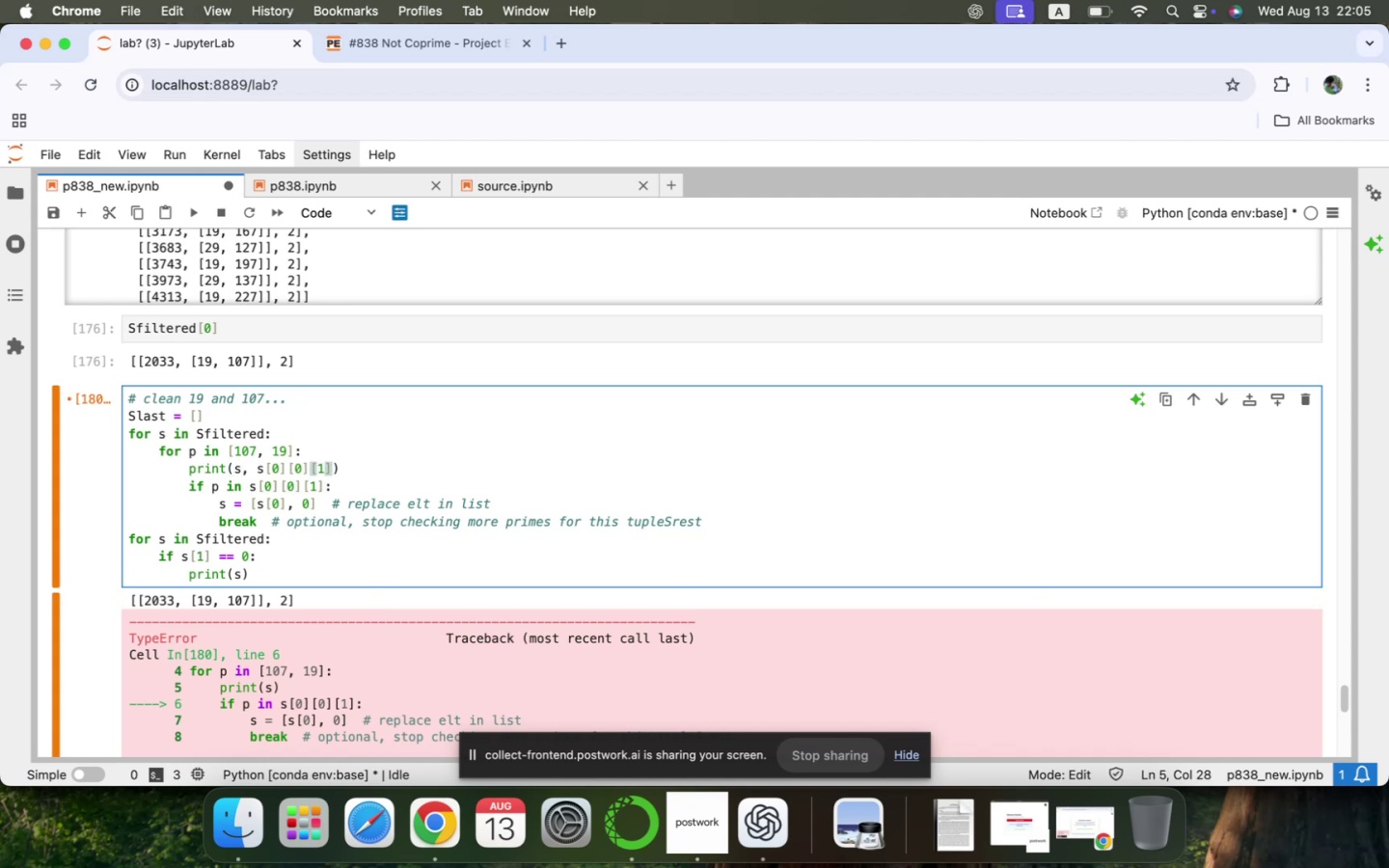 
key(Shift+Enter)
 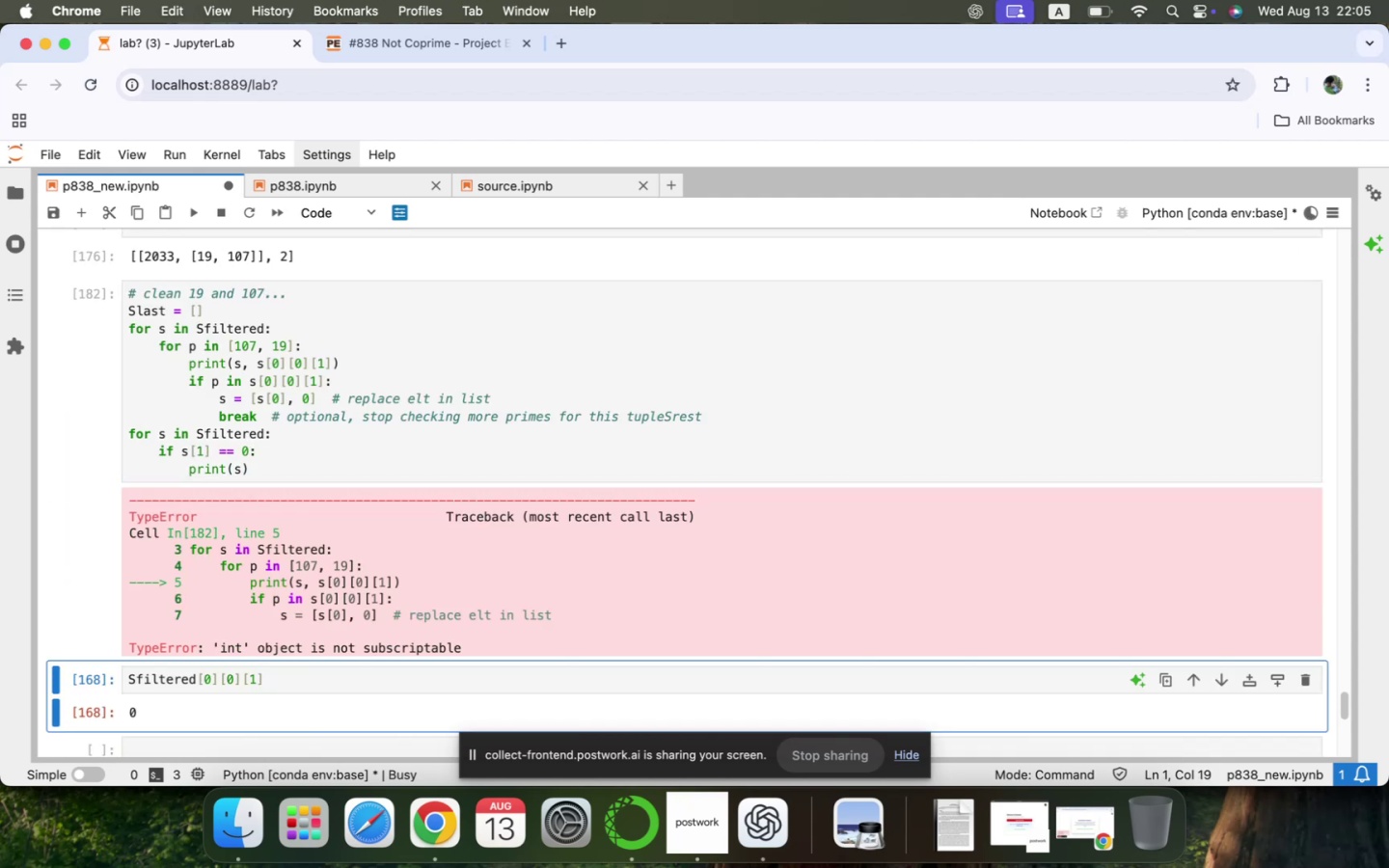 
scroll: coordinate [377, 585], scroll_direction: down, amount: 2.0
 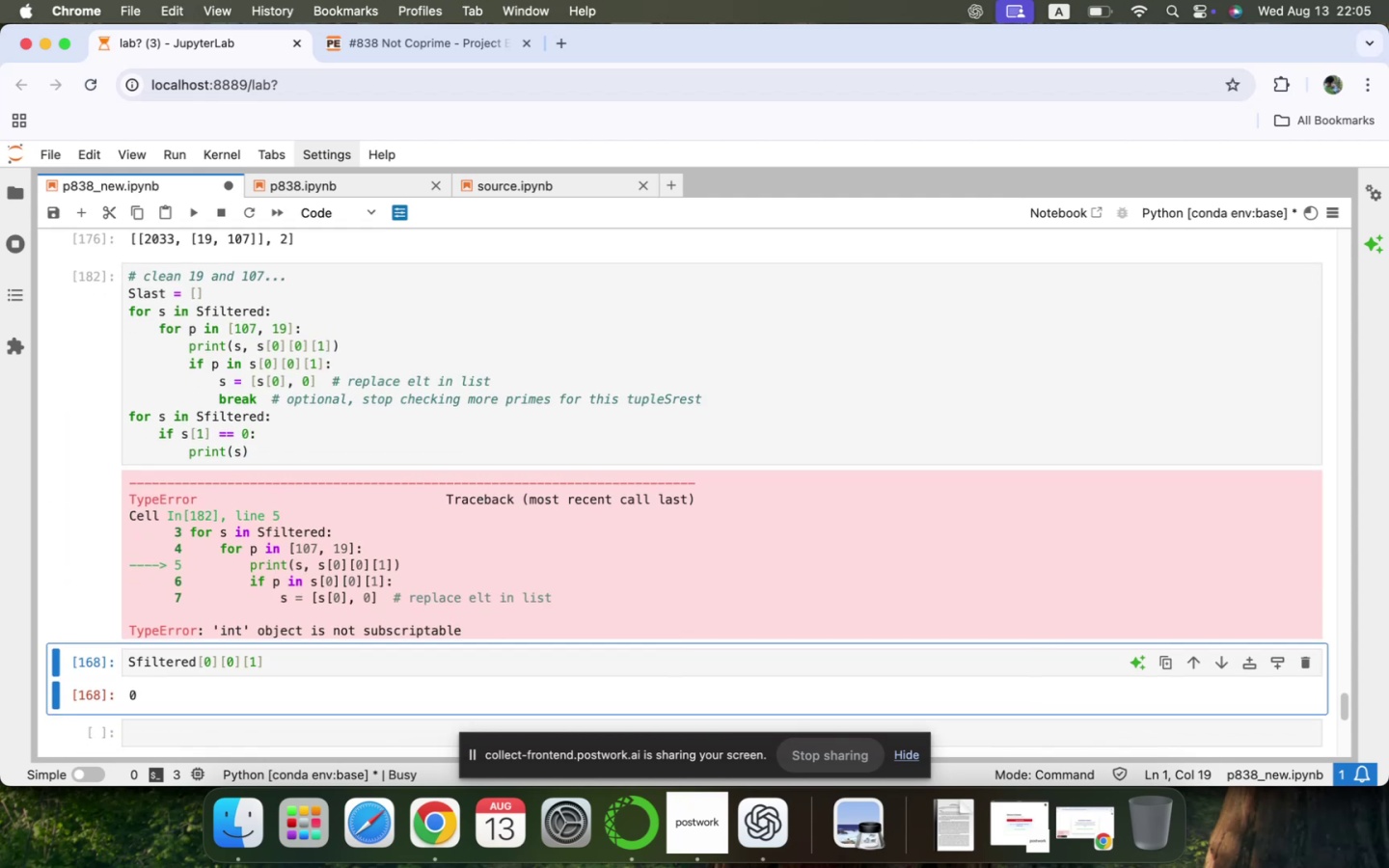 
scroll: coordinate [377, 585], scroll_direction: up, amount: 10.0
 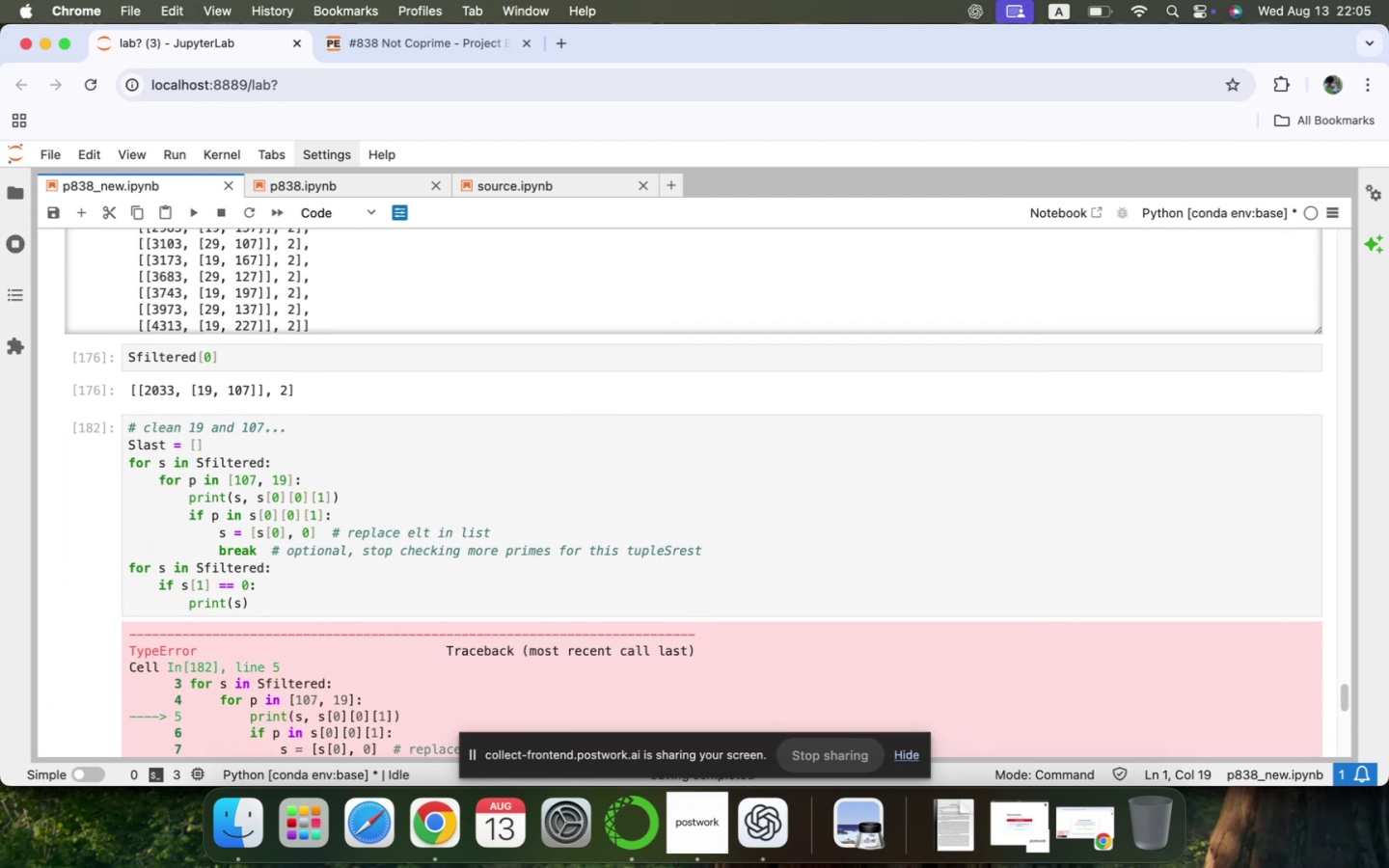 
scroll: coordinate [377, 585], scroll_direction: down, amount: 15.0
 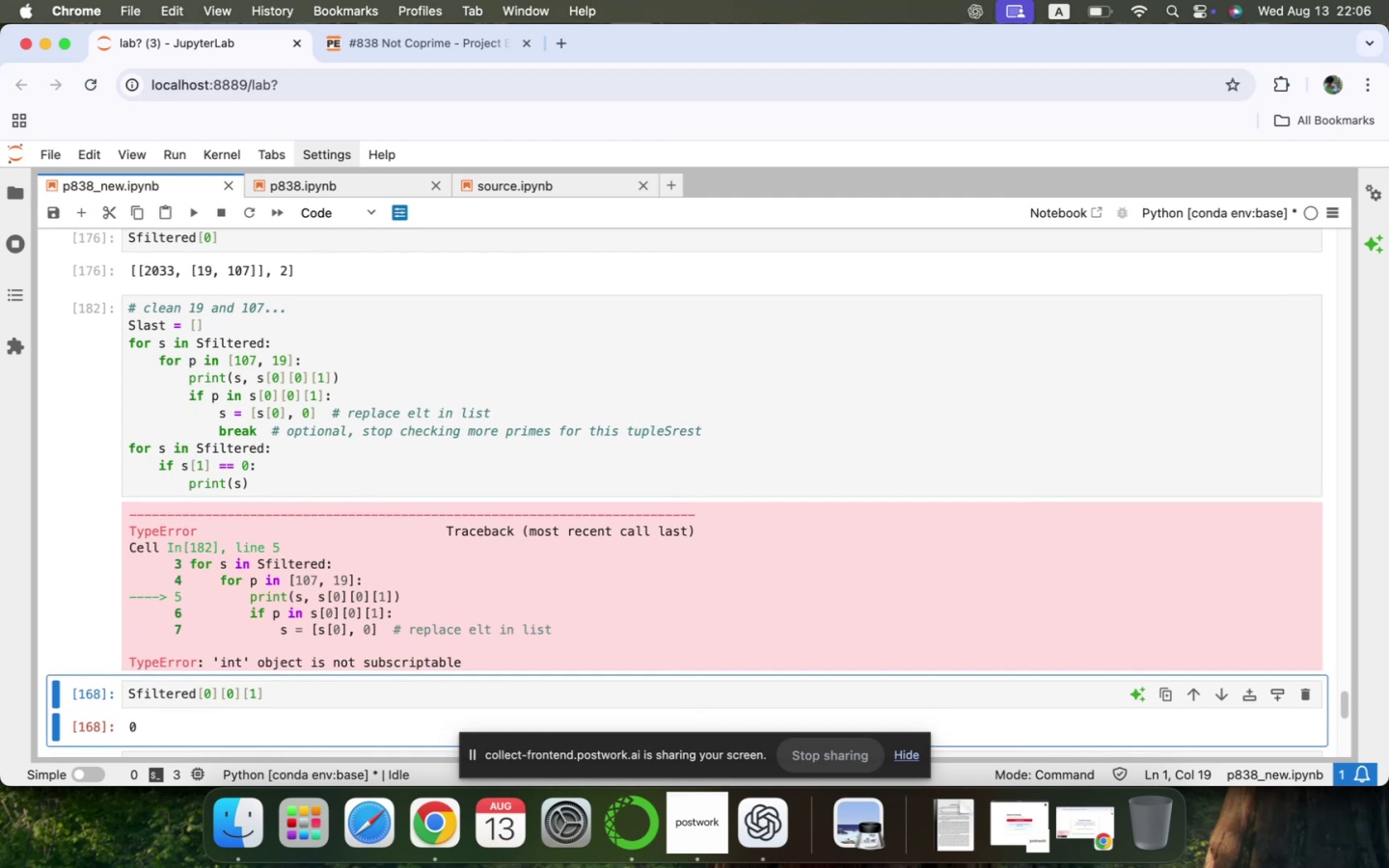 
scroll: coordinate [377, 585], scroll_direction: up, amount: 9.0
 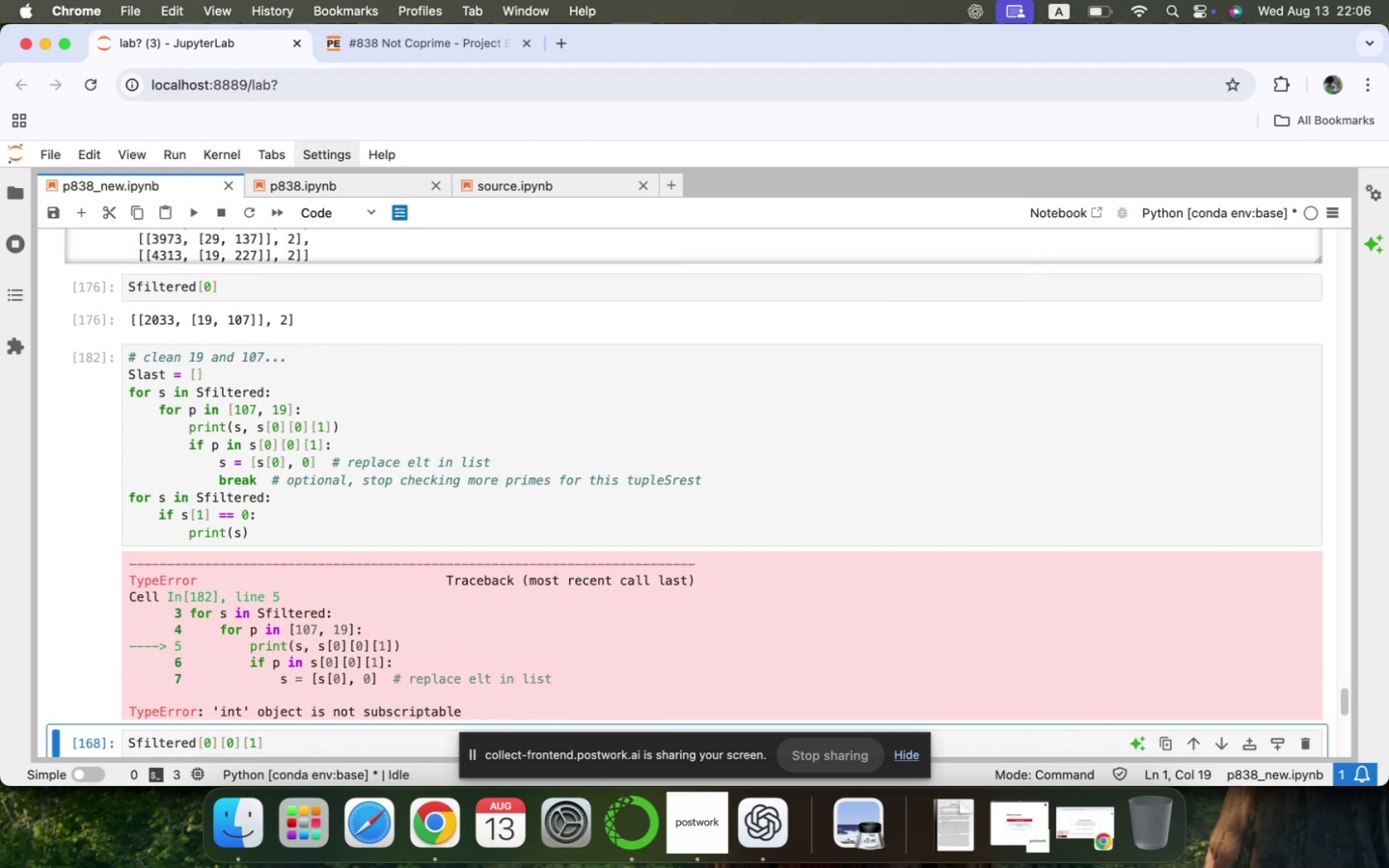 
scroll: coordinate [377, 585], scroll_direction: down, amount: 9.0
 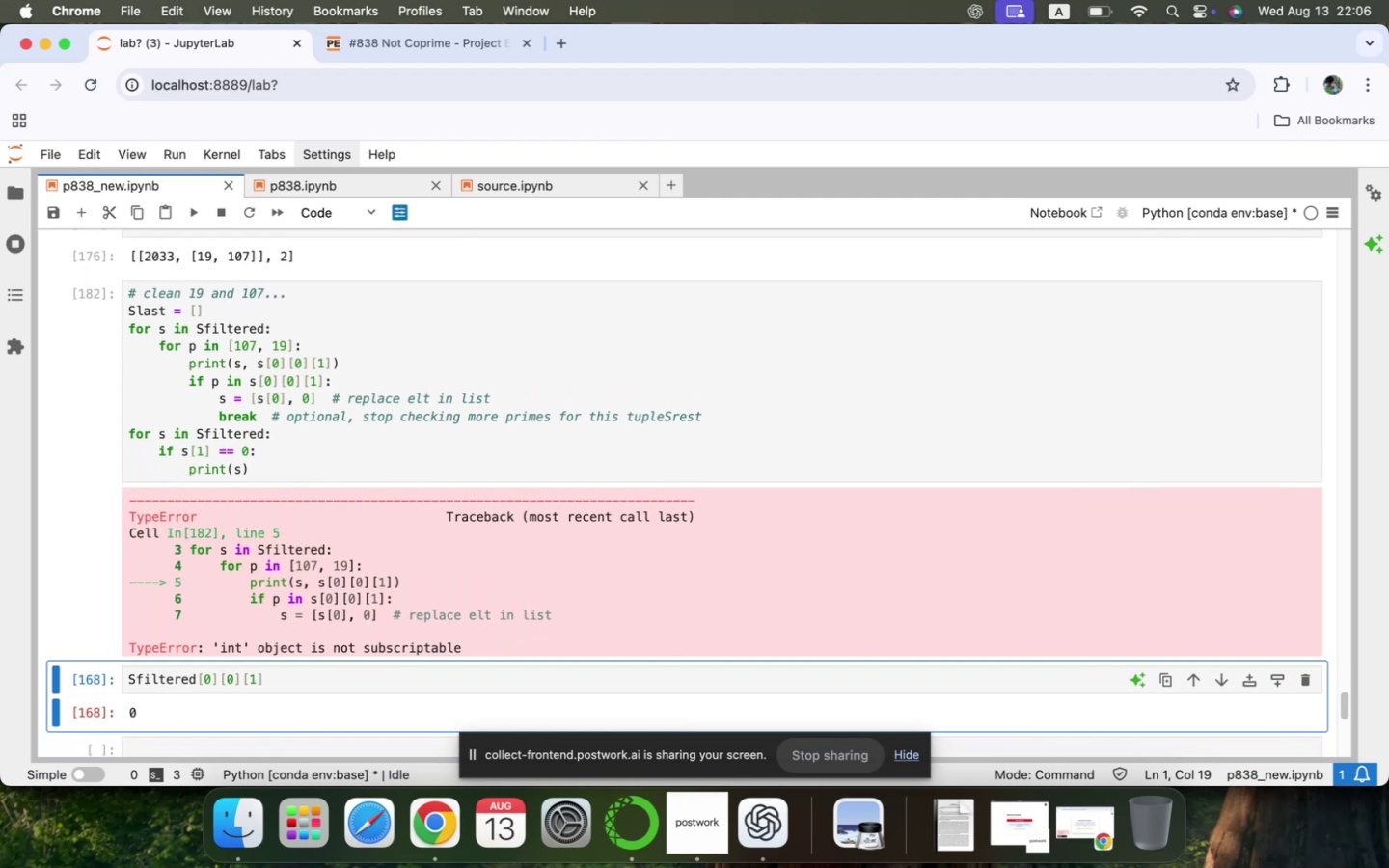 
wait(5.02)
 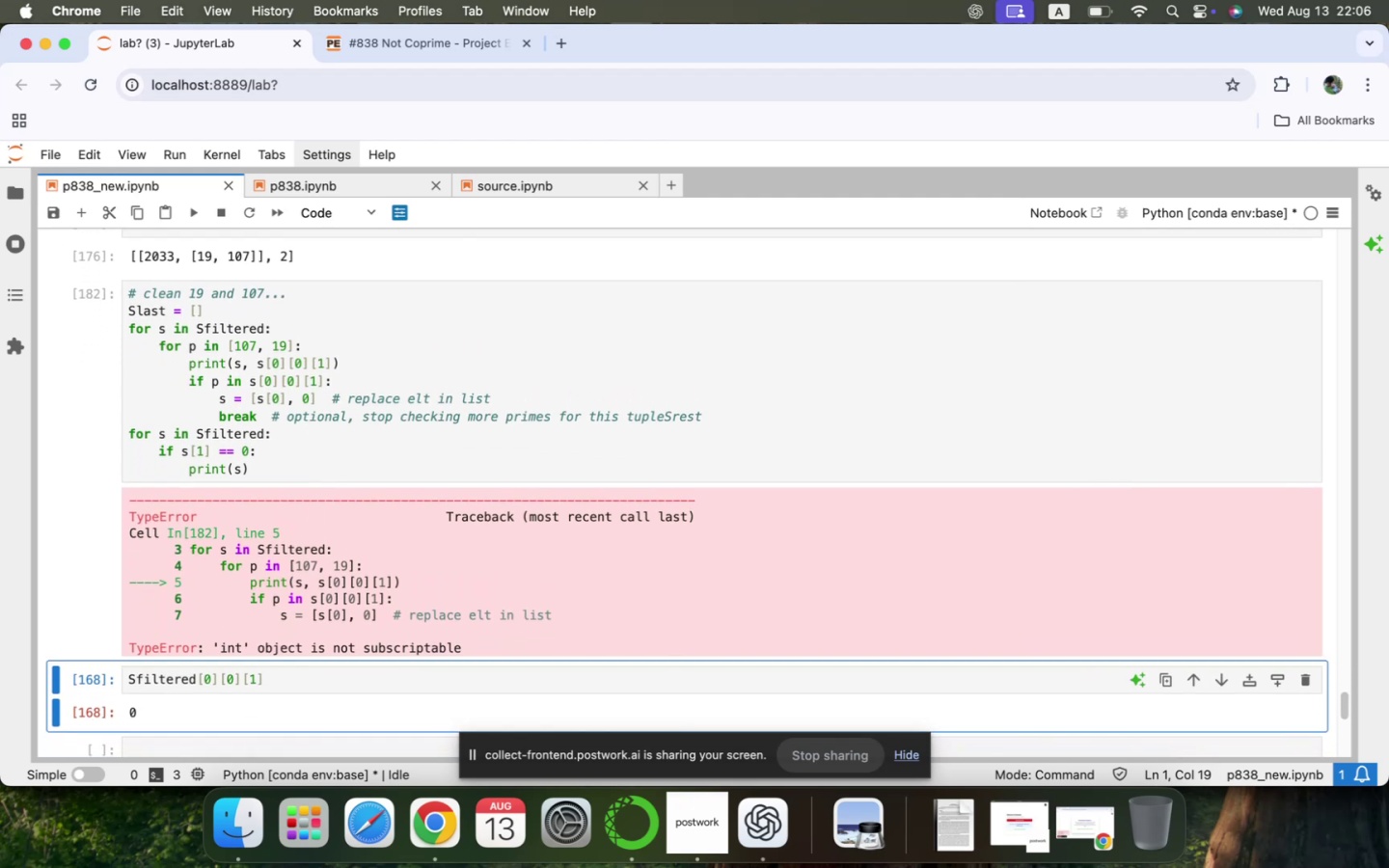 
scroll: coordinate [377, 585], scroll_direction: up, amount: 14.0
 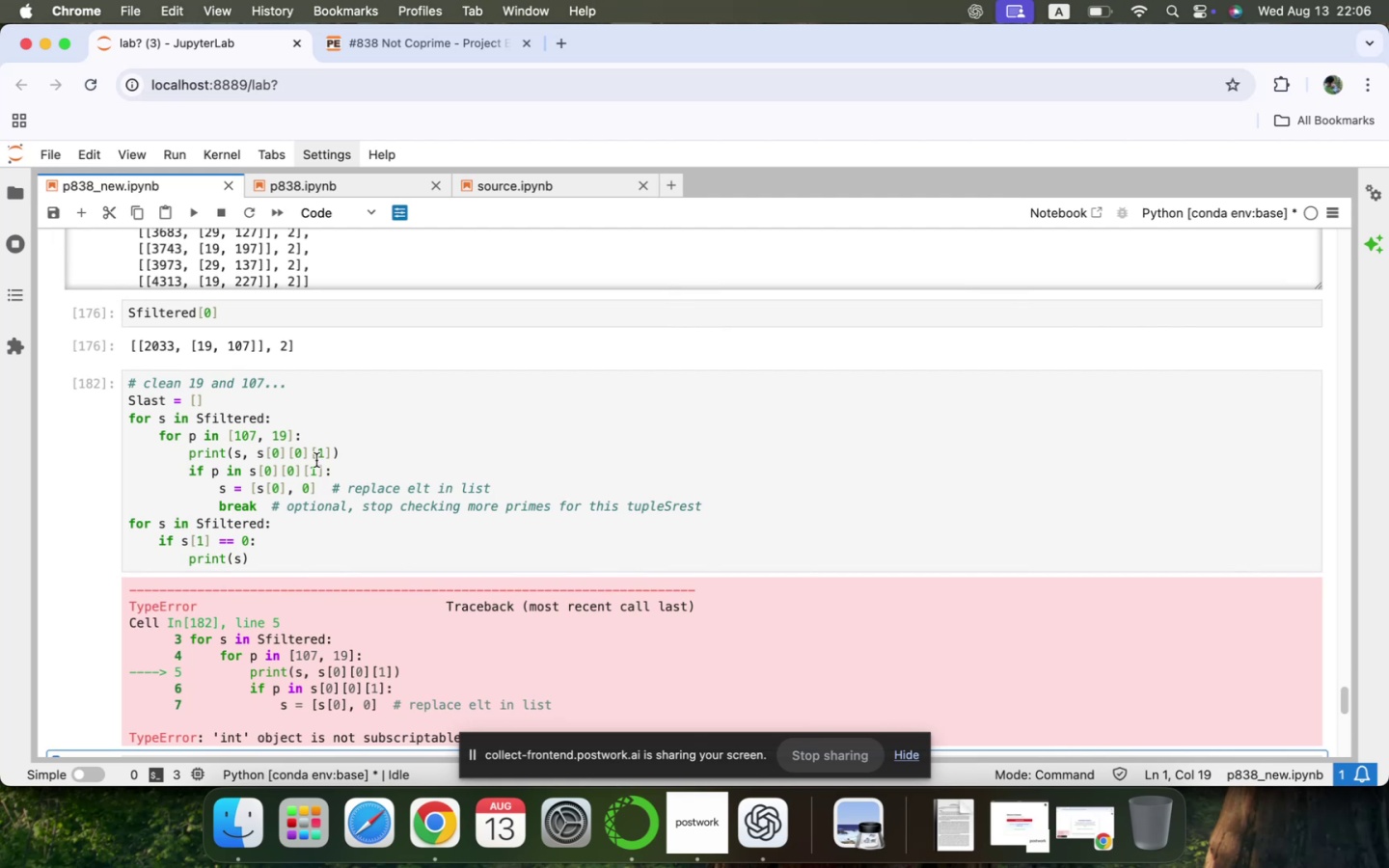 
left_click([304, 450])
 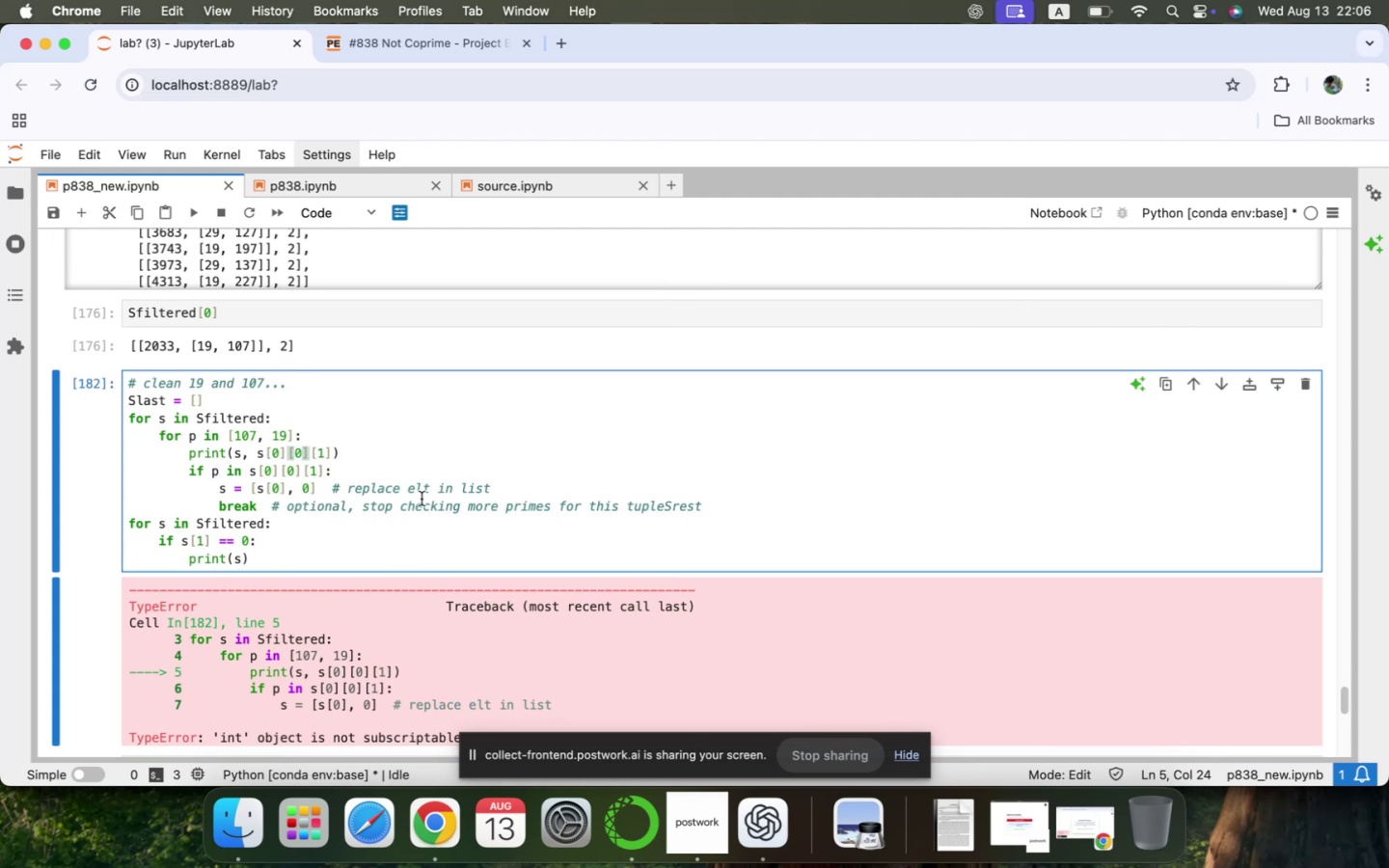 
key(ArrowRight)
 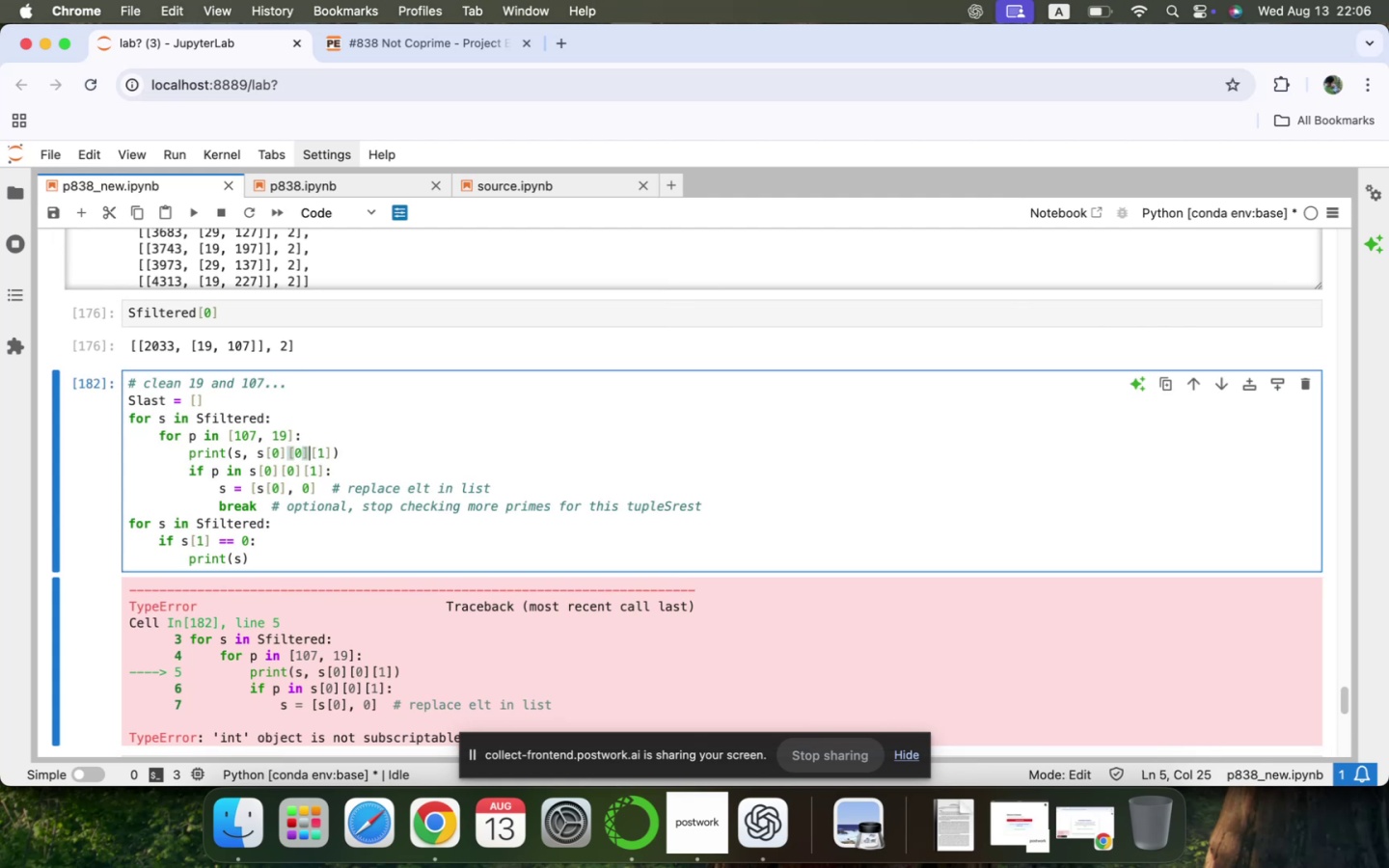 
key(Backspace)
 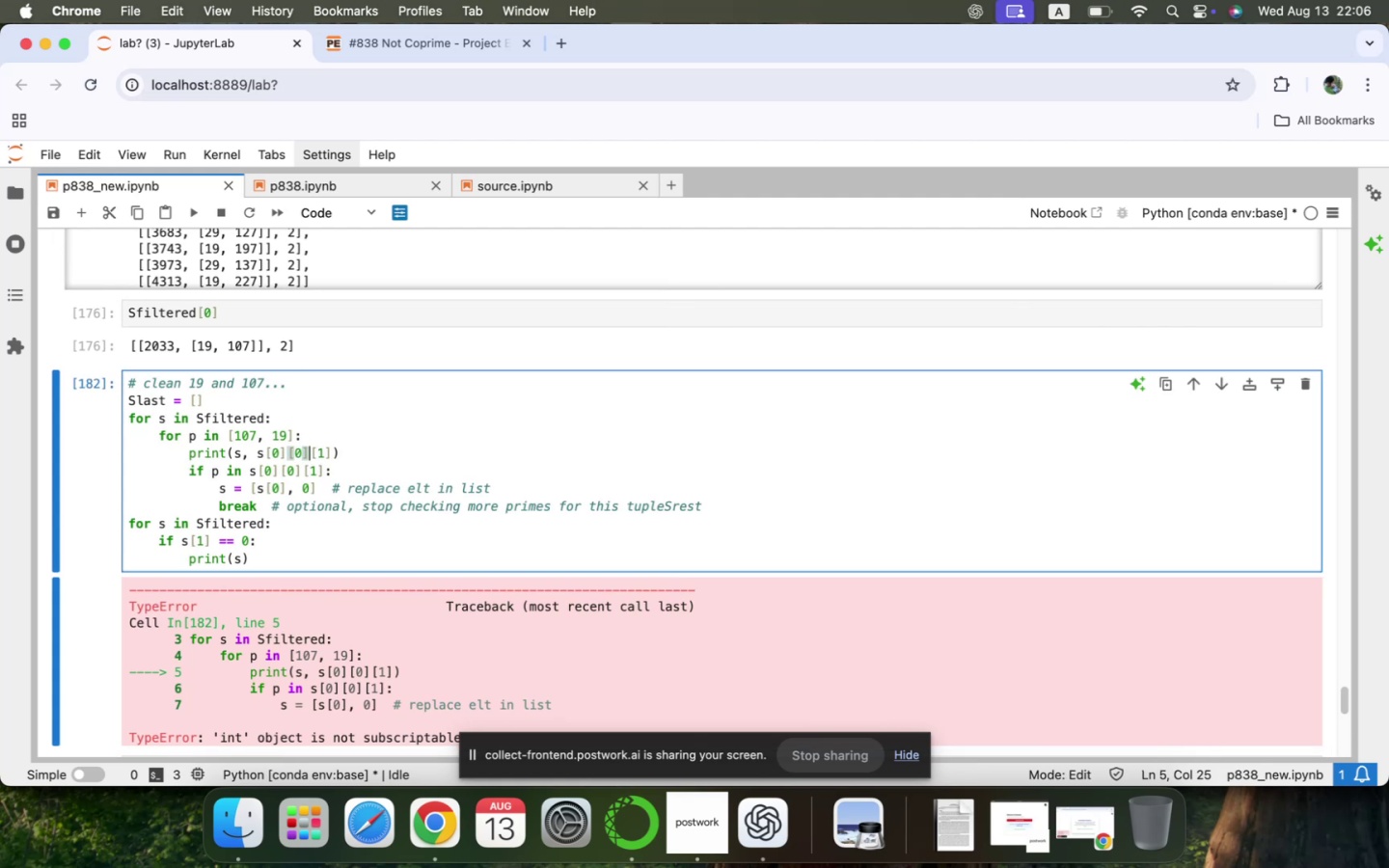 
key(Backspace)
 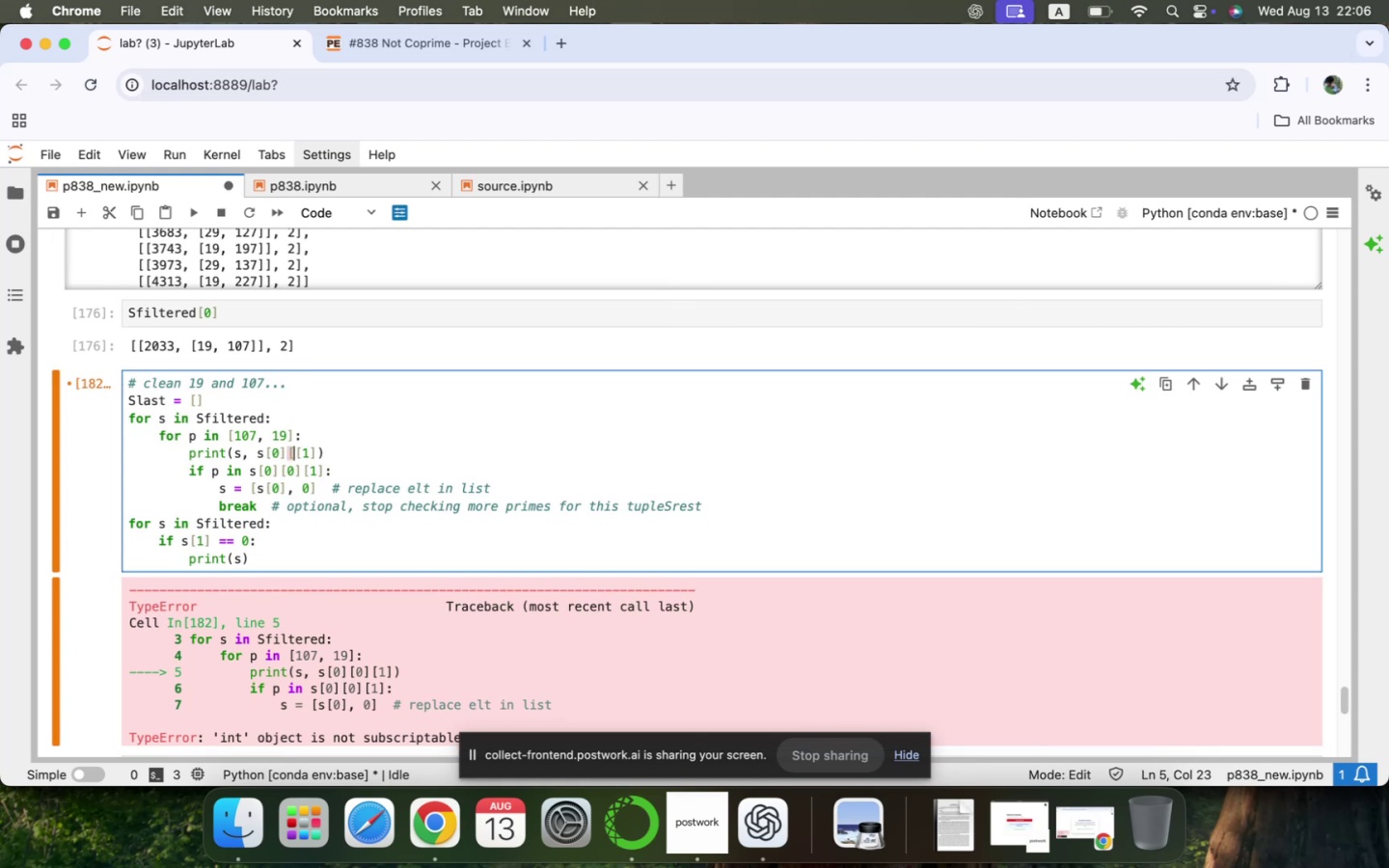 
key(Backspace)
 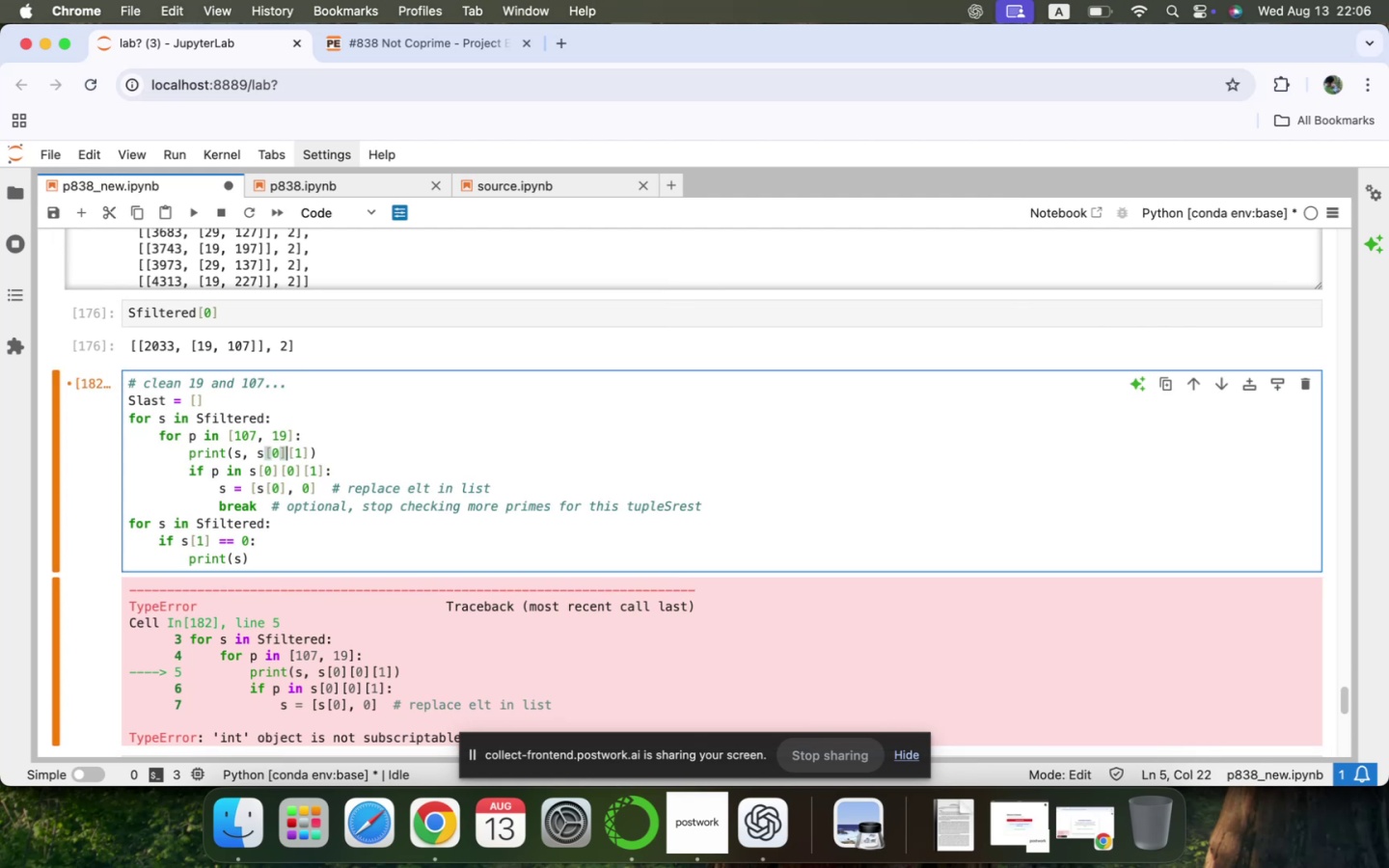 
key(Shift+ShiftLeft)
 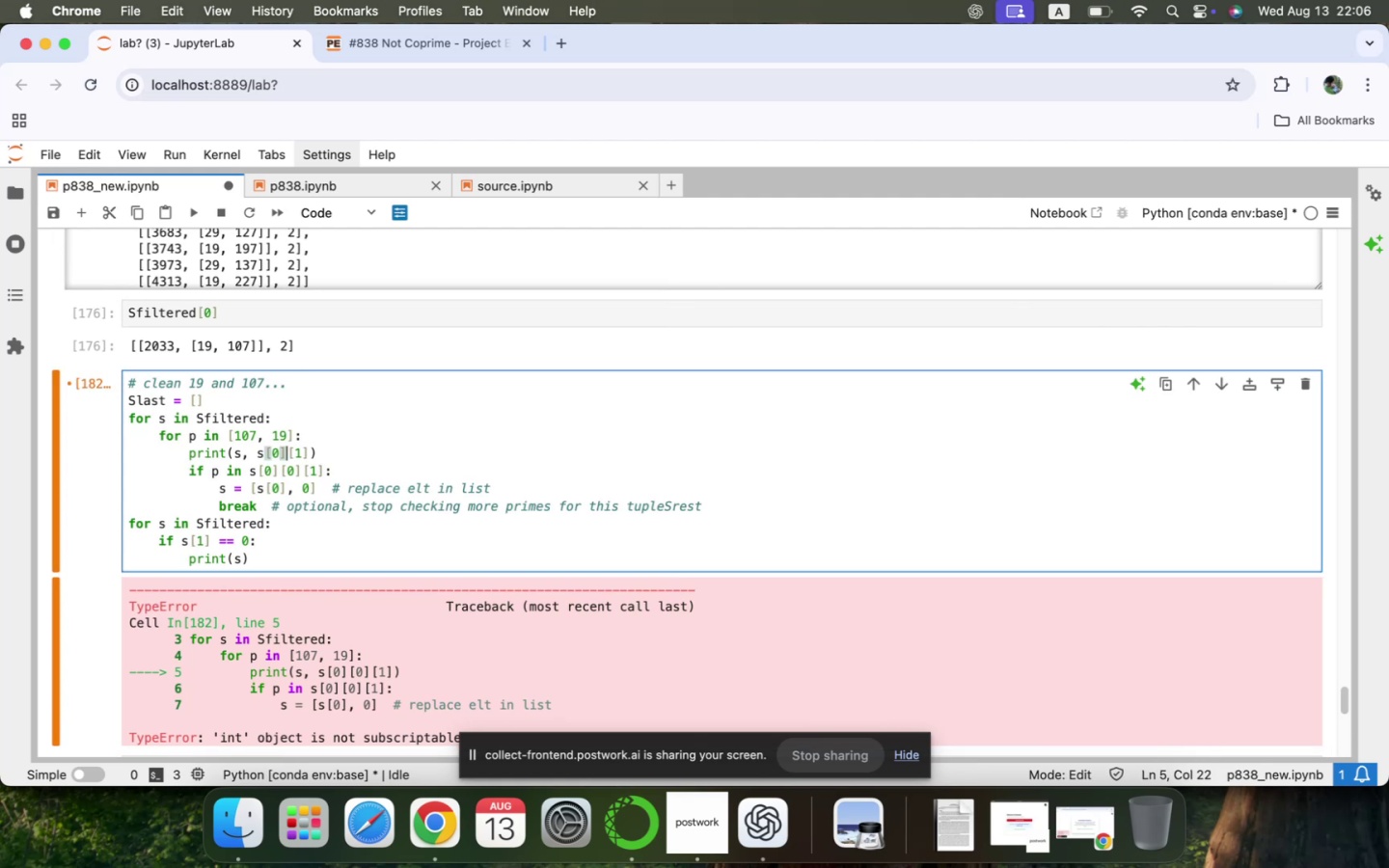 
key(Shift+Enter)
 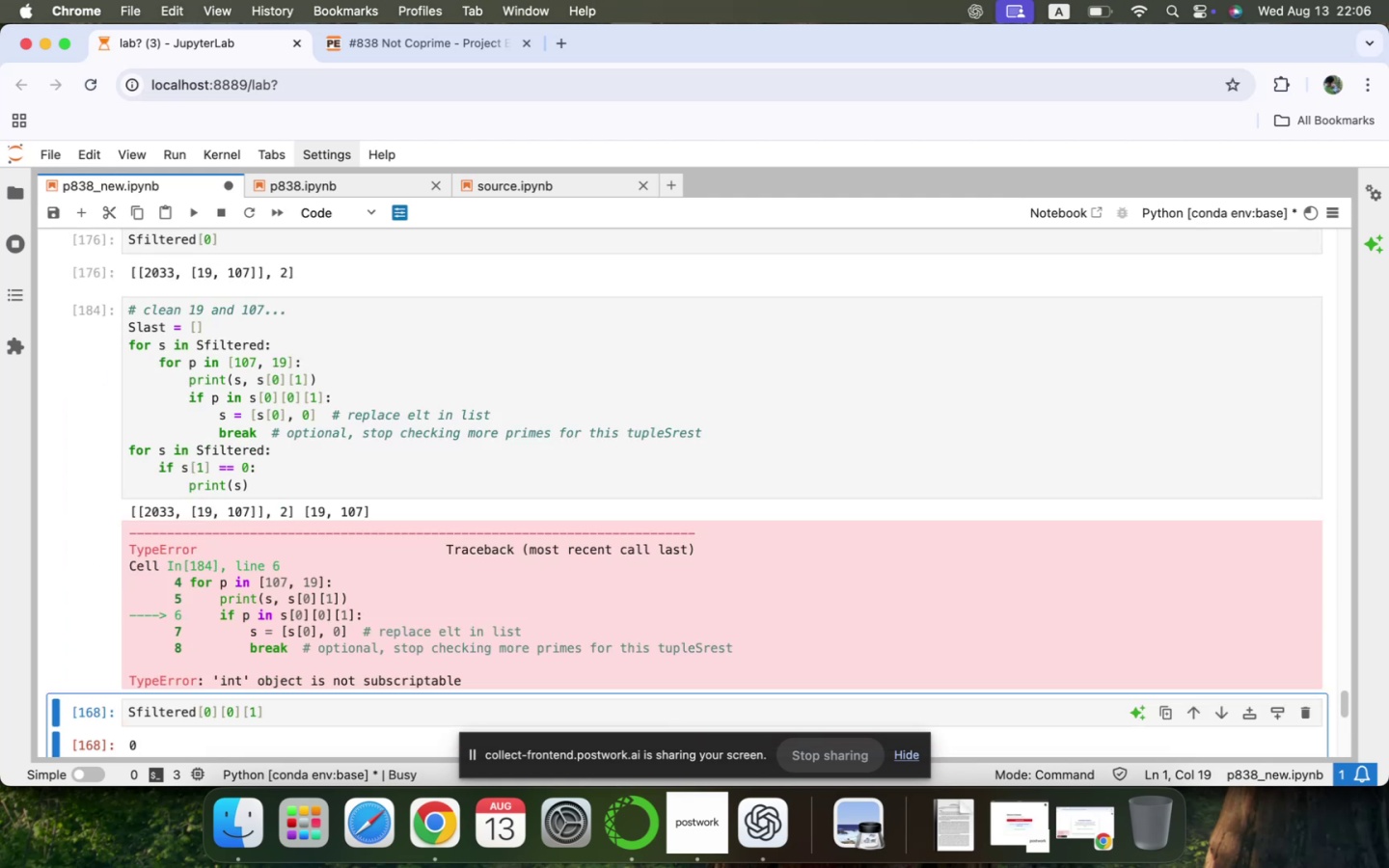 
scroll: coordinate [422, 499], scroll_direction: up, amount: 10.0
 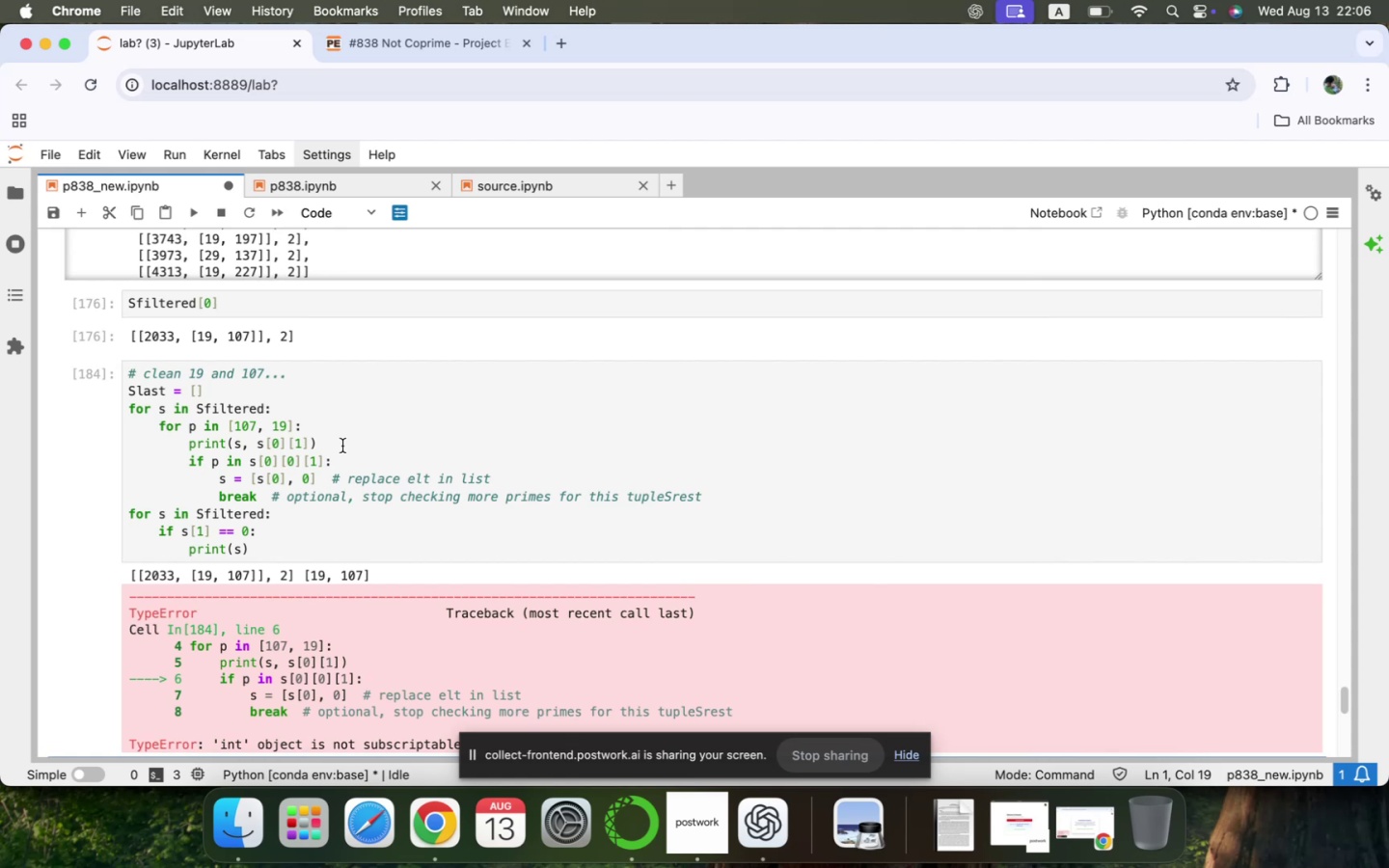 
left_click([333, 441])
 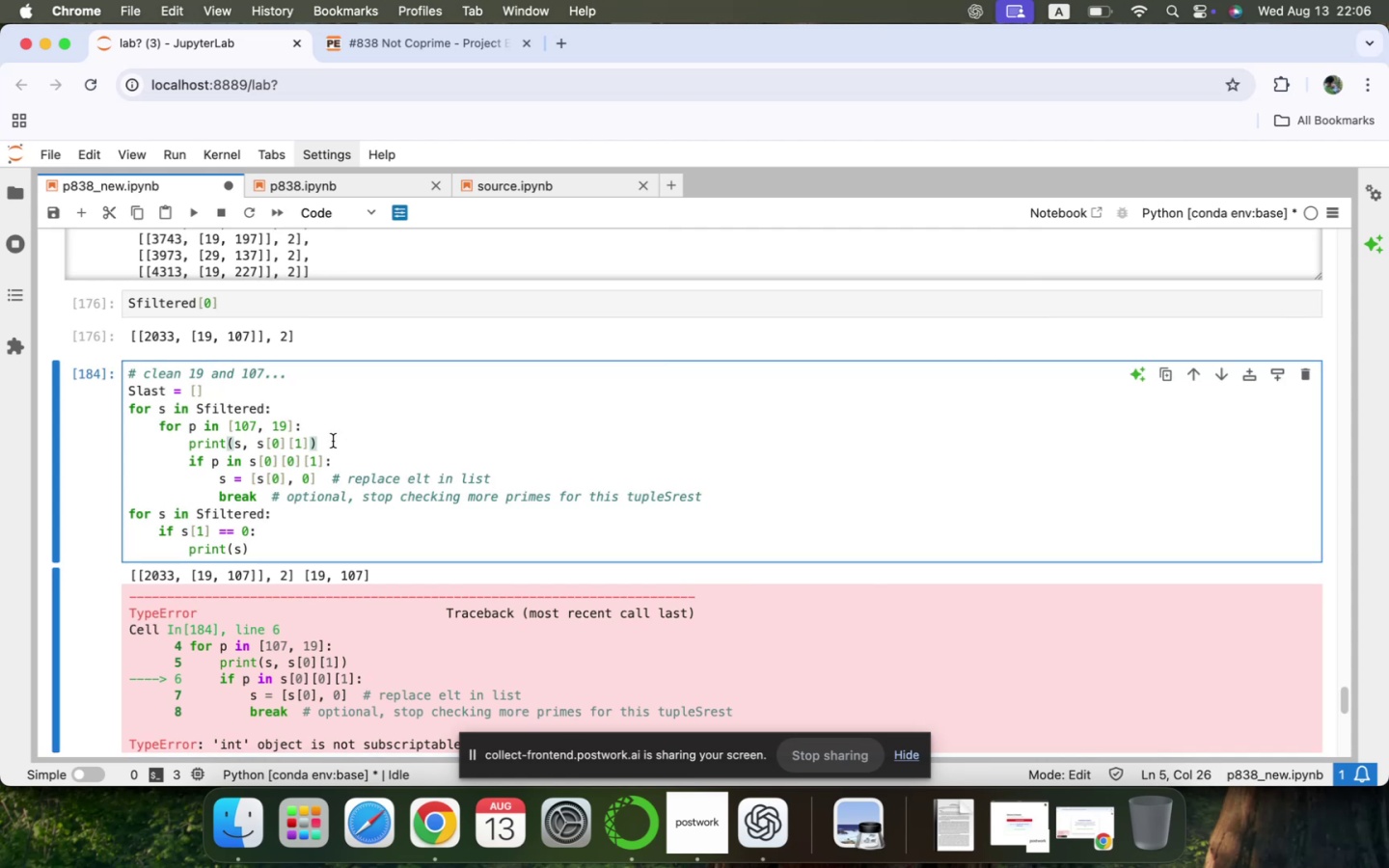 
scroll: coordinate [333, 441], scroll_direction: down, amount: 7.0
 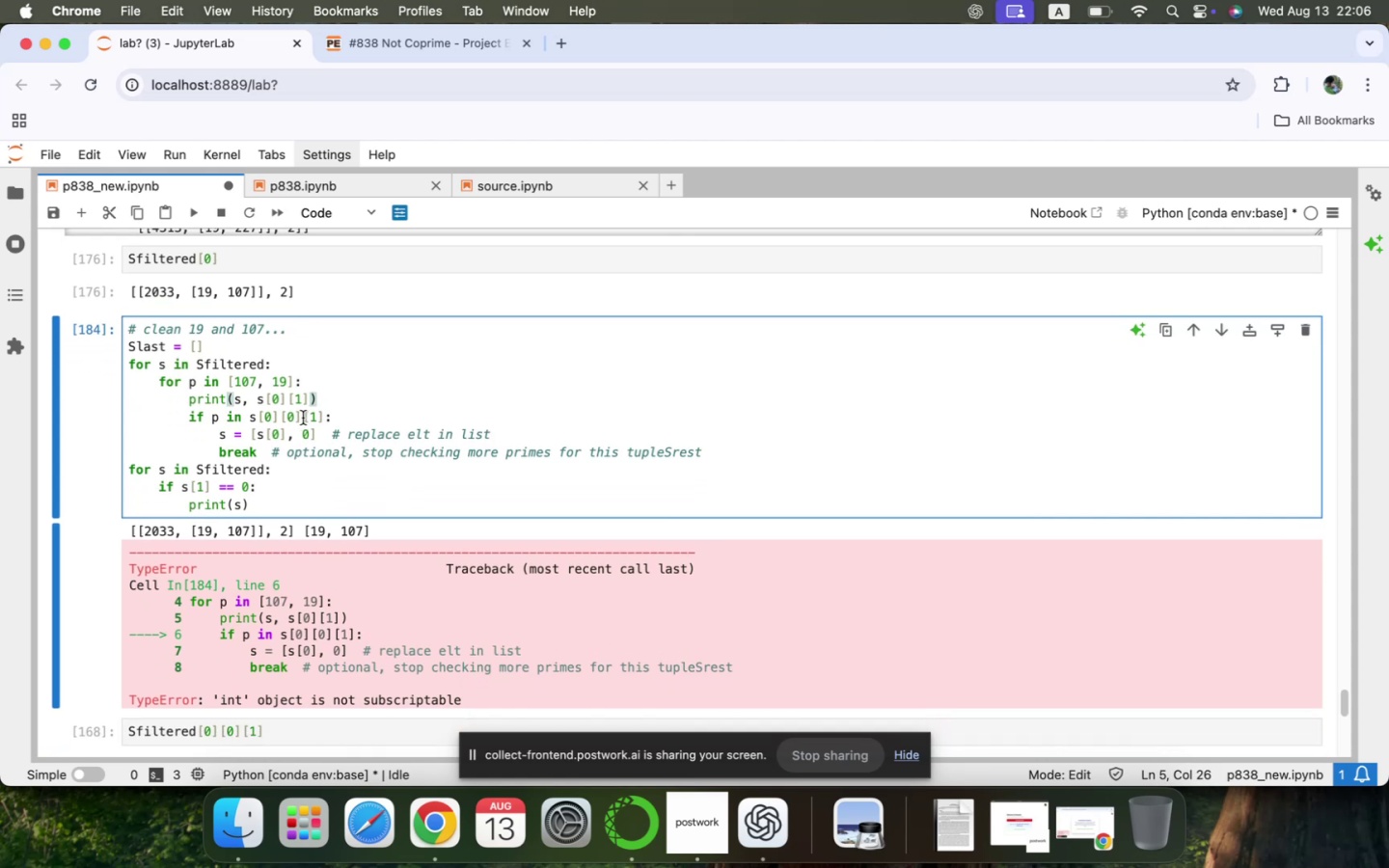 
key(Backspace)
 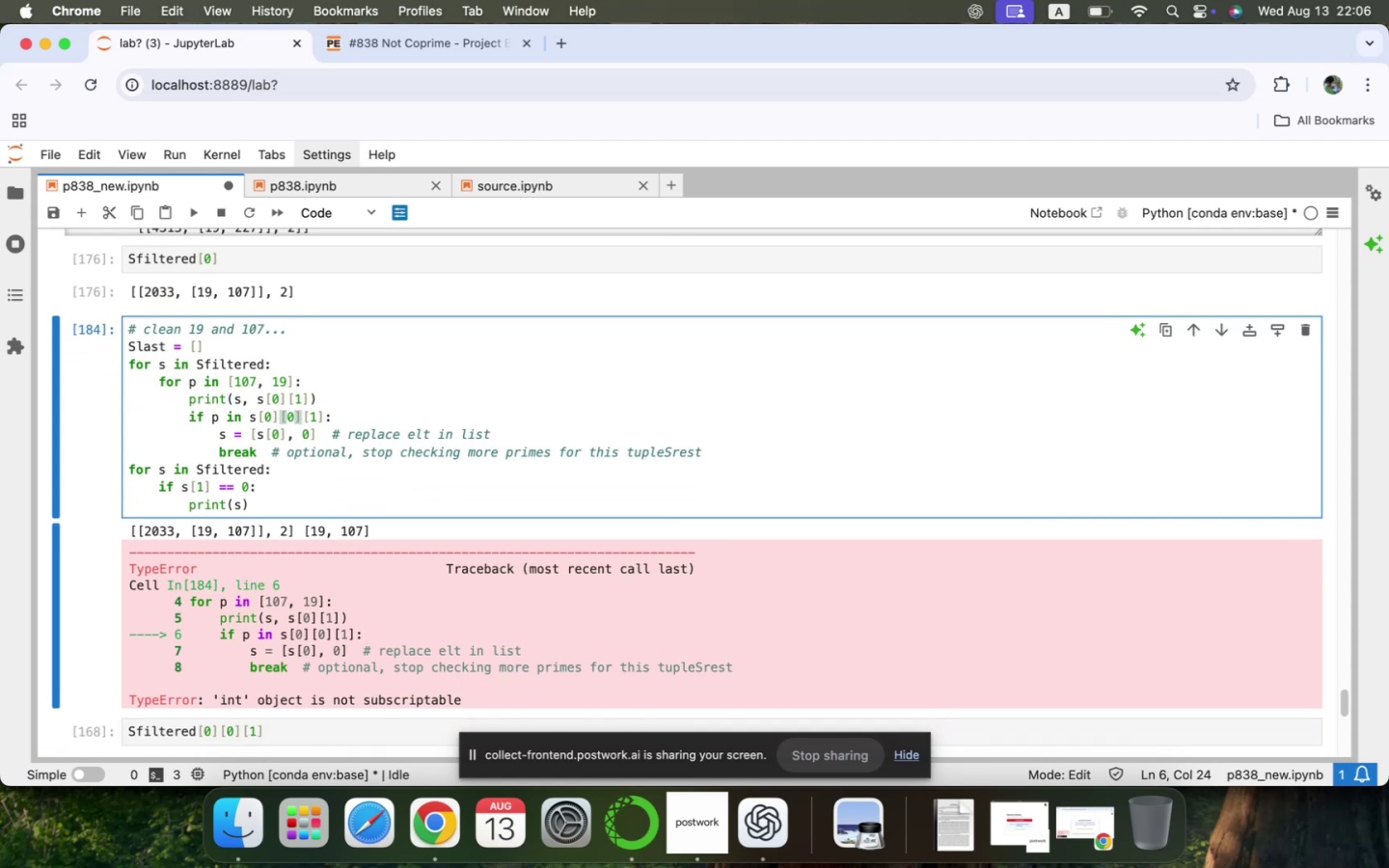 
key(Backspace)
 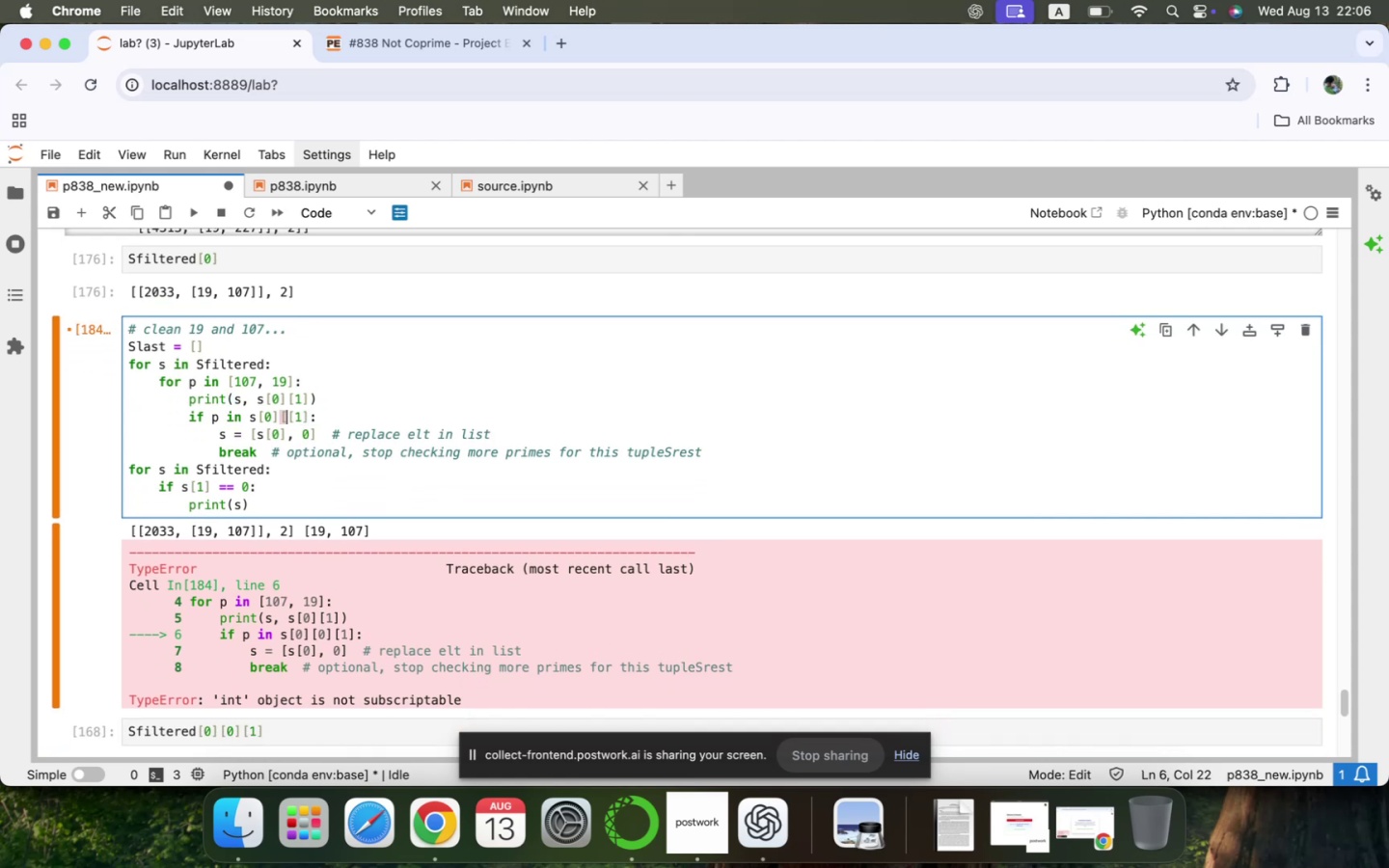 
key(Backspace)
 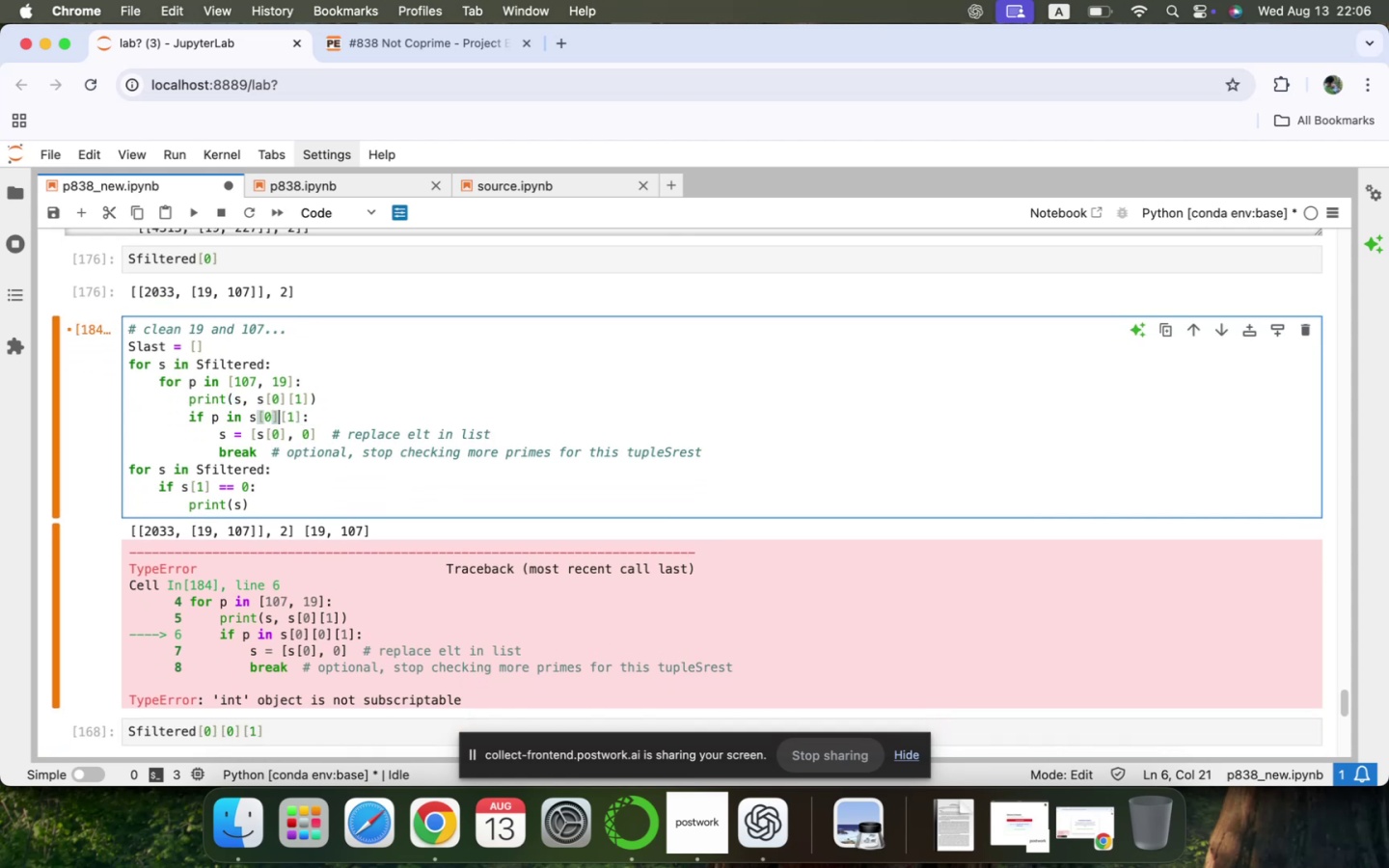 
key(Shift+ShiftRight)
 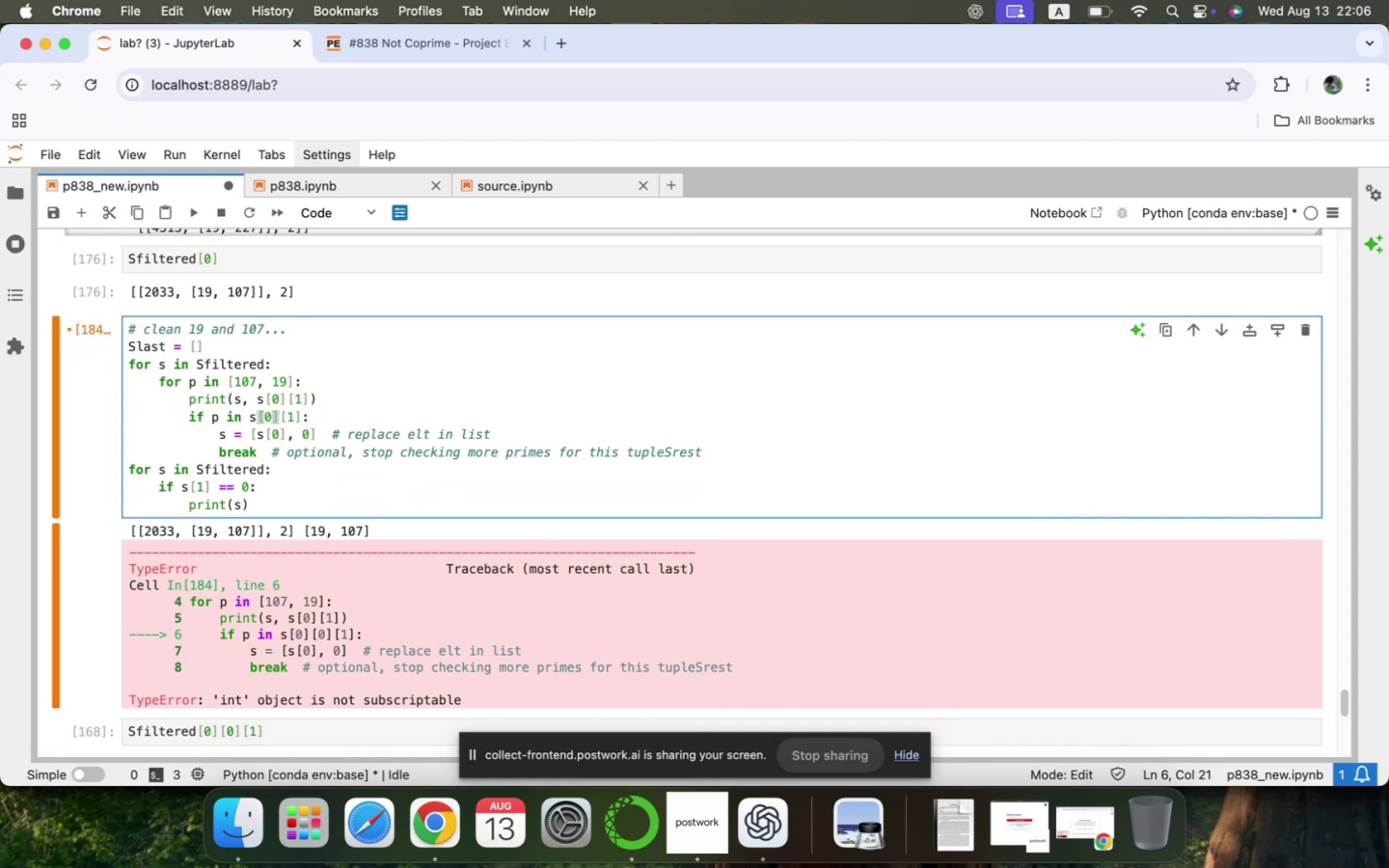 
key(Shift+Enter)
 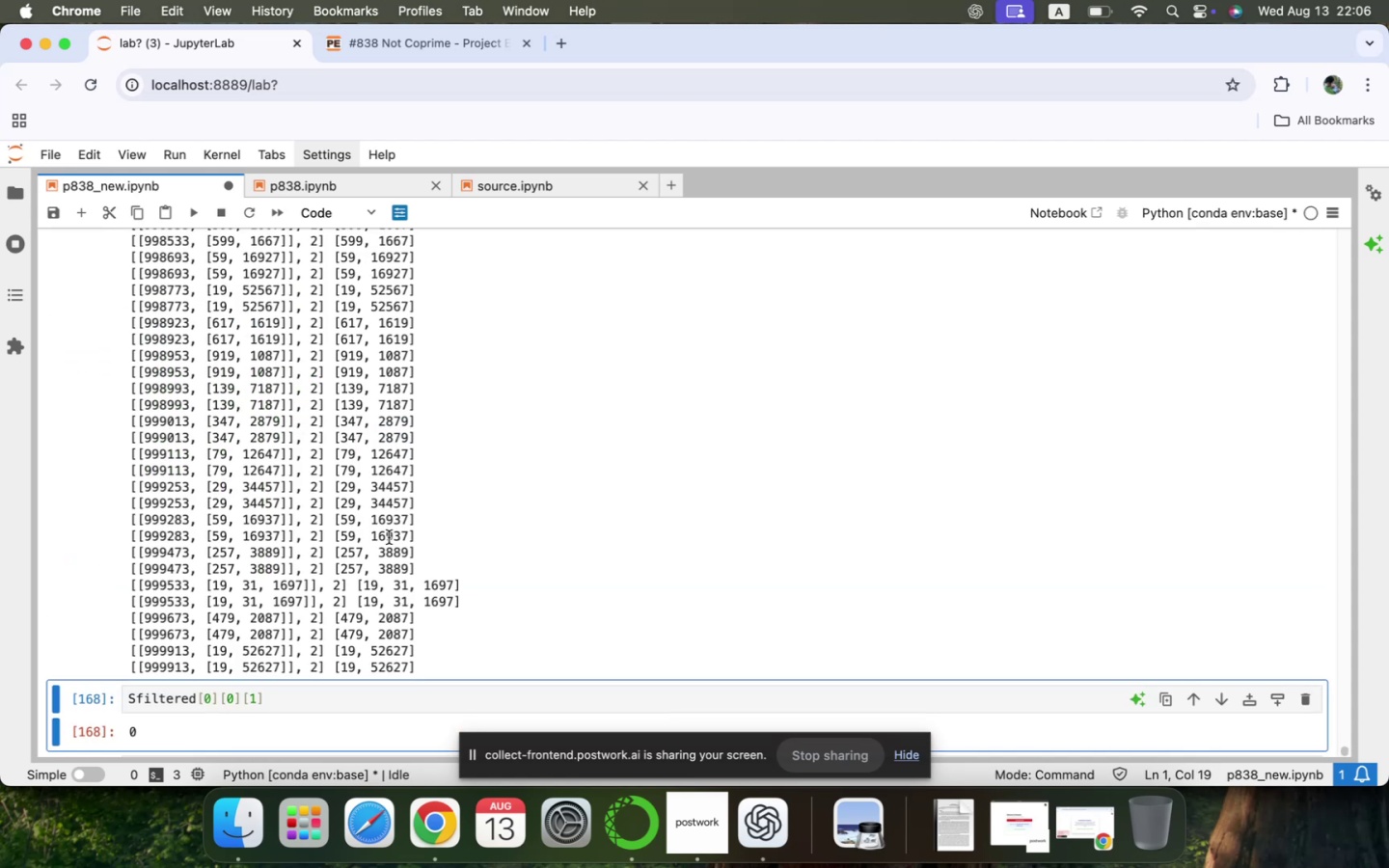 
scroll: coordinate [338, 519], scroll_direction: up, amount: 1.0
 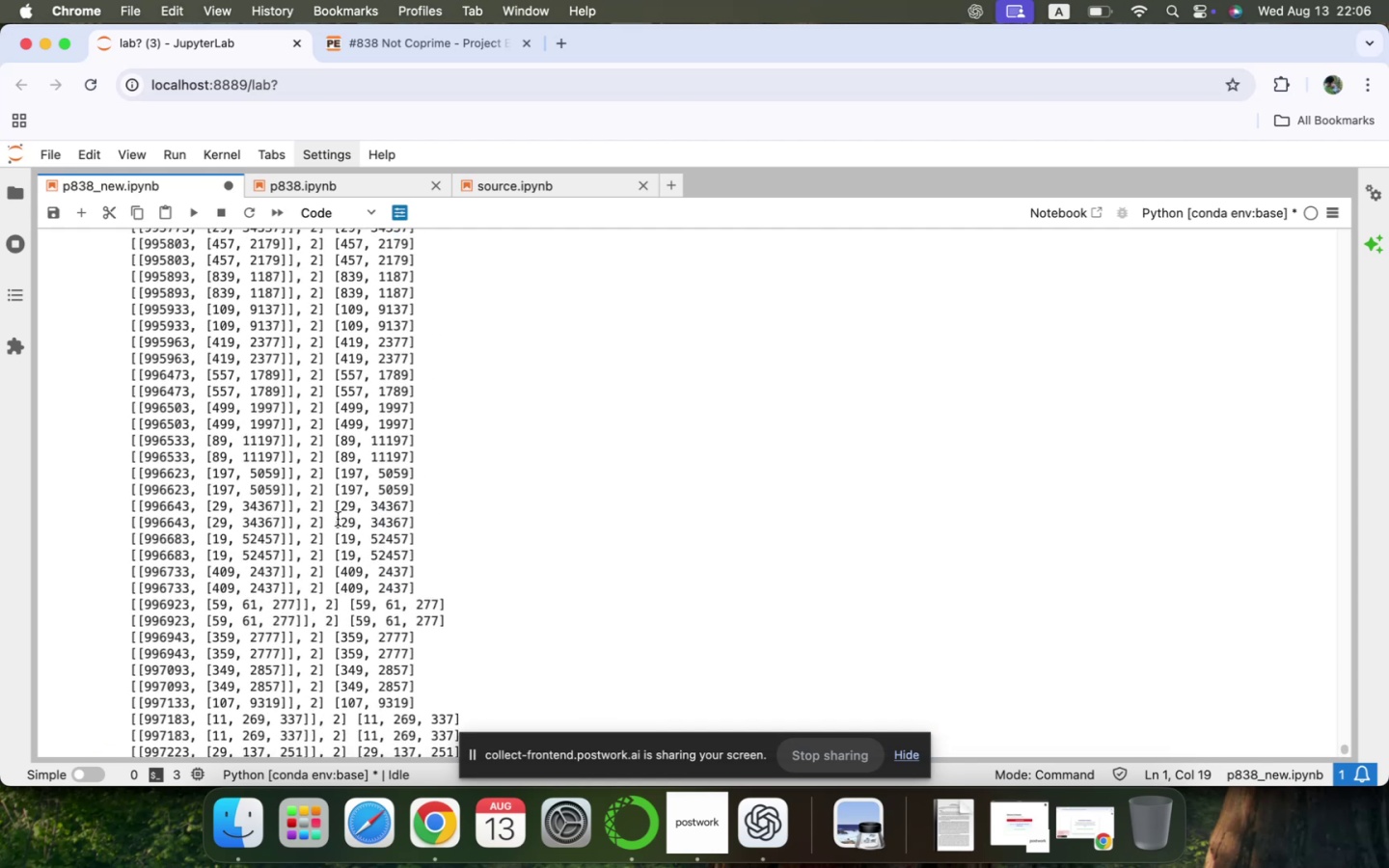 
wait(6.14)
 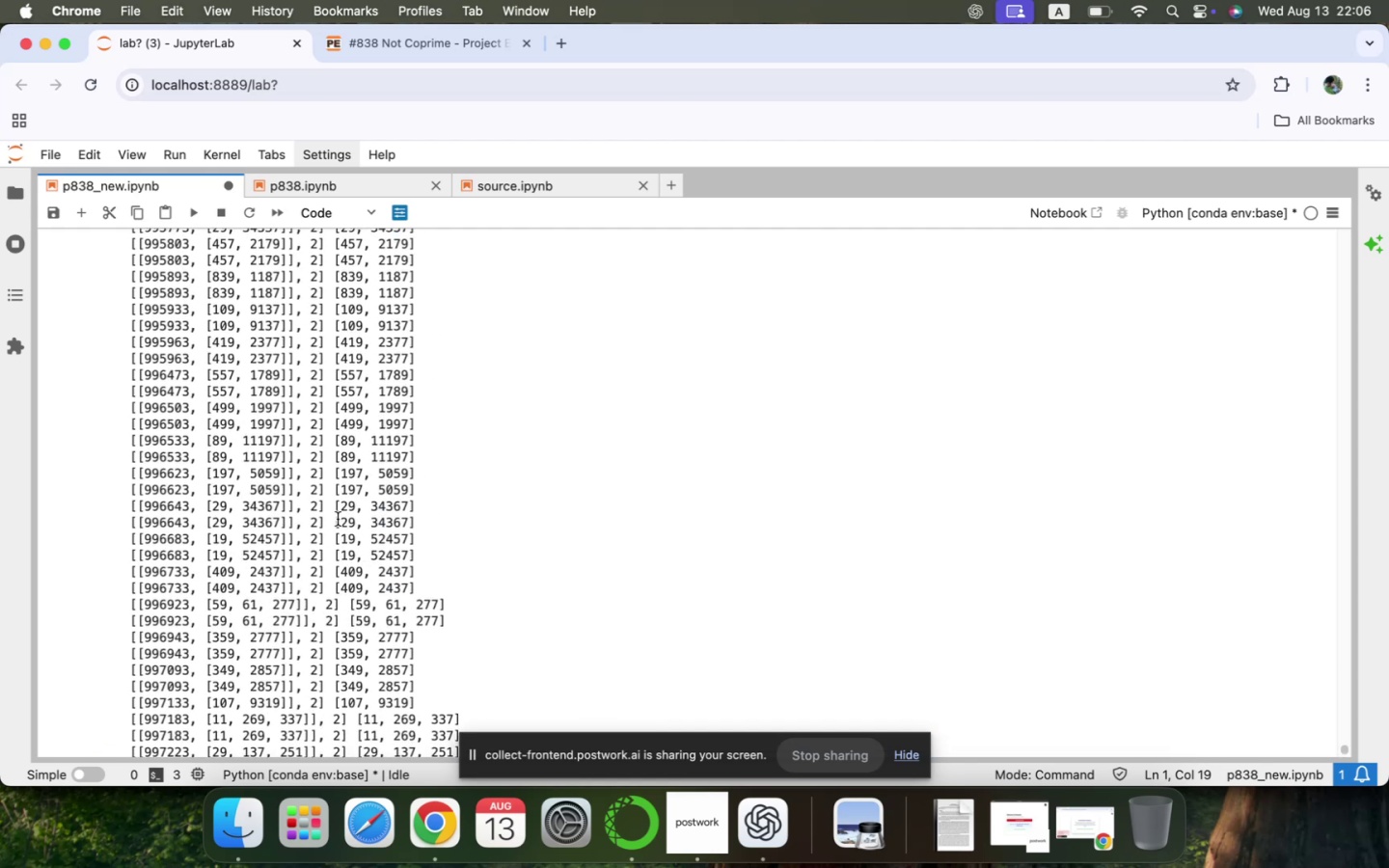 
scroll: coordinate [338, 519], scroll_direction: up, amount: 145.0
 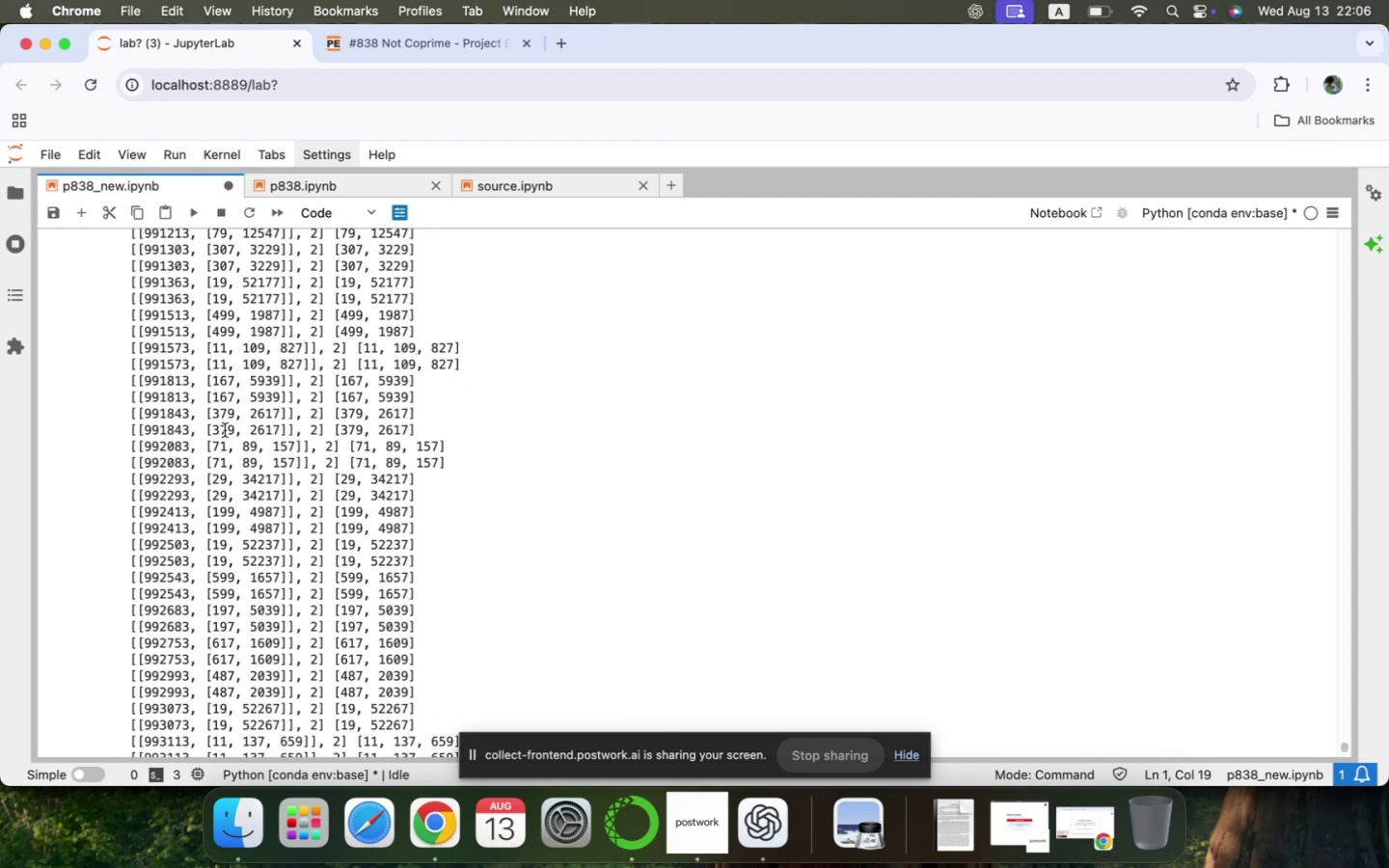 
left_click([211, 422])
 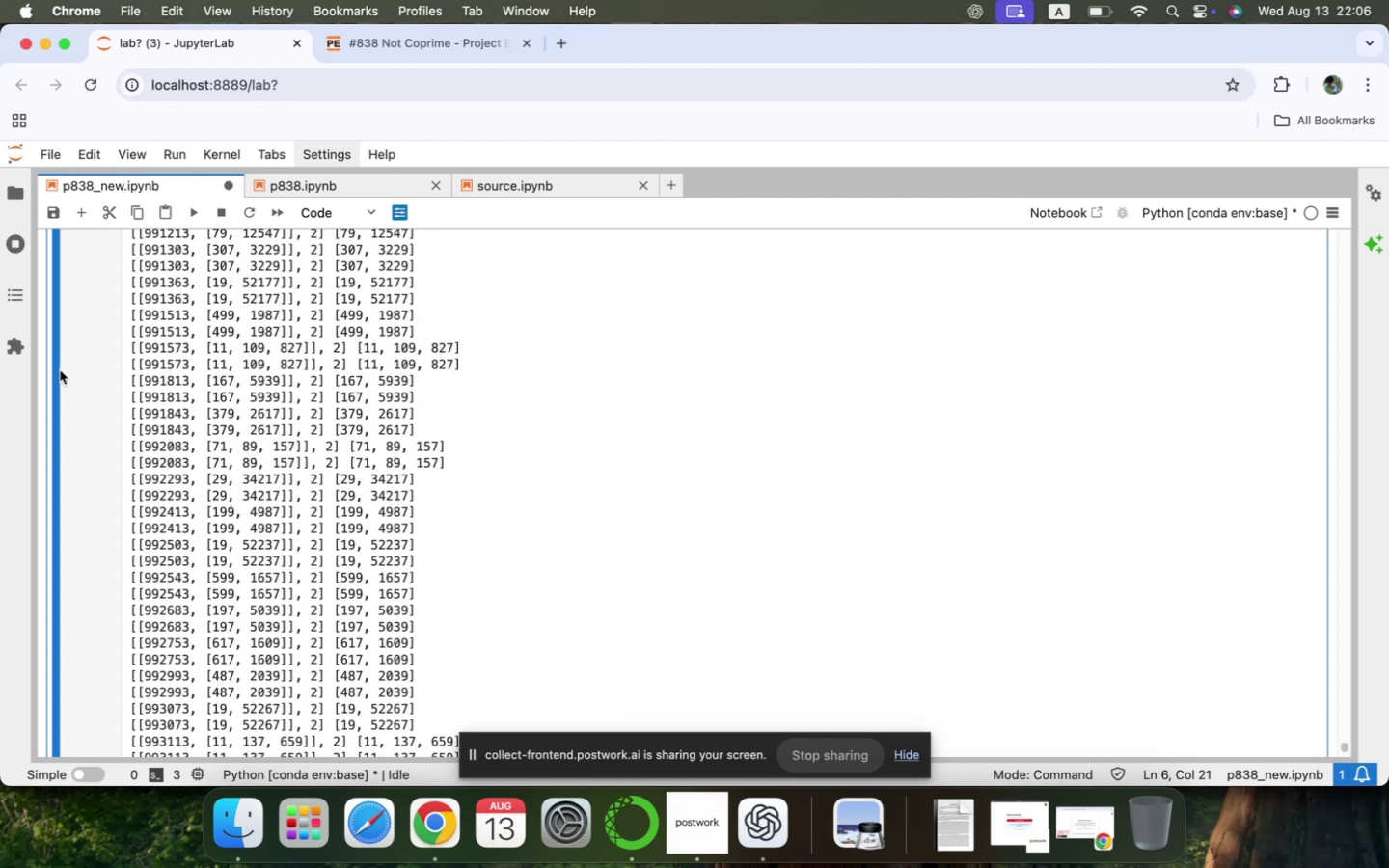 
left_click([58, 369])
 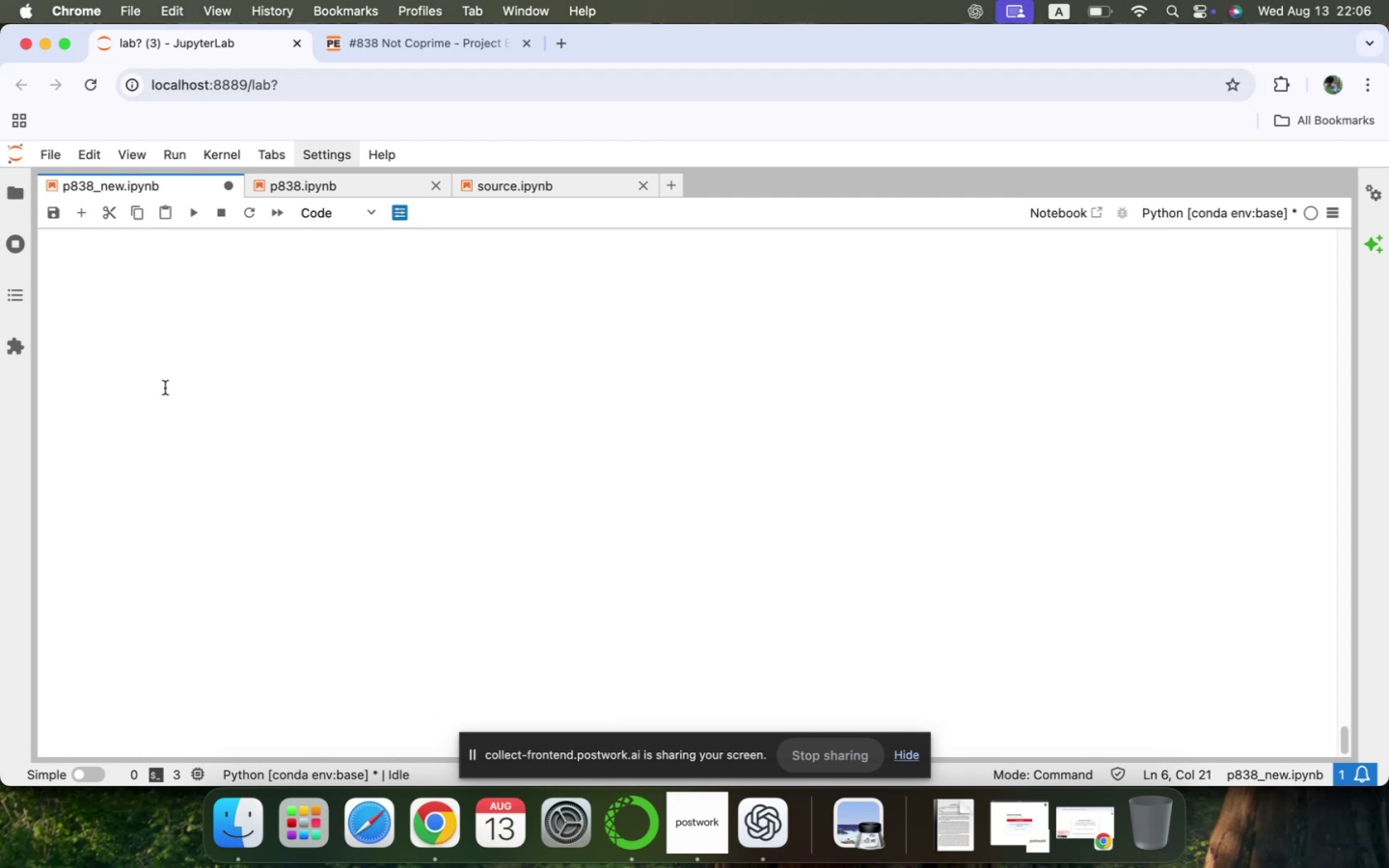 
scroll: coordinate [248, 428], scroll_direction: up, amount: 41.0
 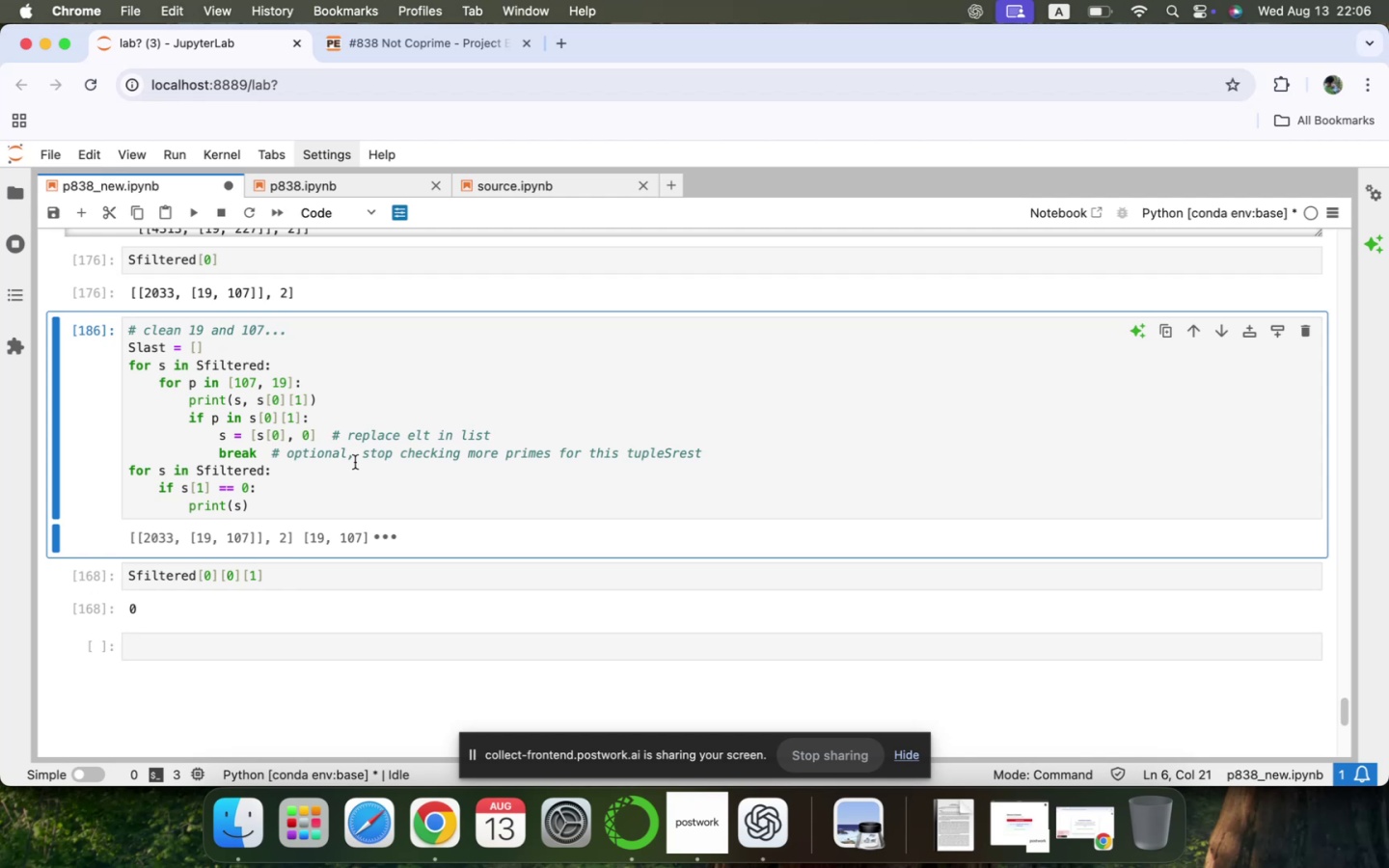 
wait(17.58)
 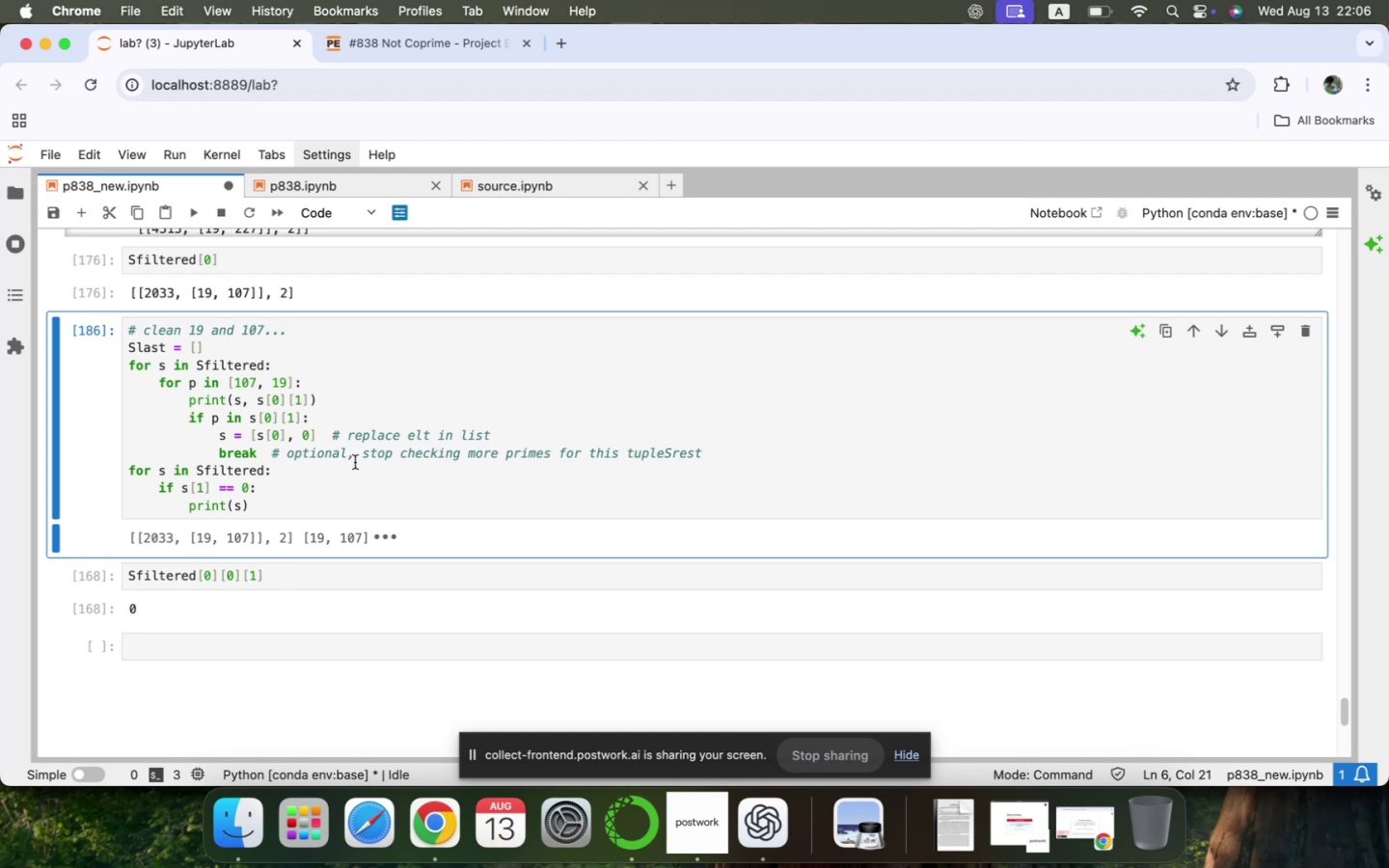 
scroll: coordinate [355, 462], scroll_direction: down, amount: 6.0
 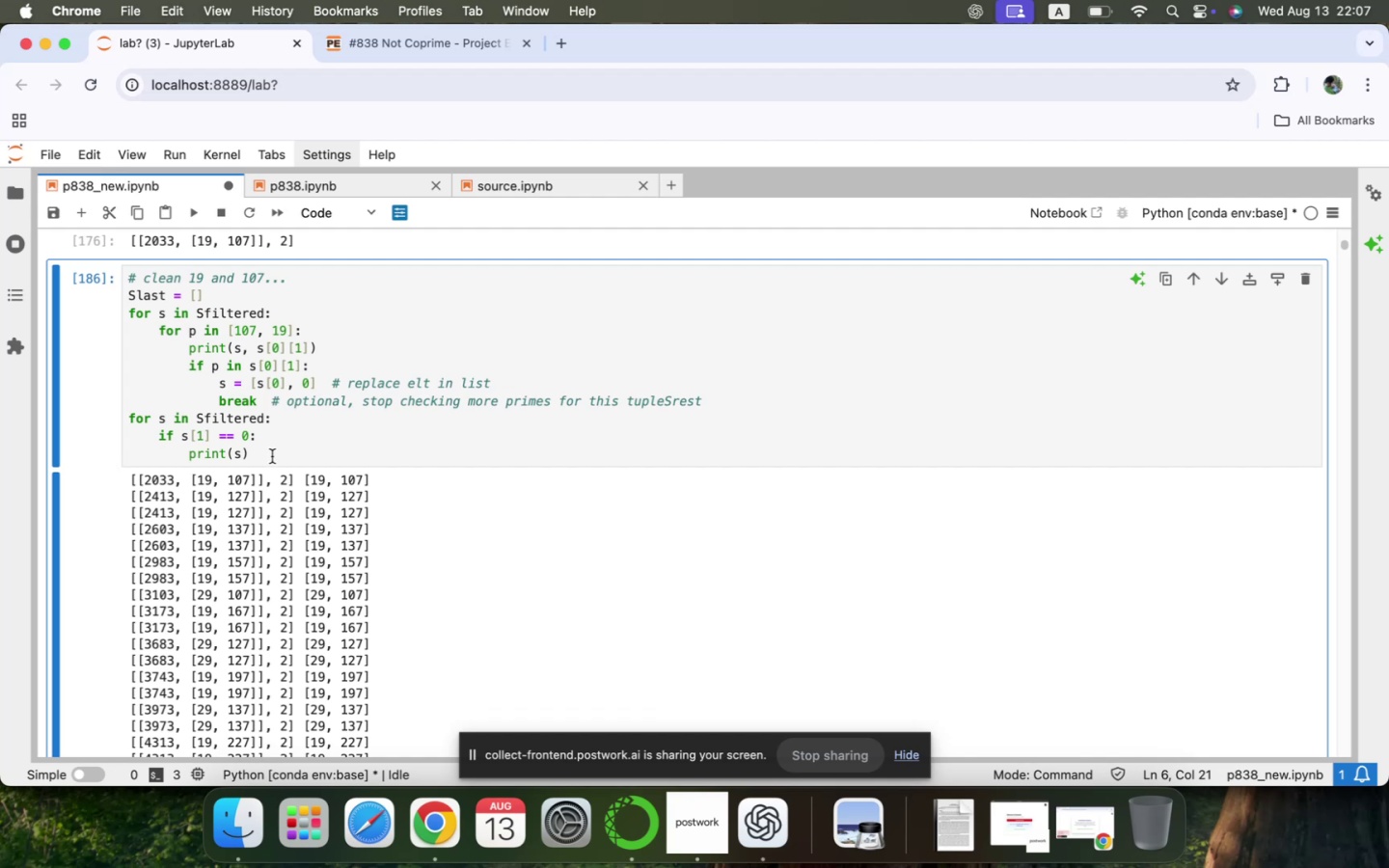 
wait(20.9)
 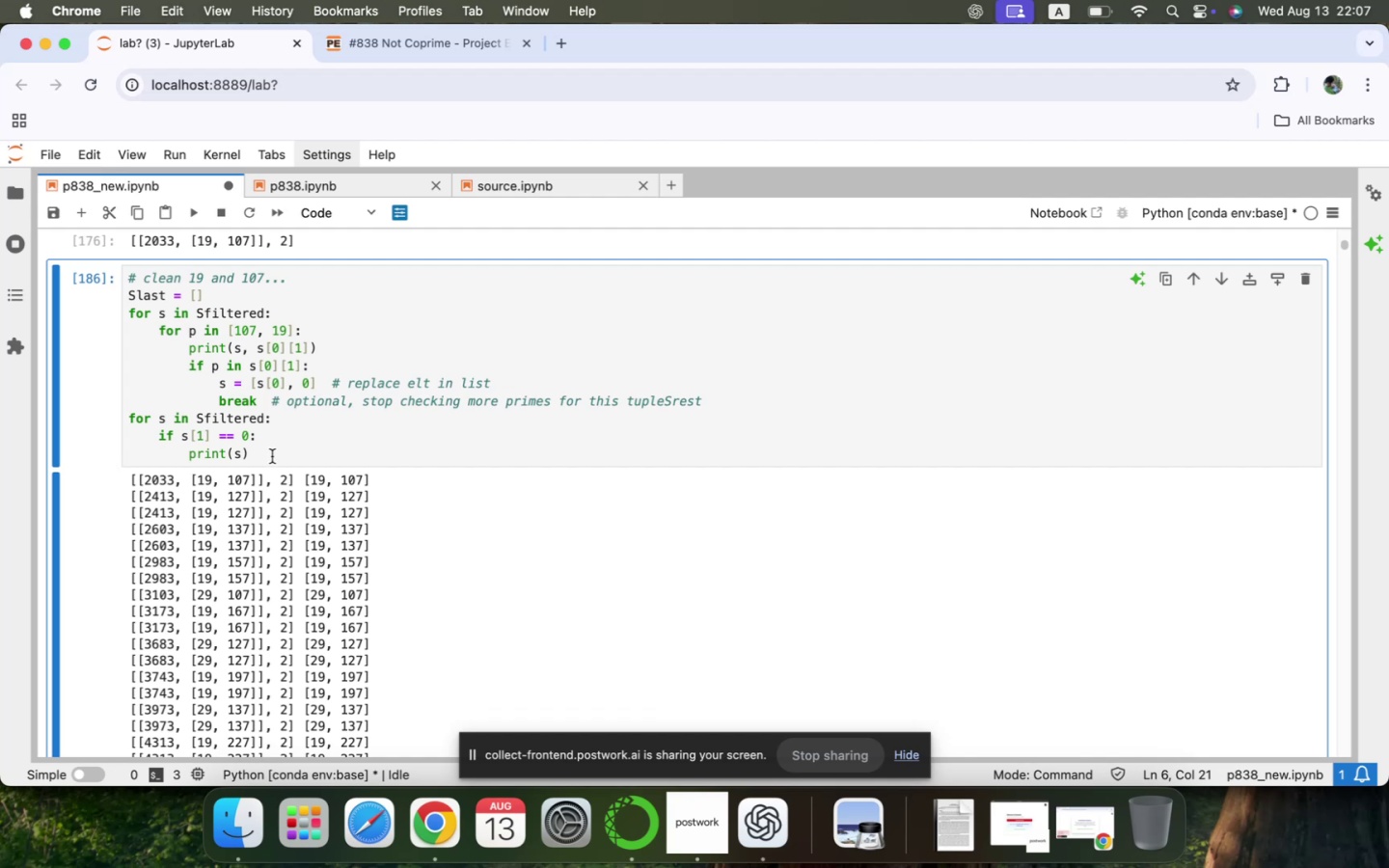 
left_click([289, 422])
 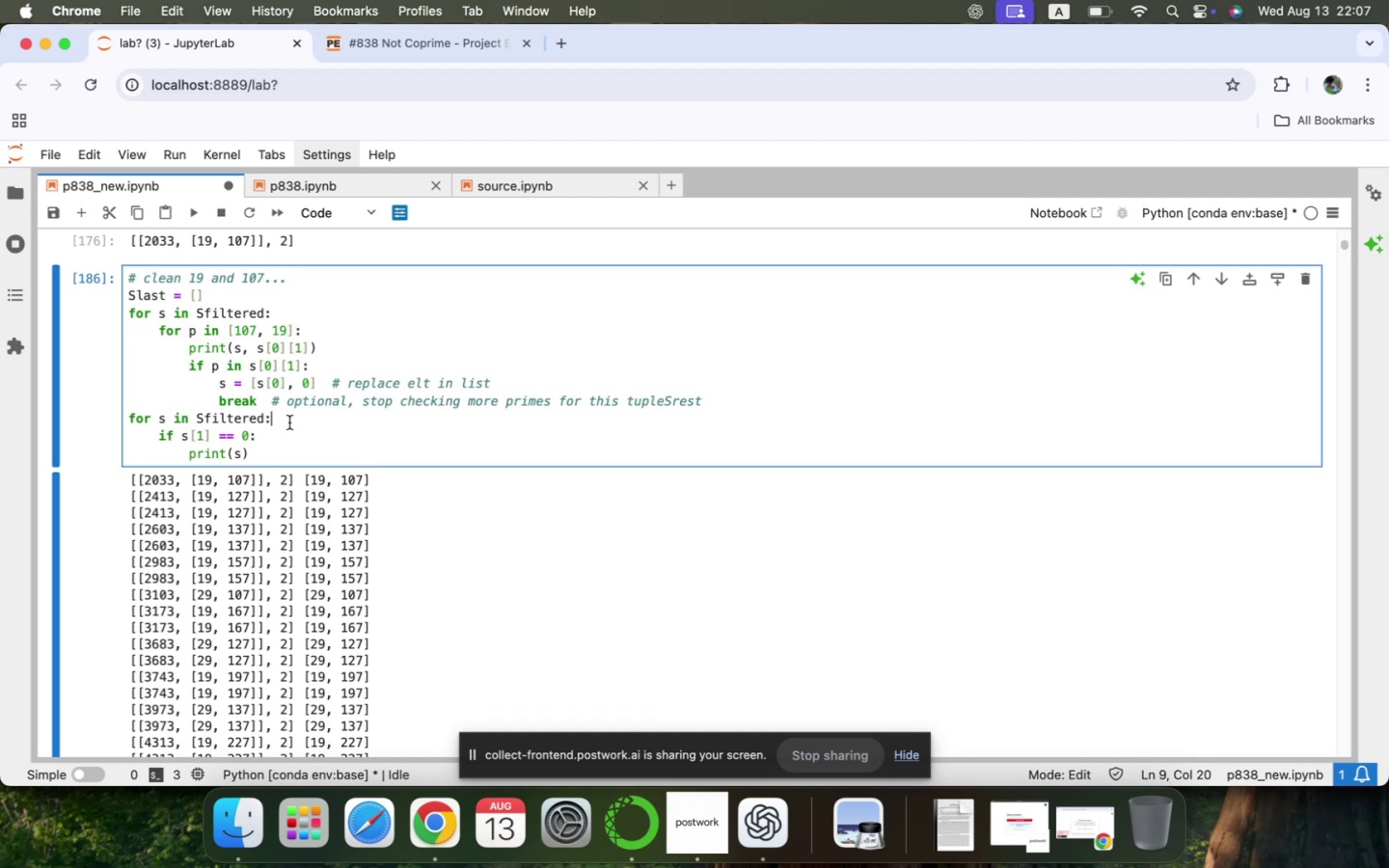 
key(ArrowRight)
 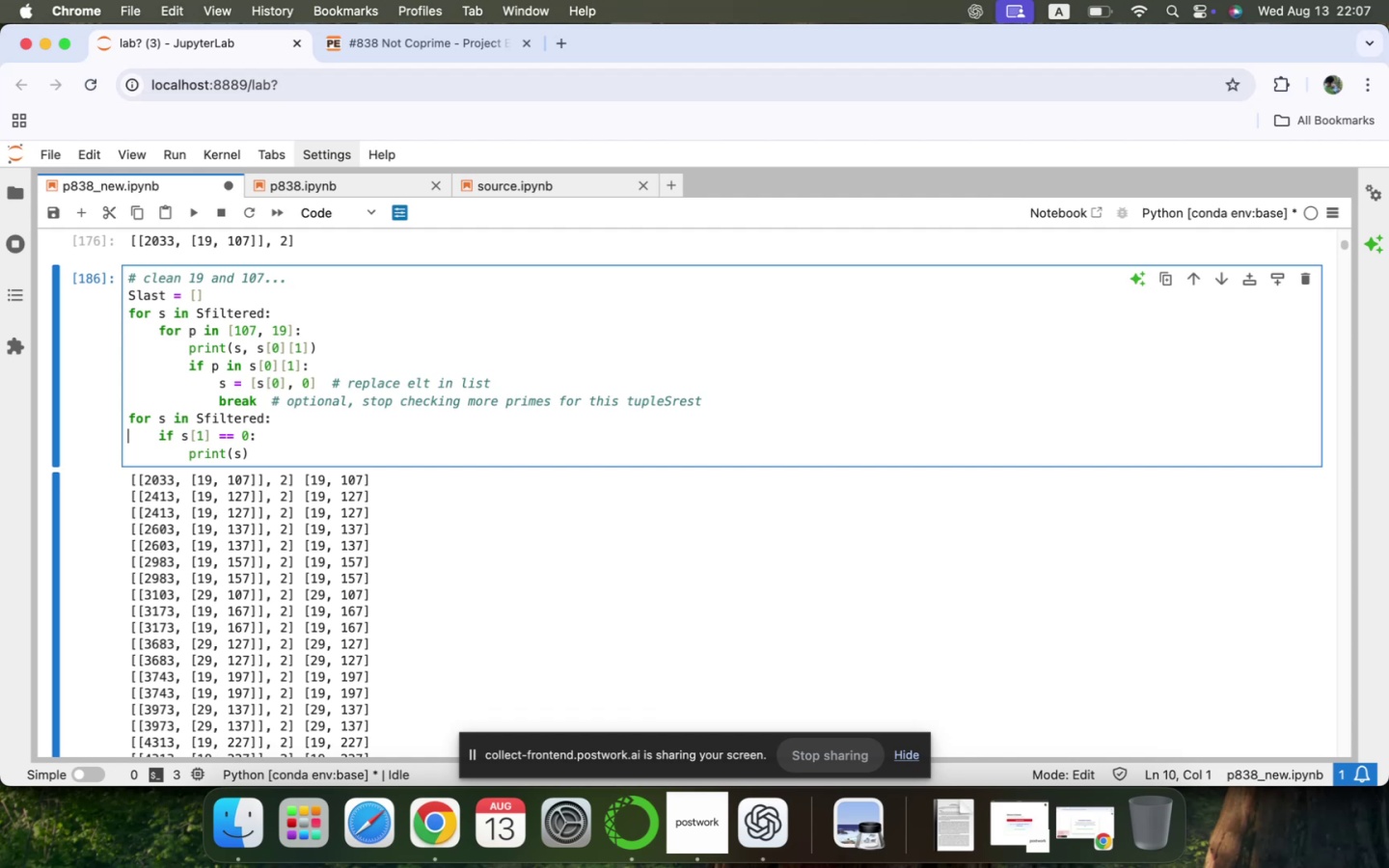 
key(ArrowUp)
 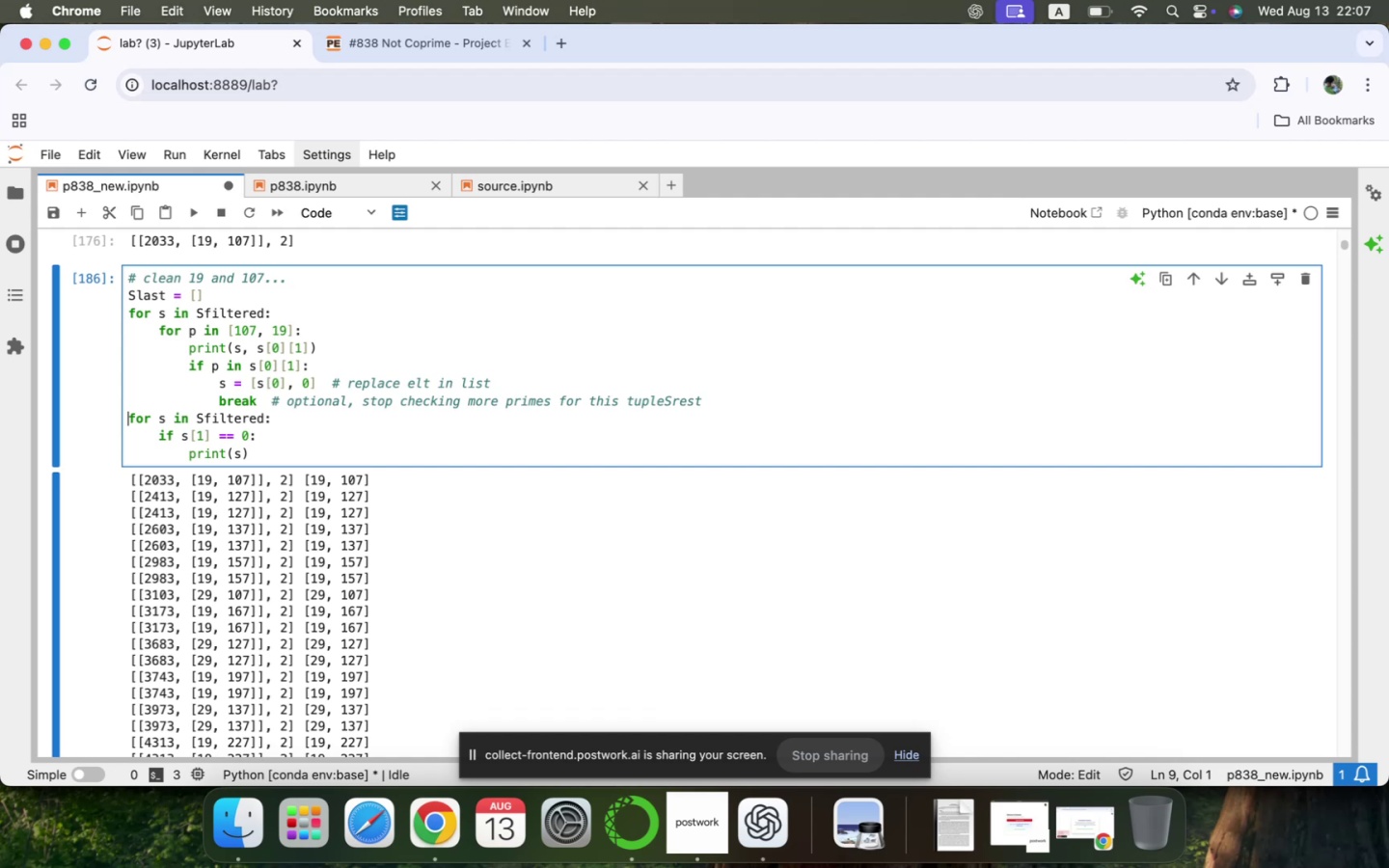 
key(ArrowUp)
 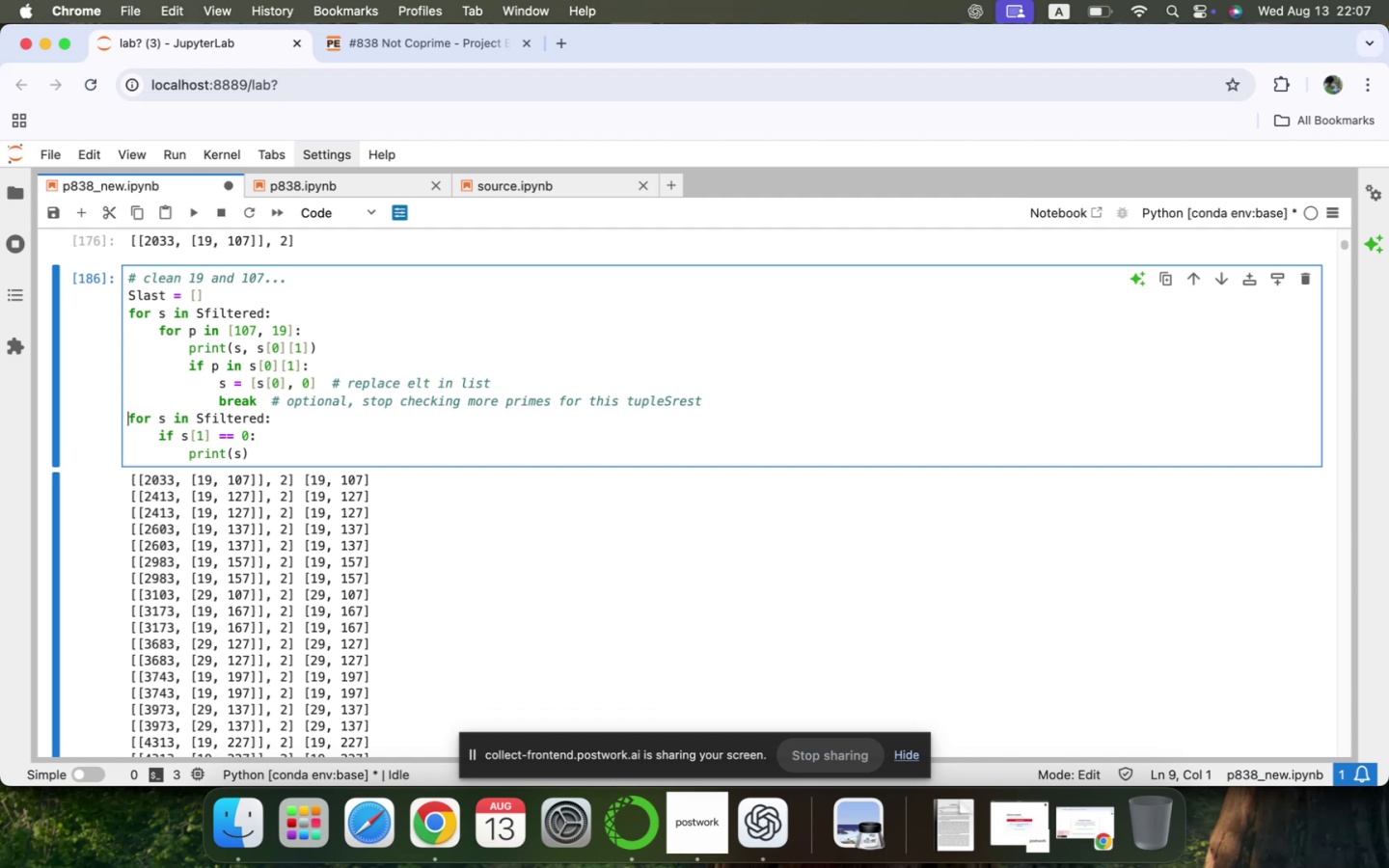 
key(ArrowUp)
 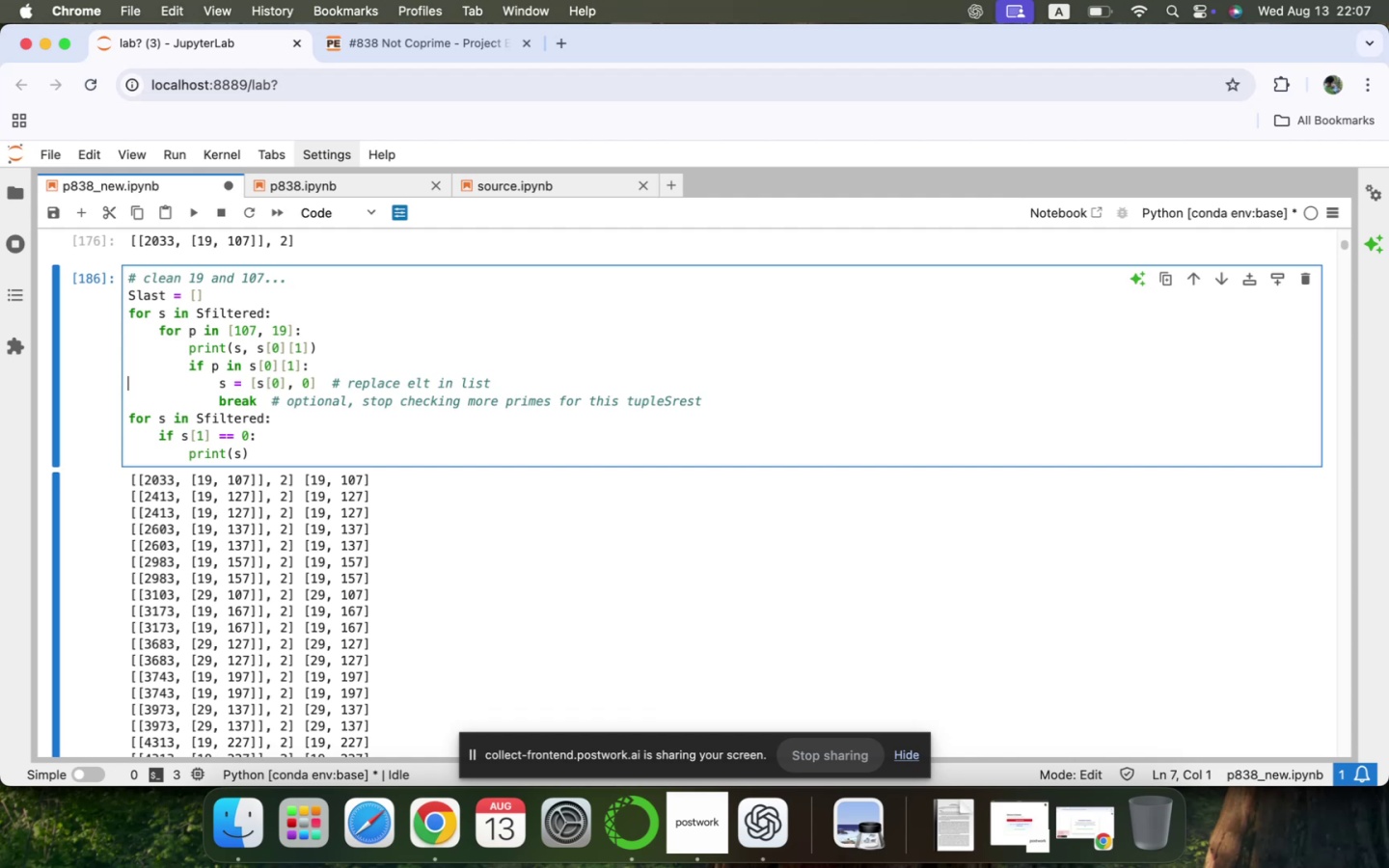 
key(ArrowUp)
 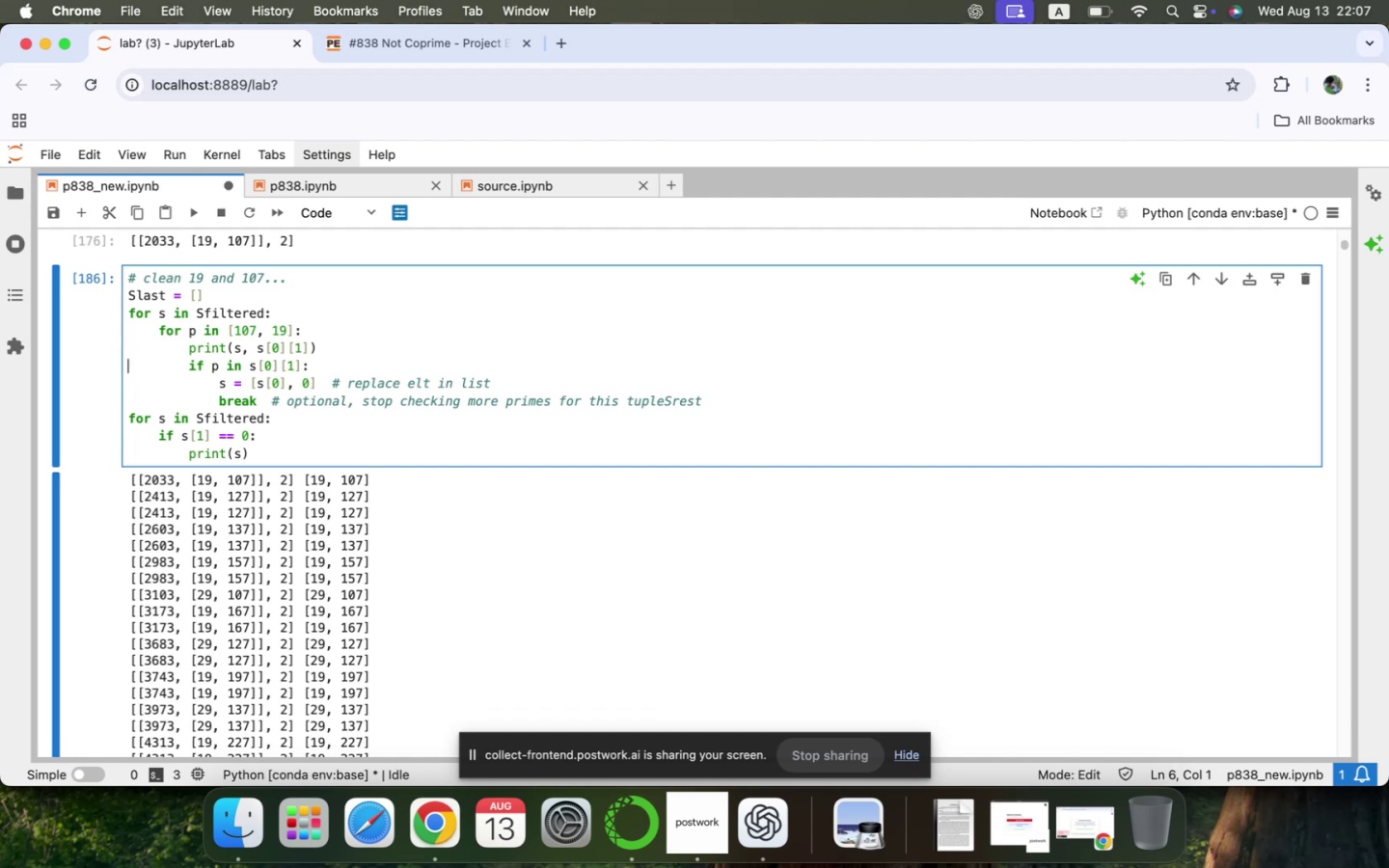 
key(ArrowUp)
 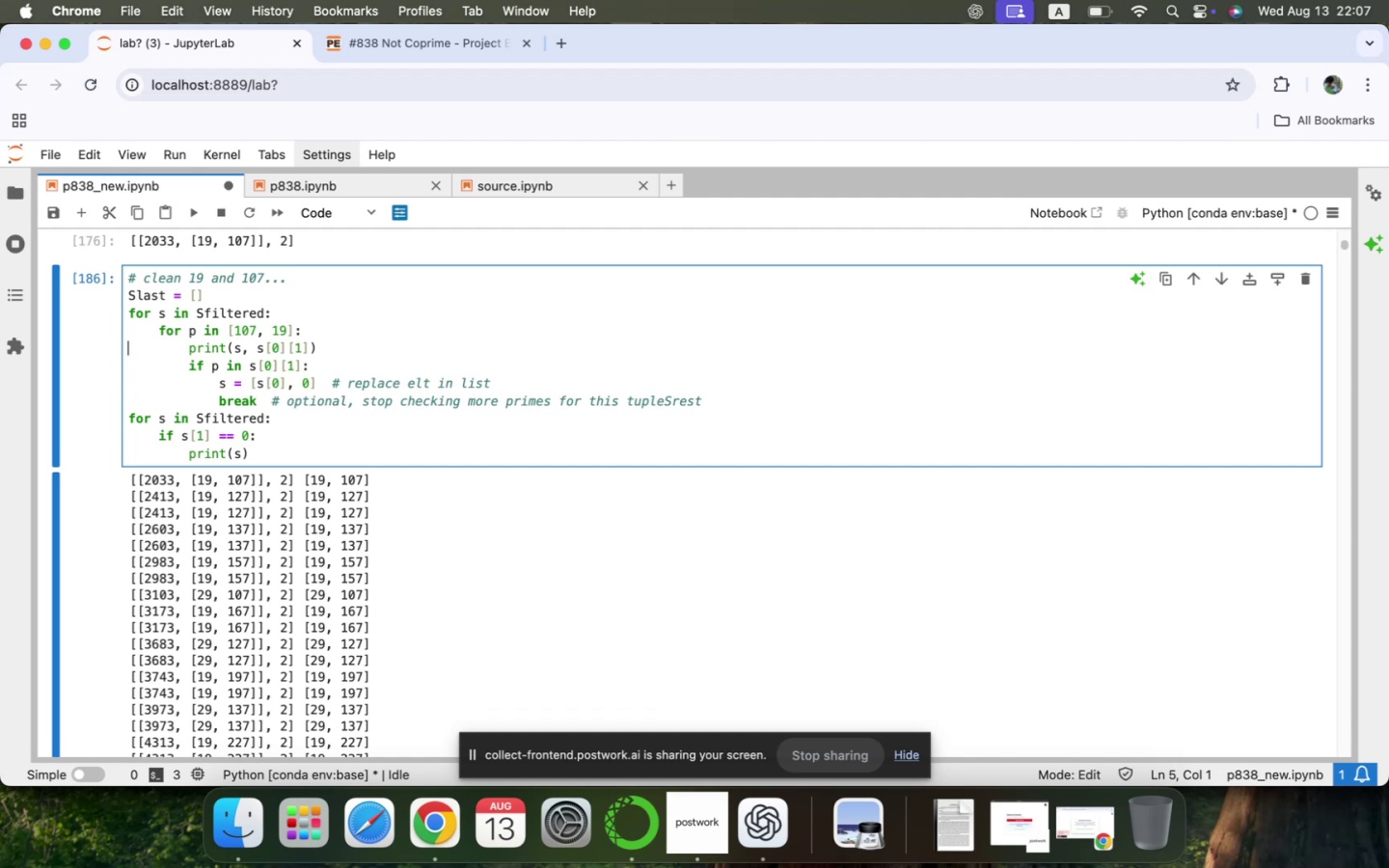 
key(Shift+ShiftLeft)
 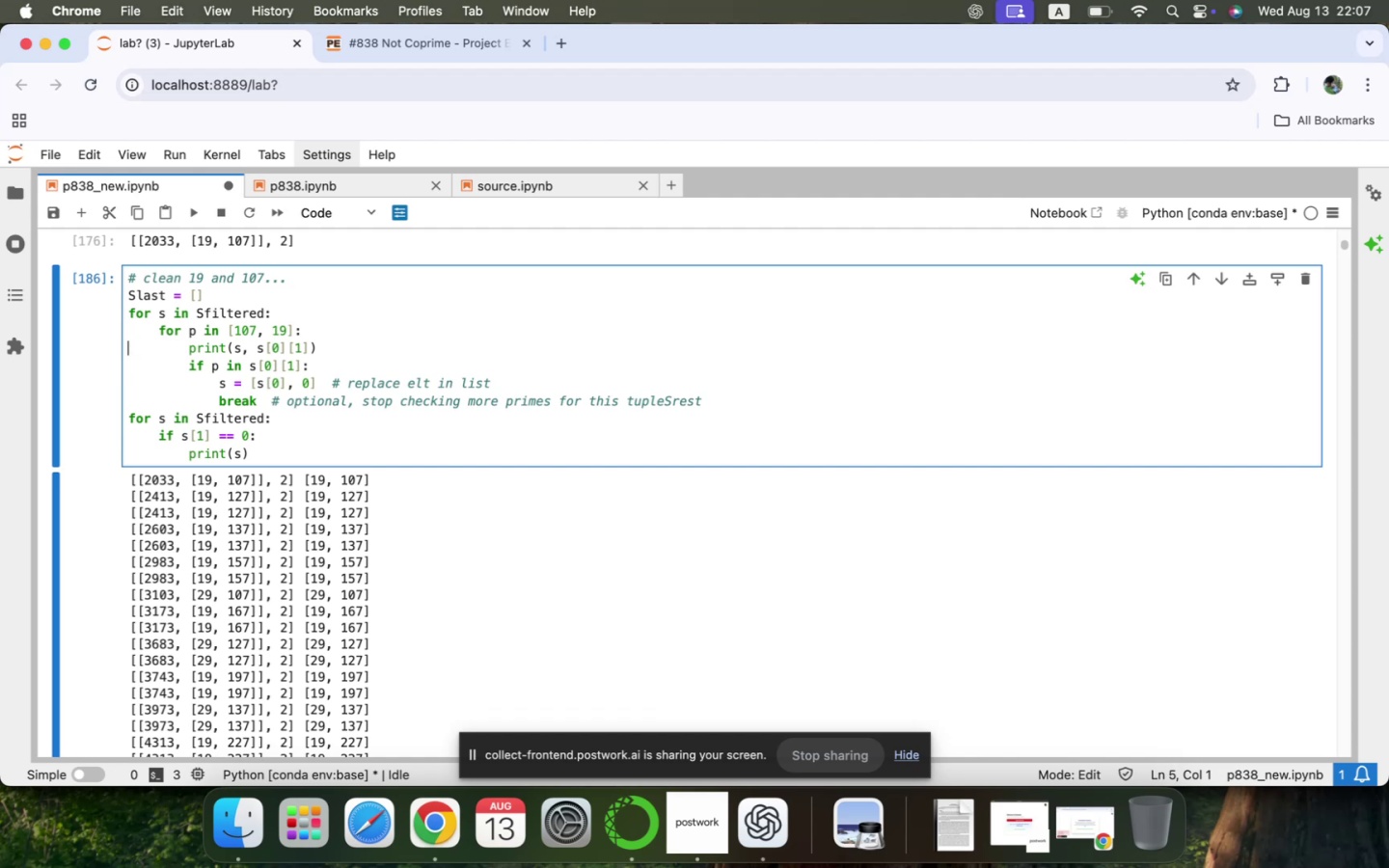 
key(Shift+ArrowDown)
 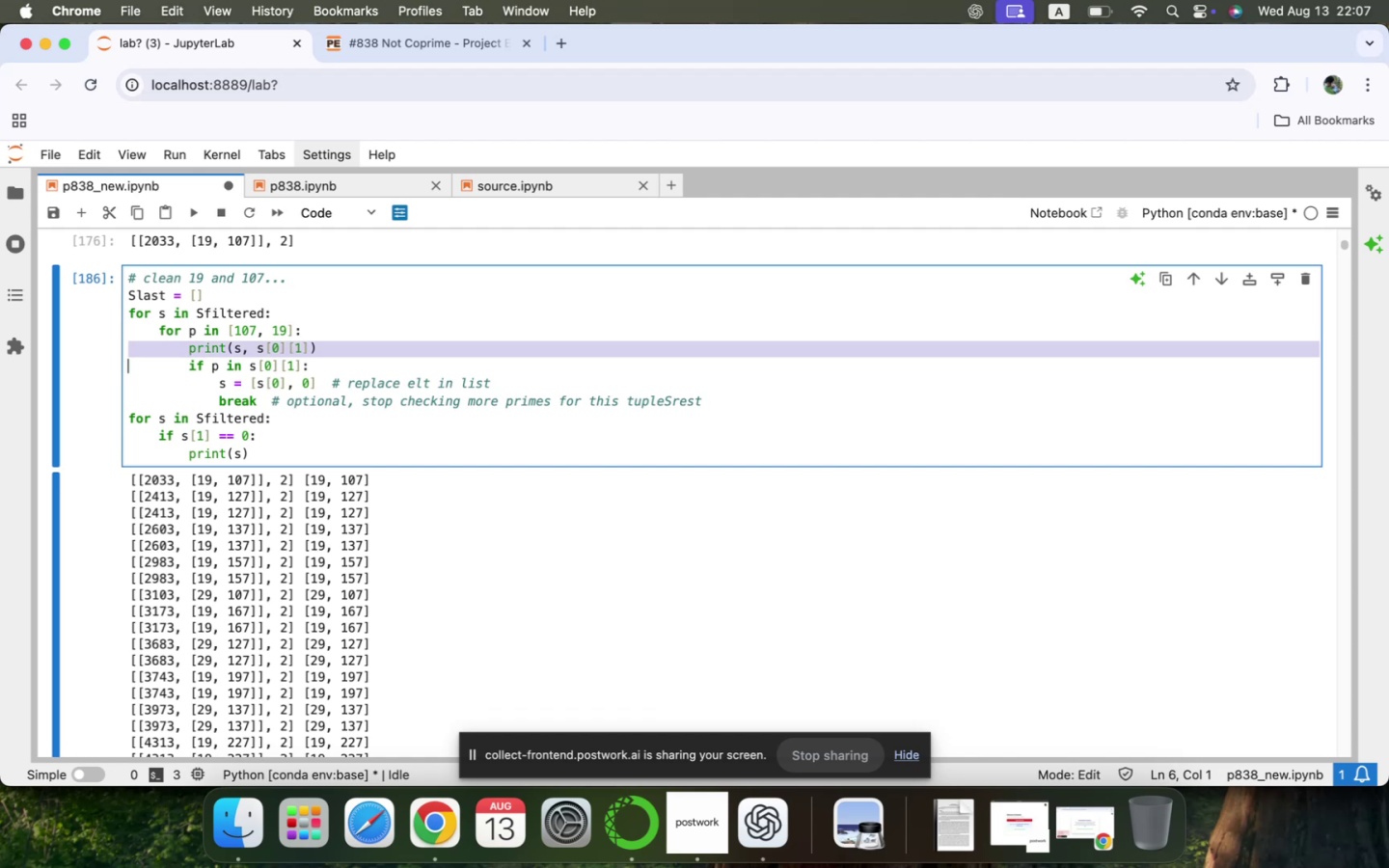 
key(Backspace)
 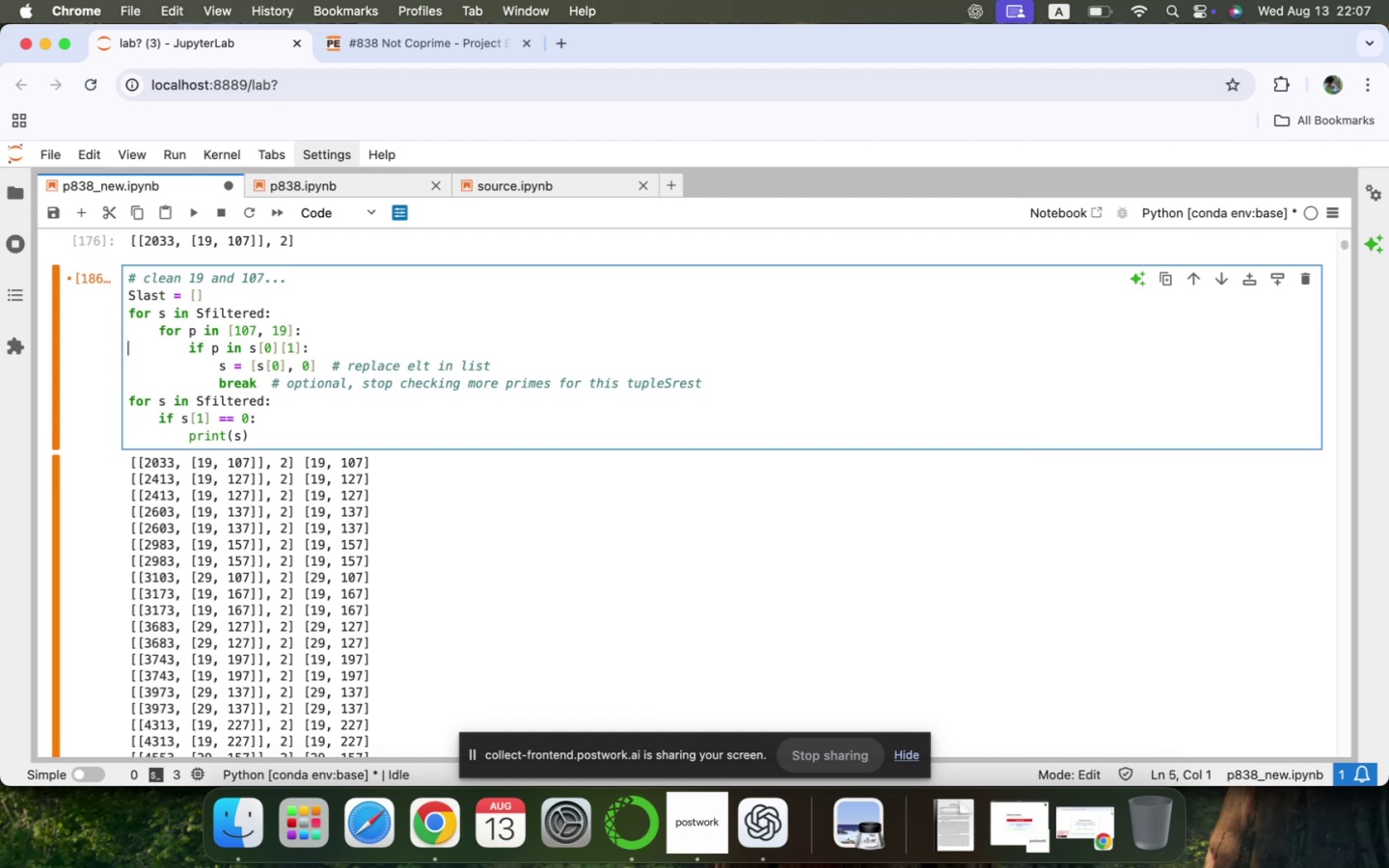 
key(ArrowDown)
 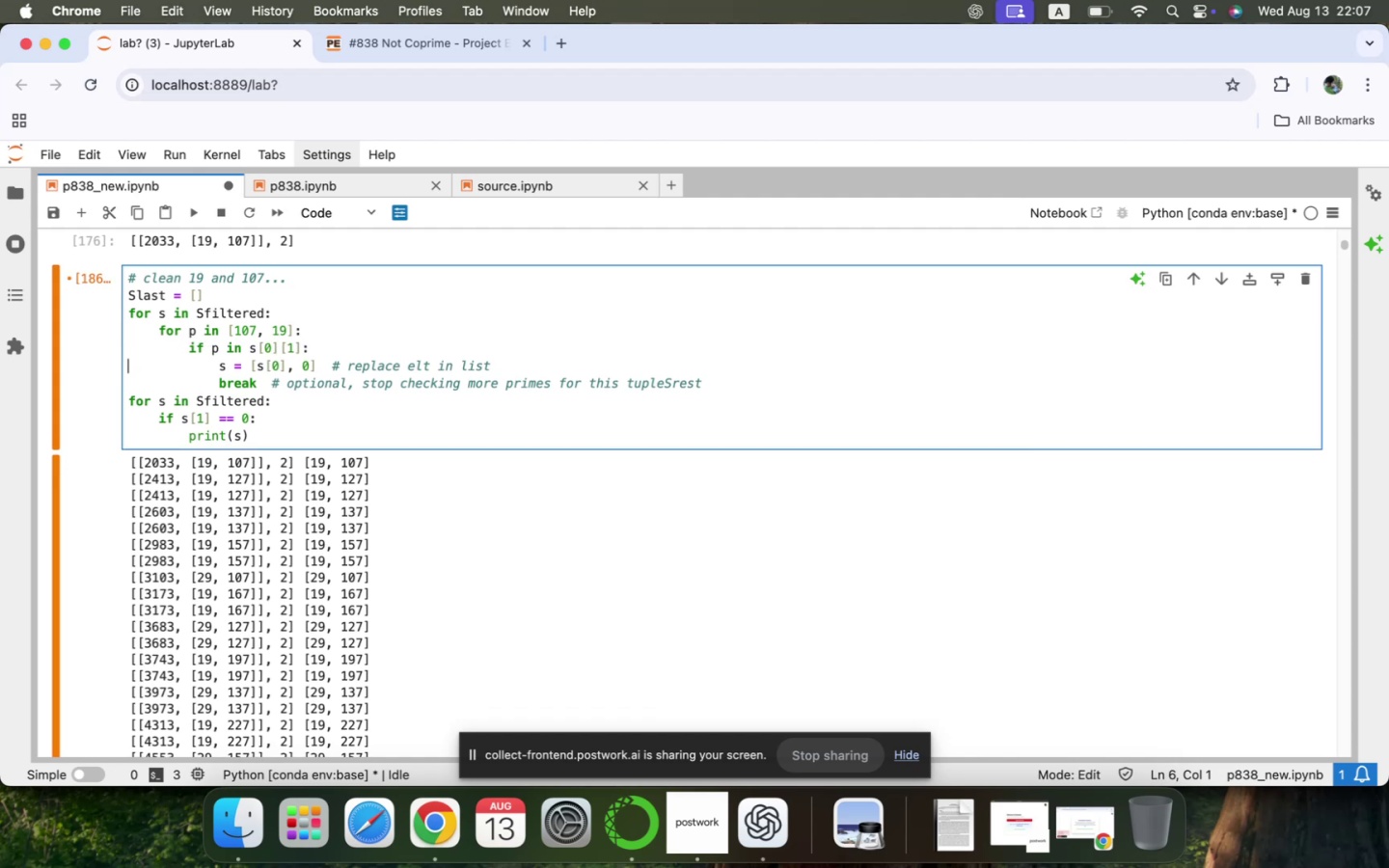 
key(ArrowDown)
 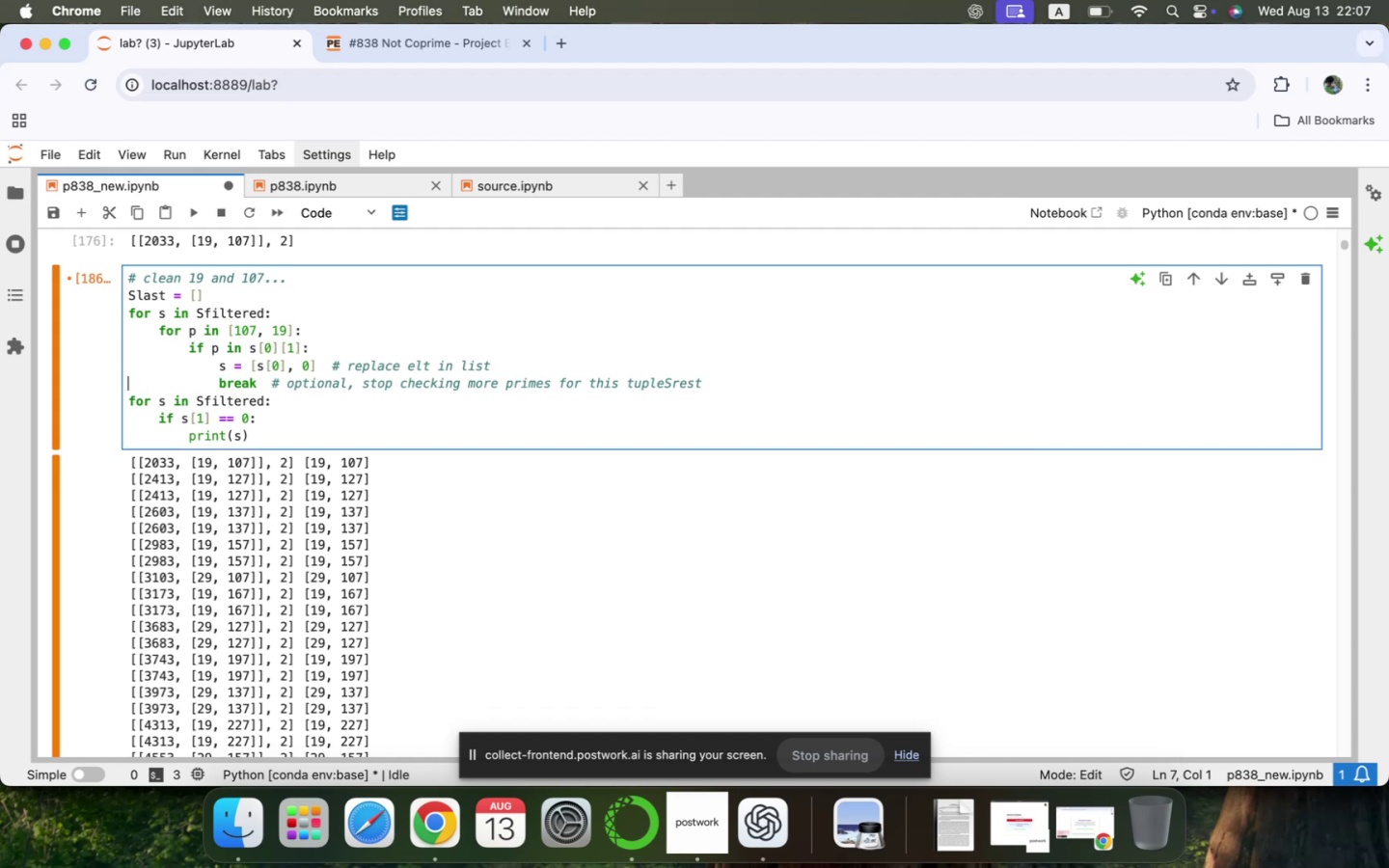 
key(ArrowDown)
 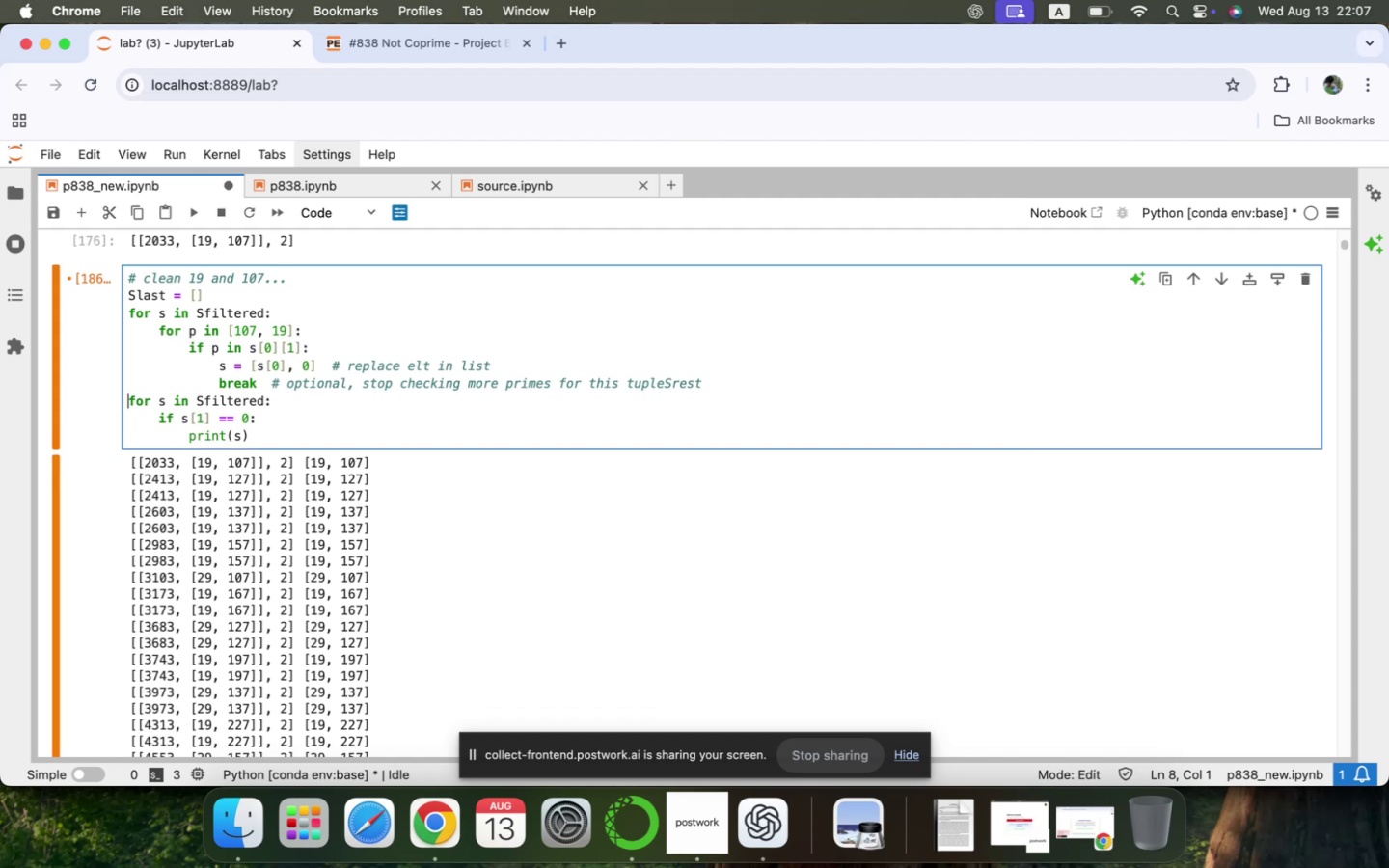 
key(Shift+ArrowDown)
 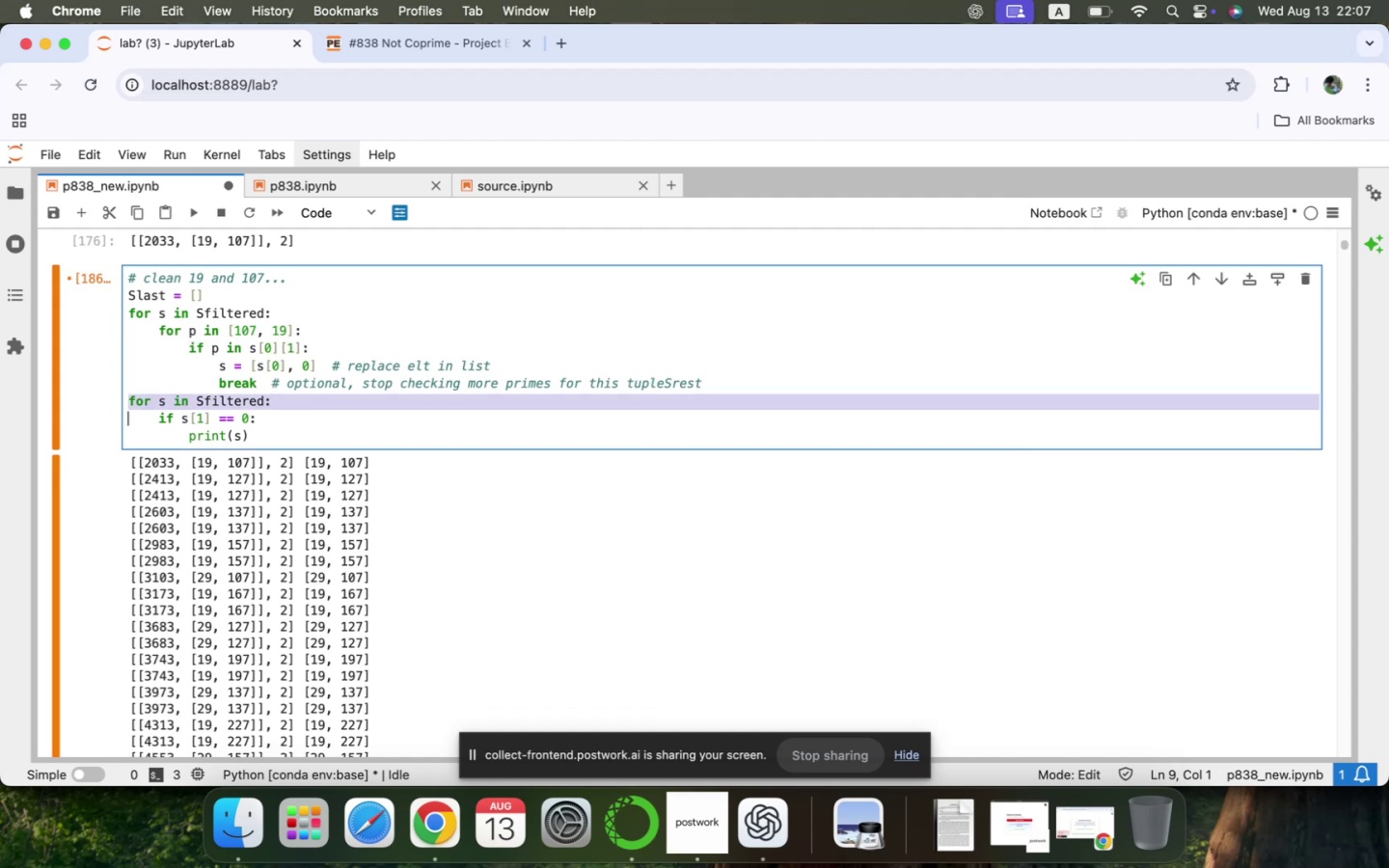 
key(Shift+ArrowDown)
 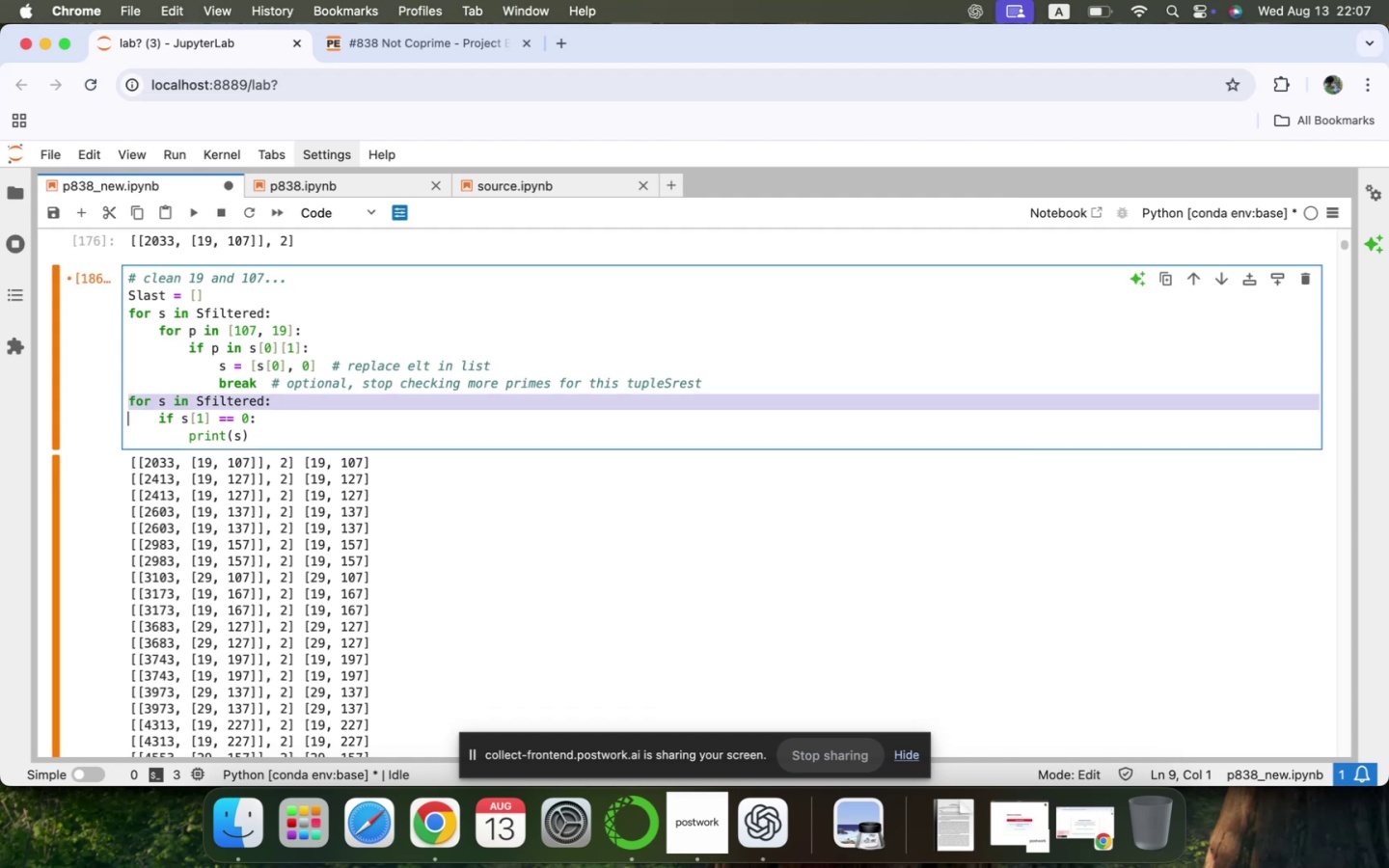 
key(Shift+ArrowDown)
 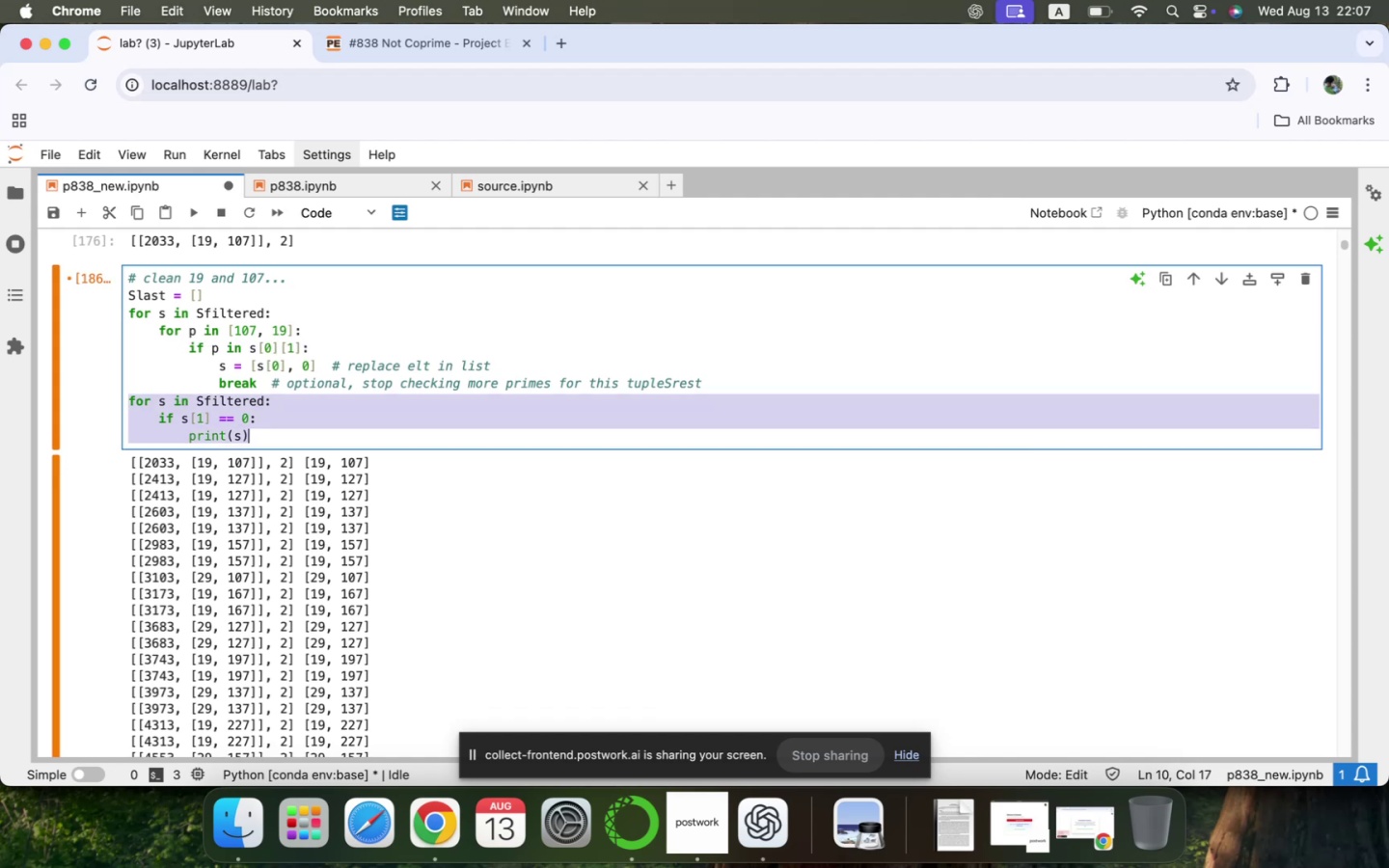 
key(Meta+X)
 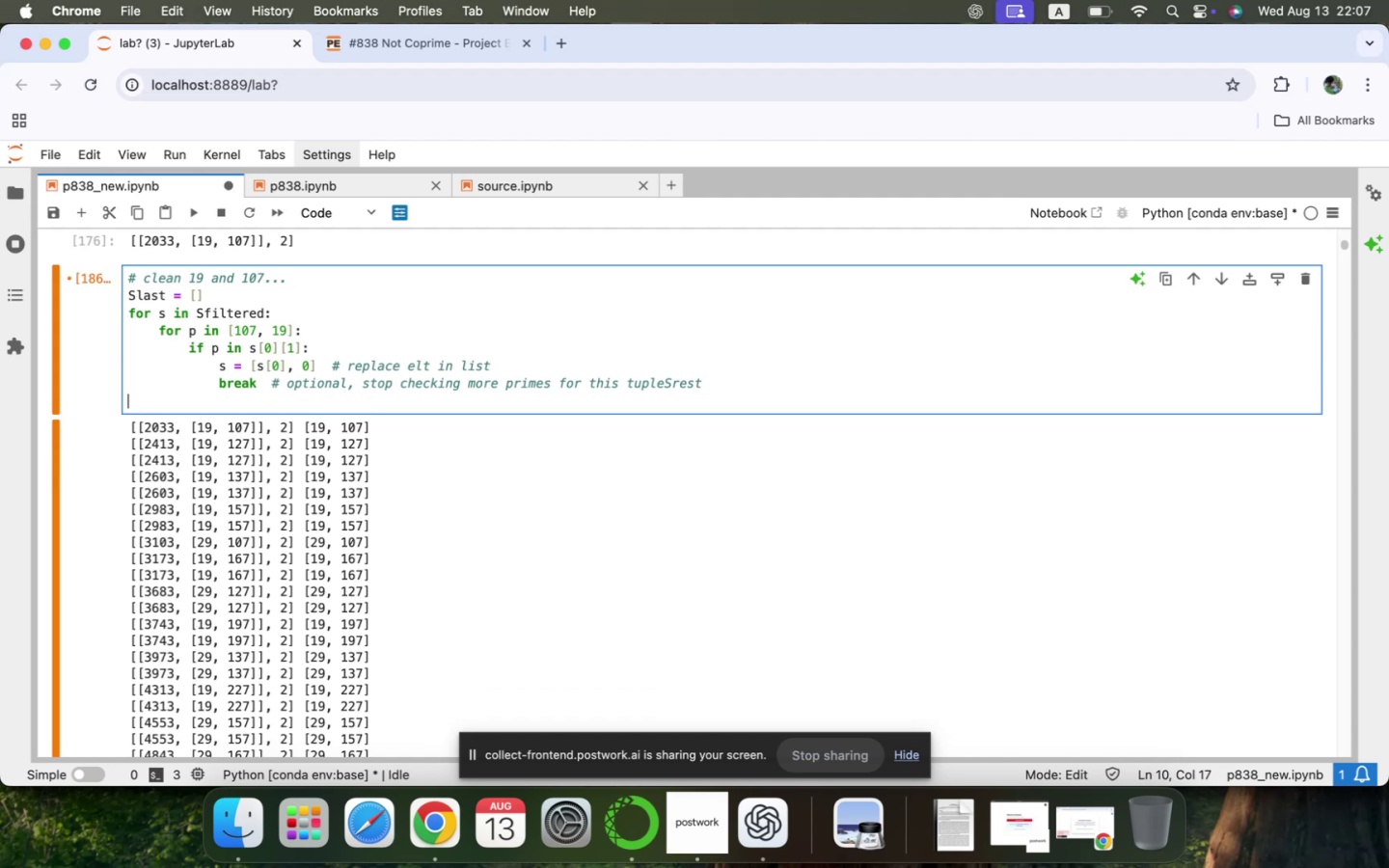 
key(Backspace)
 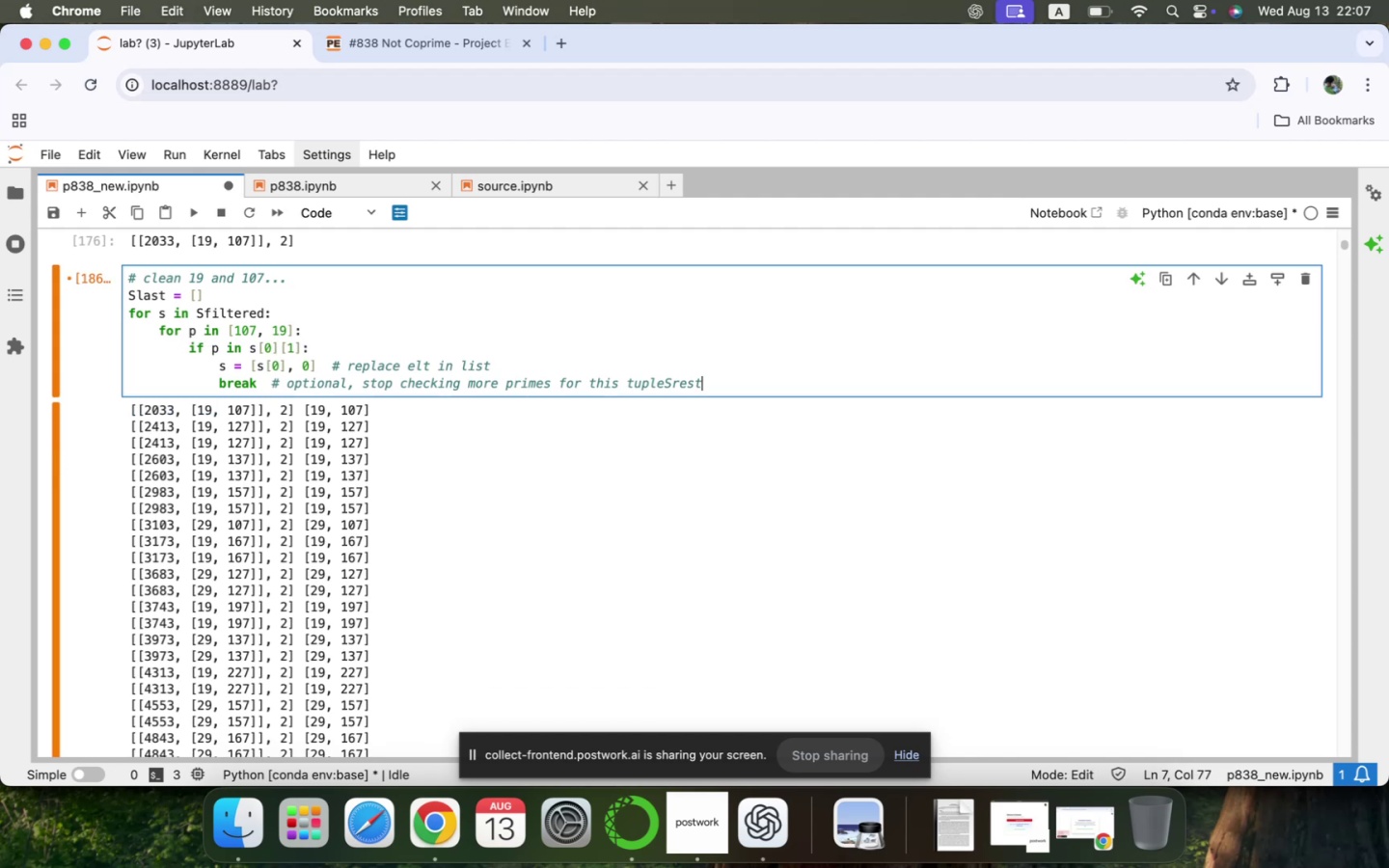 
key(Shift+ShiftLeft)
 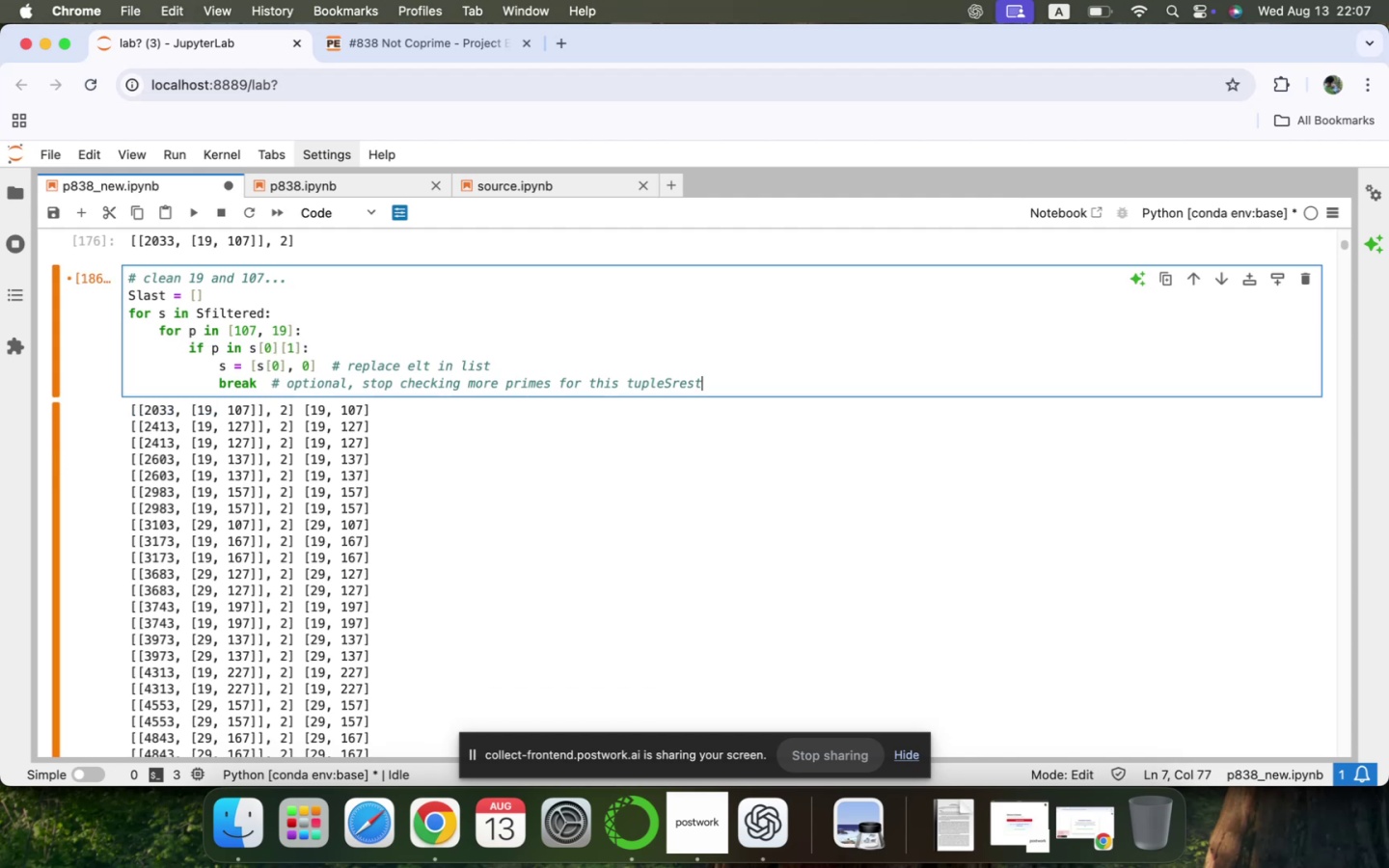 
key(Shift+Enter)
 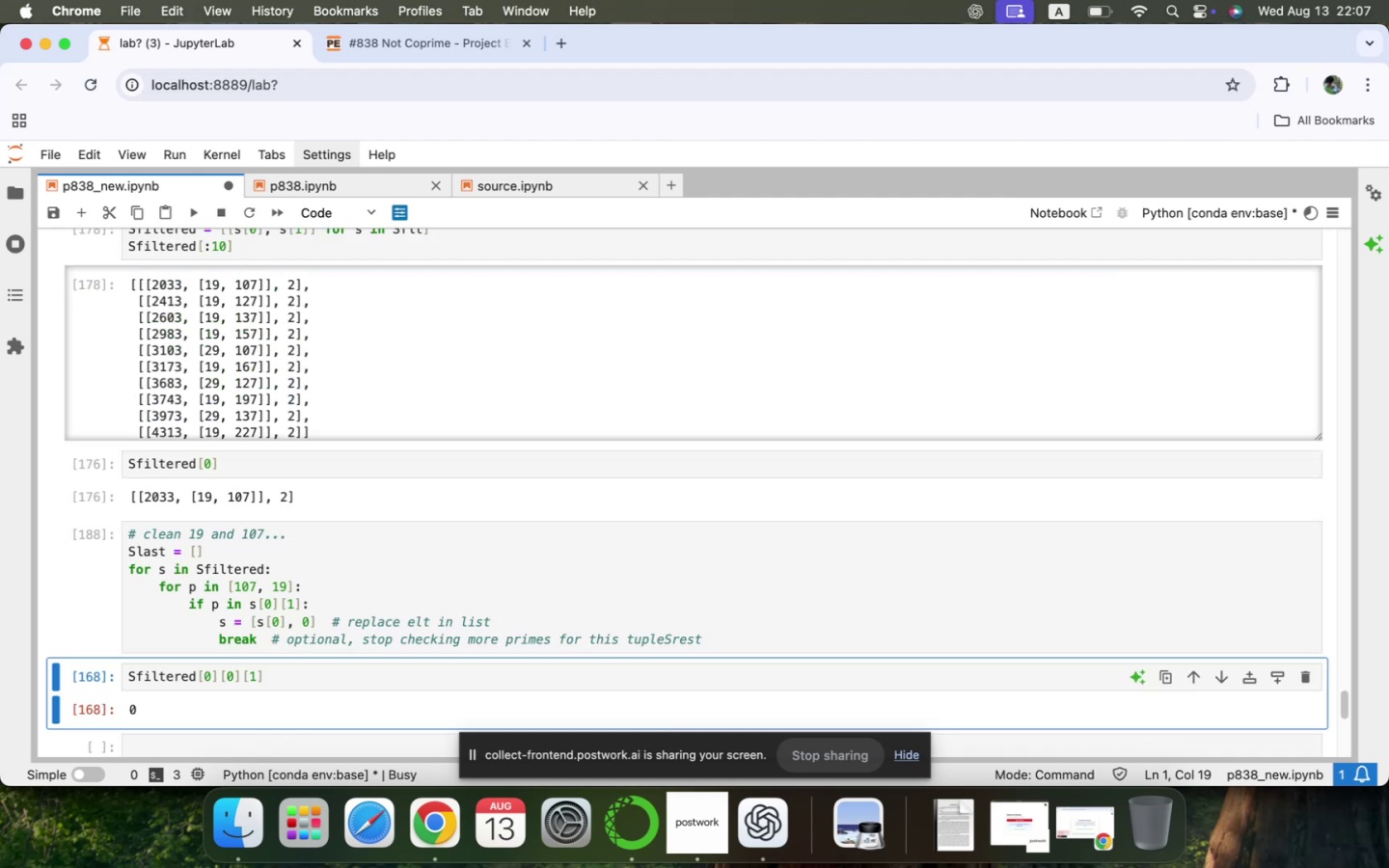 
scroll: coordinate [254, 531], scroll_direction: down, amount: 15.0
 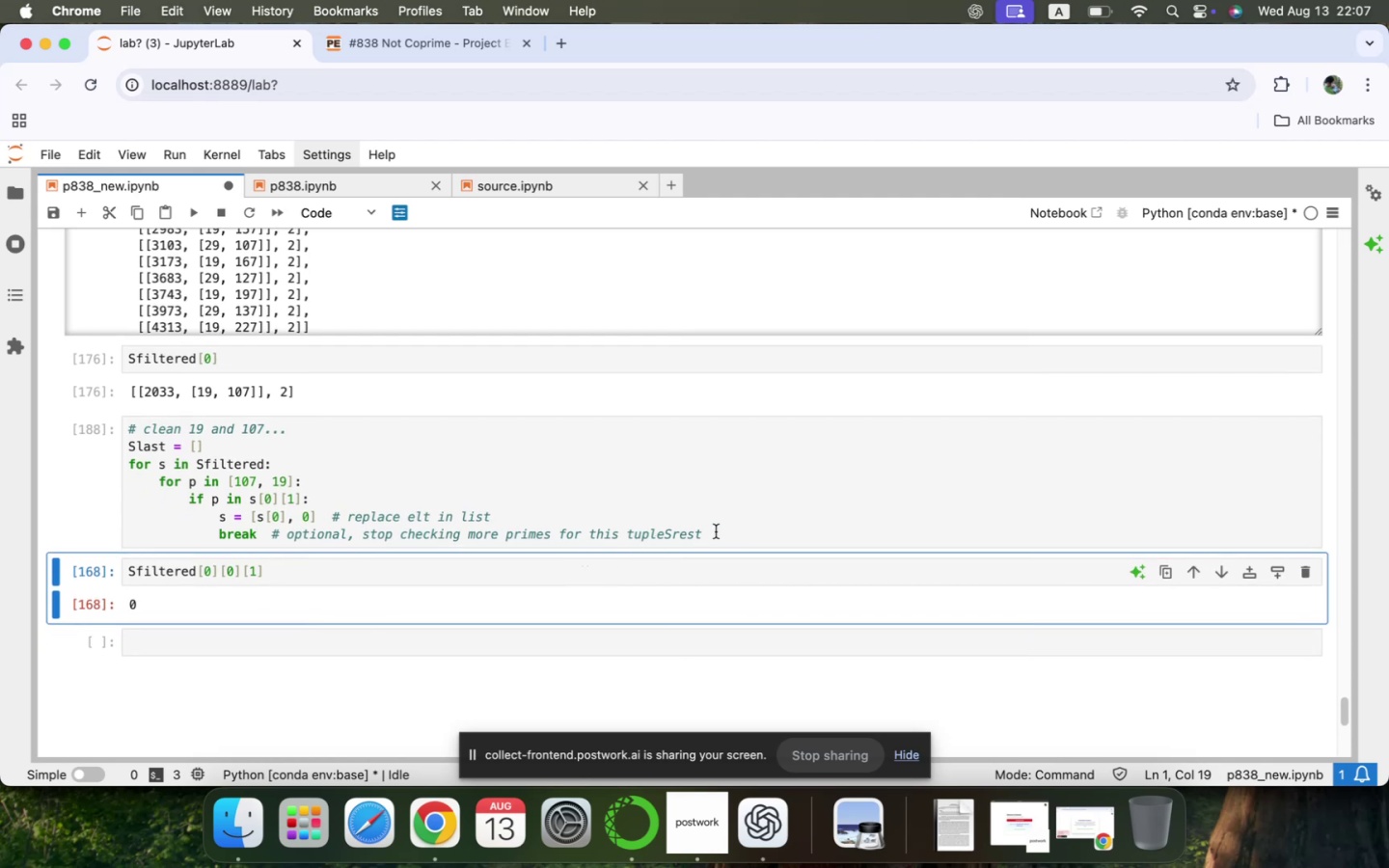 
wait(5.05)
 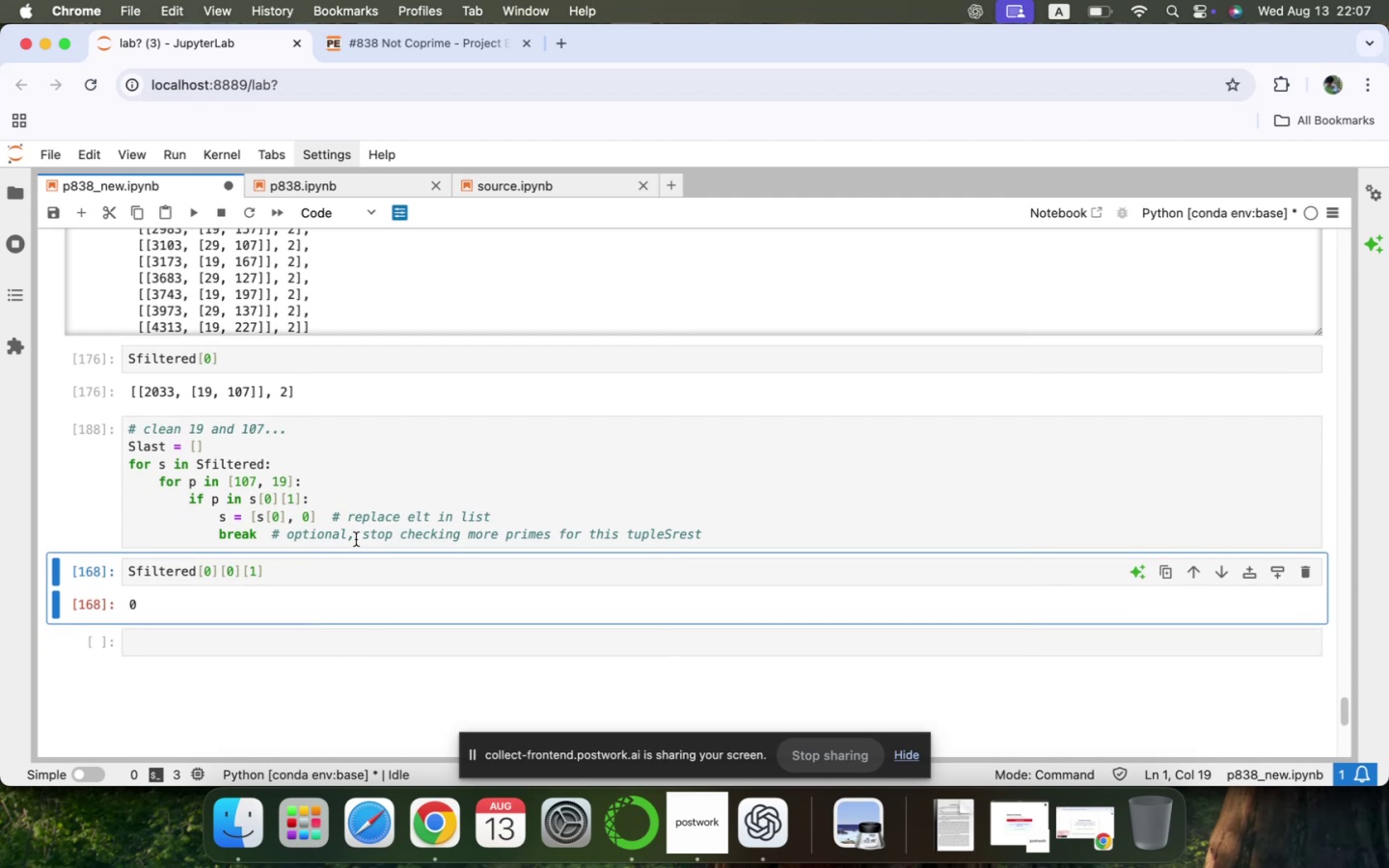 
left_click([385, 582])
 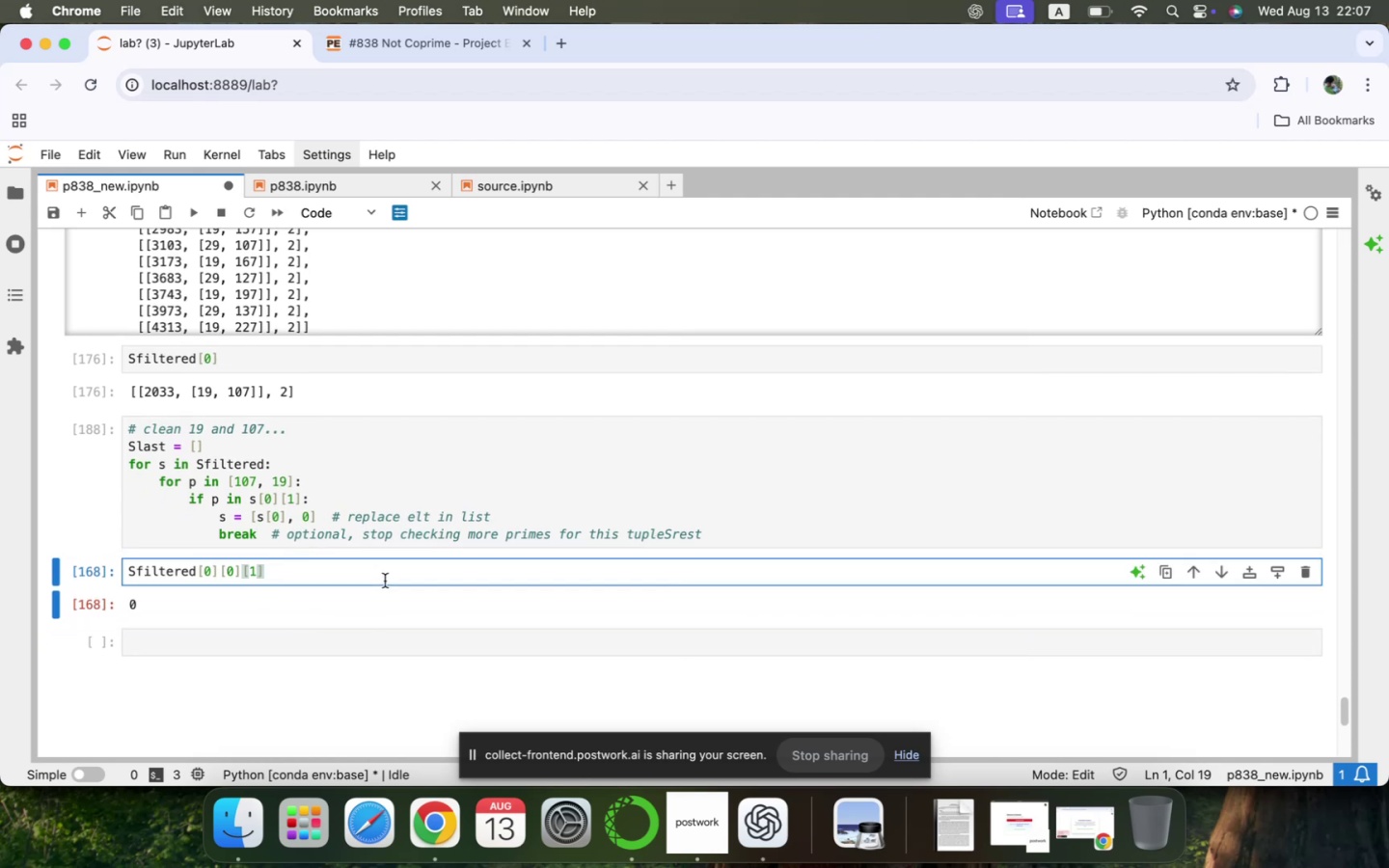 
key(Backspace)
 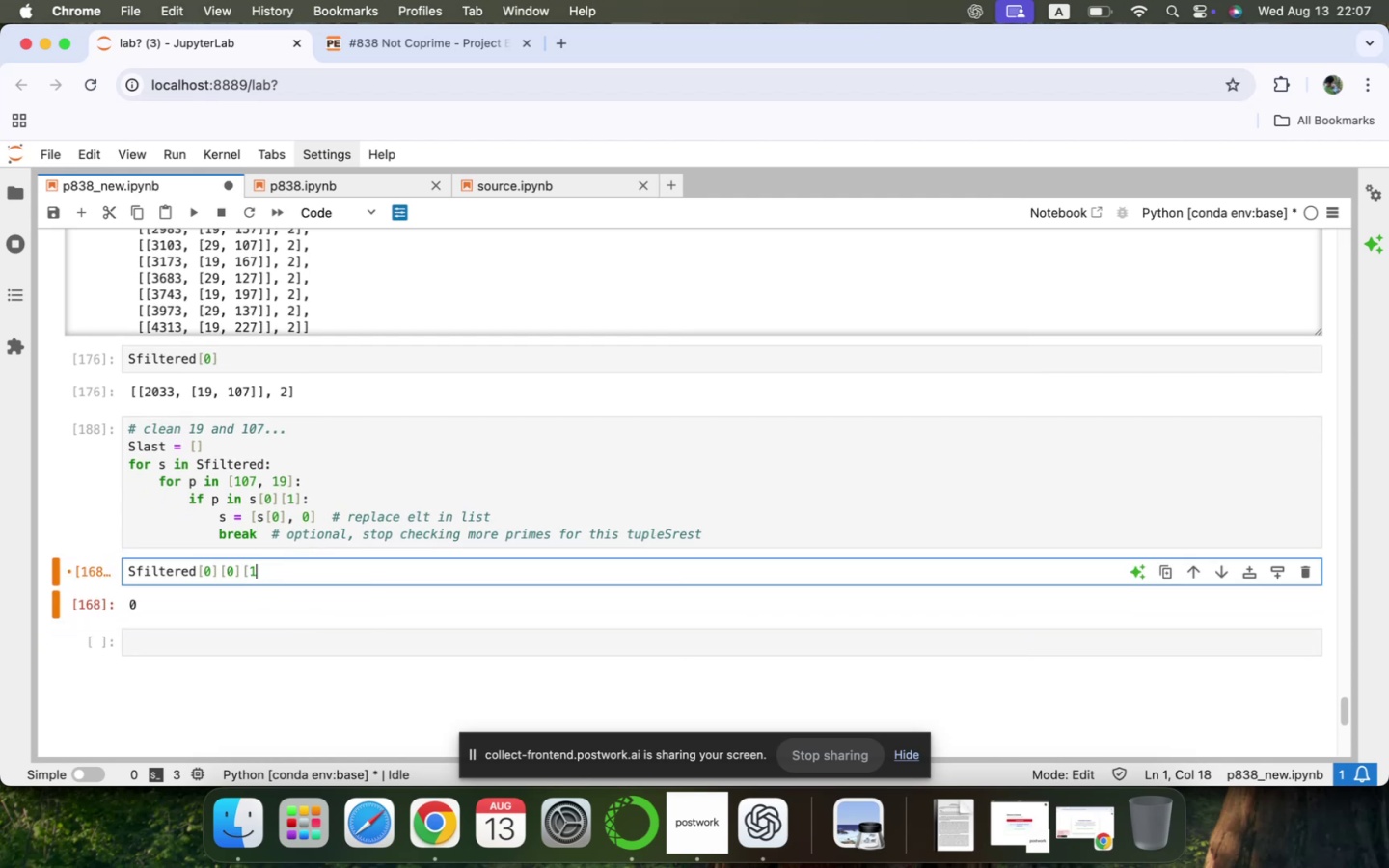 
key(Backspace)
 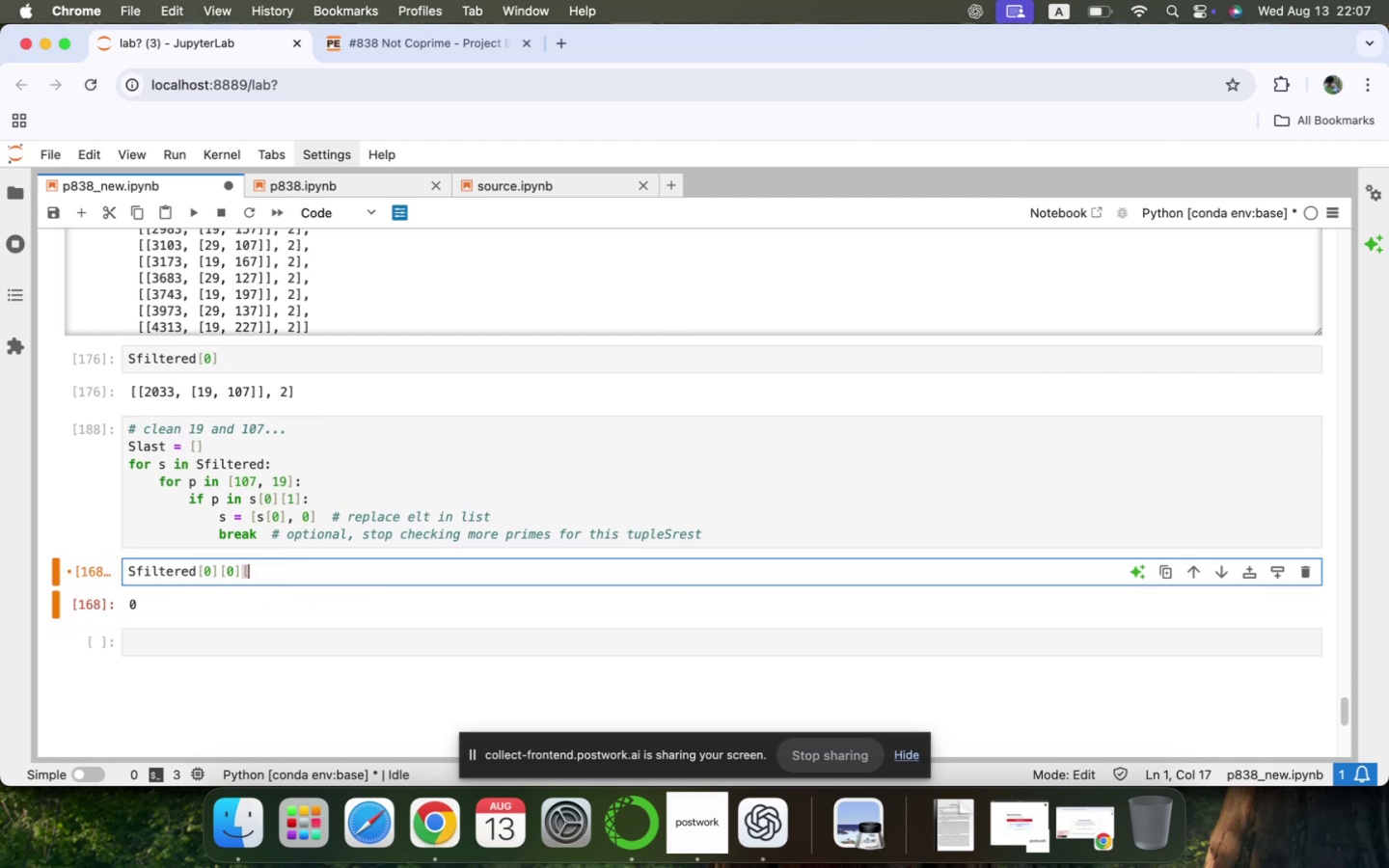 
key(Backspace)
 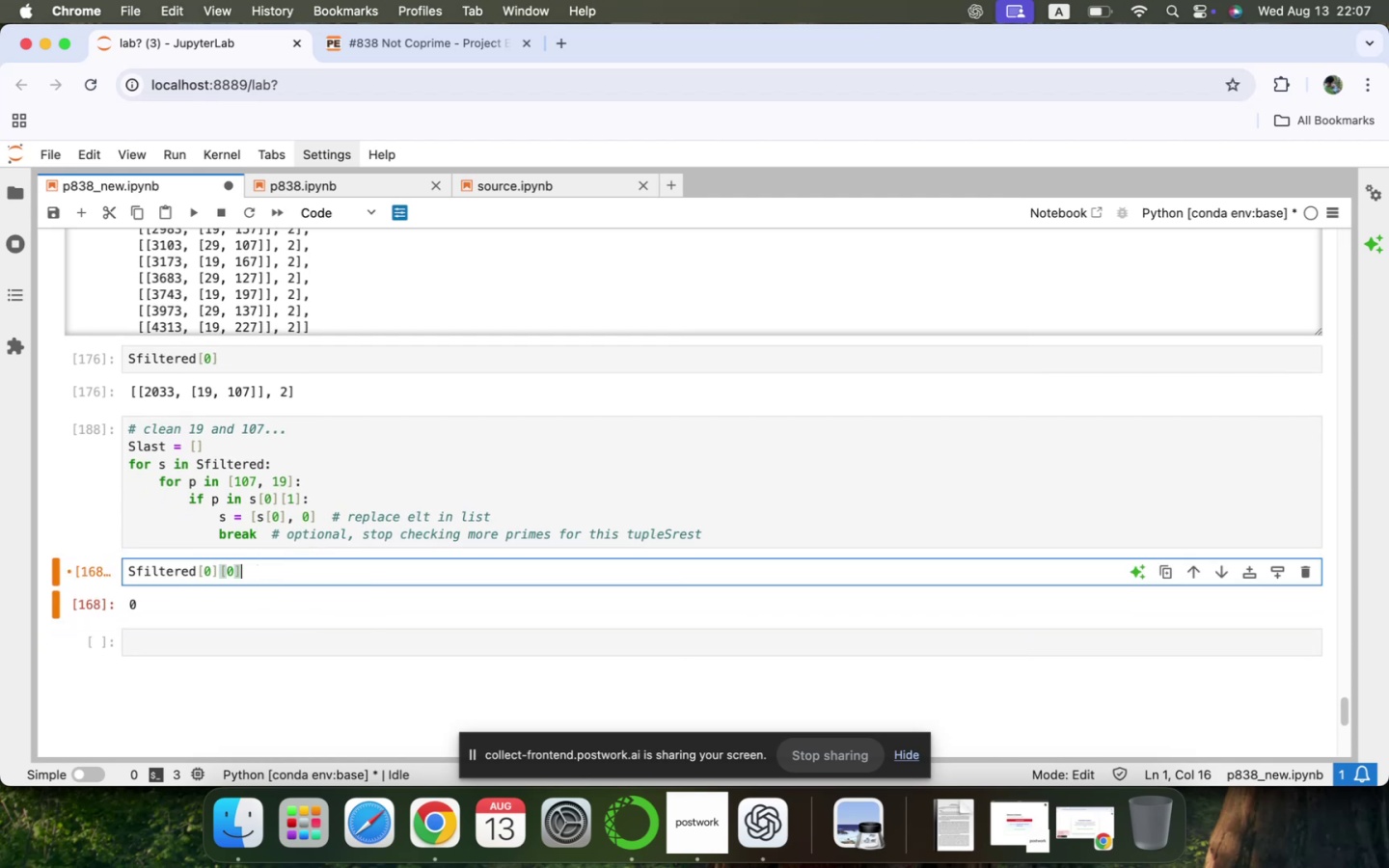 
key(Backspace)
 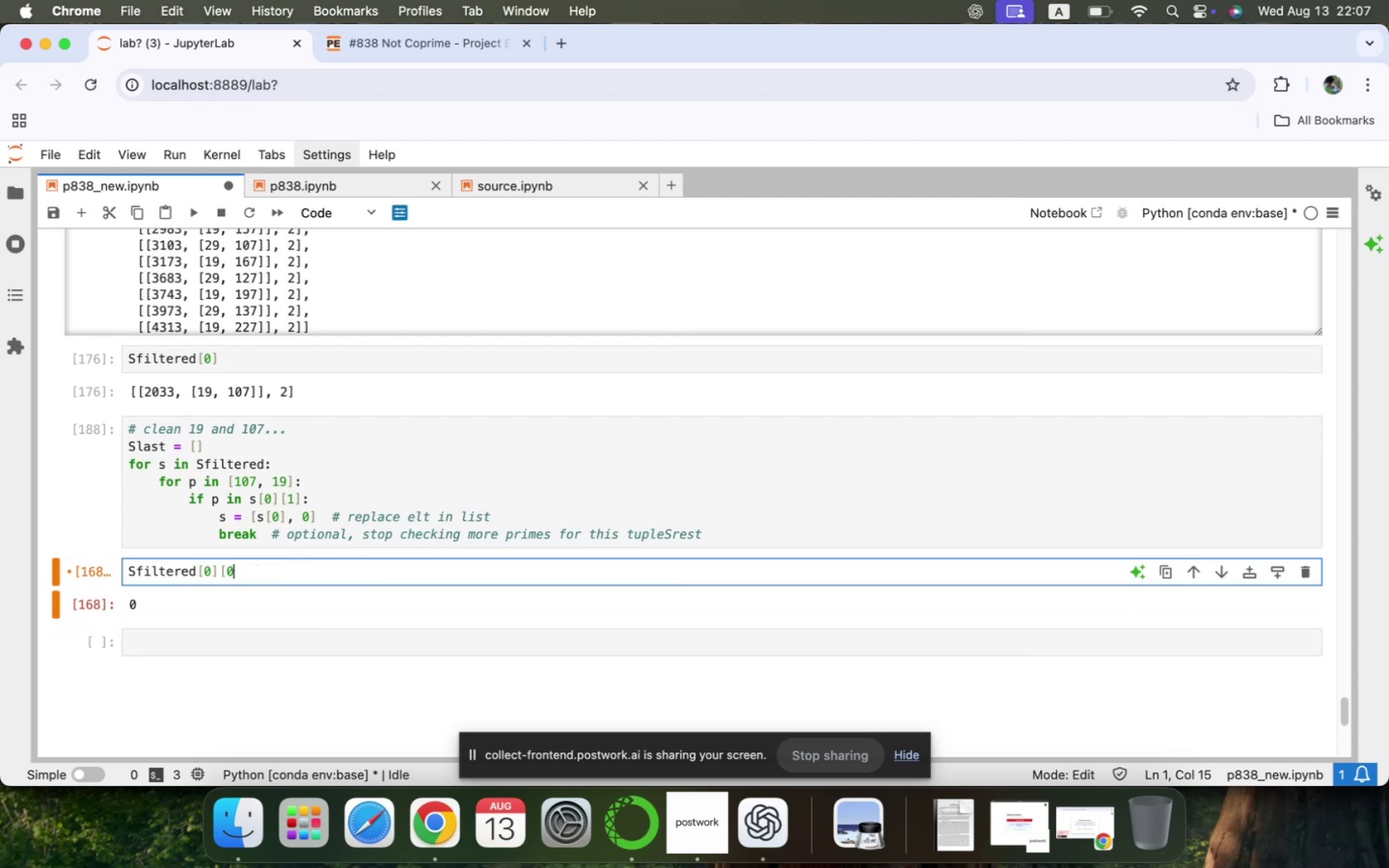 
key(Backspace)
 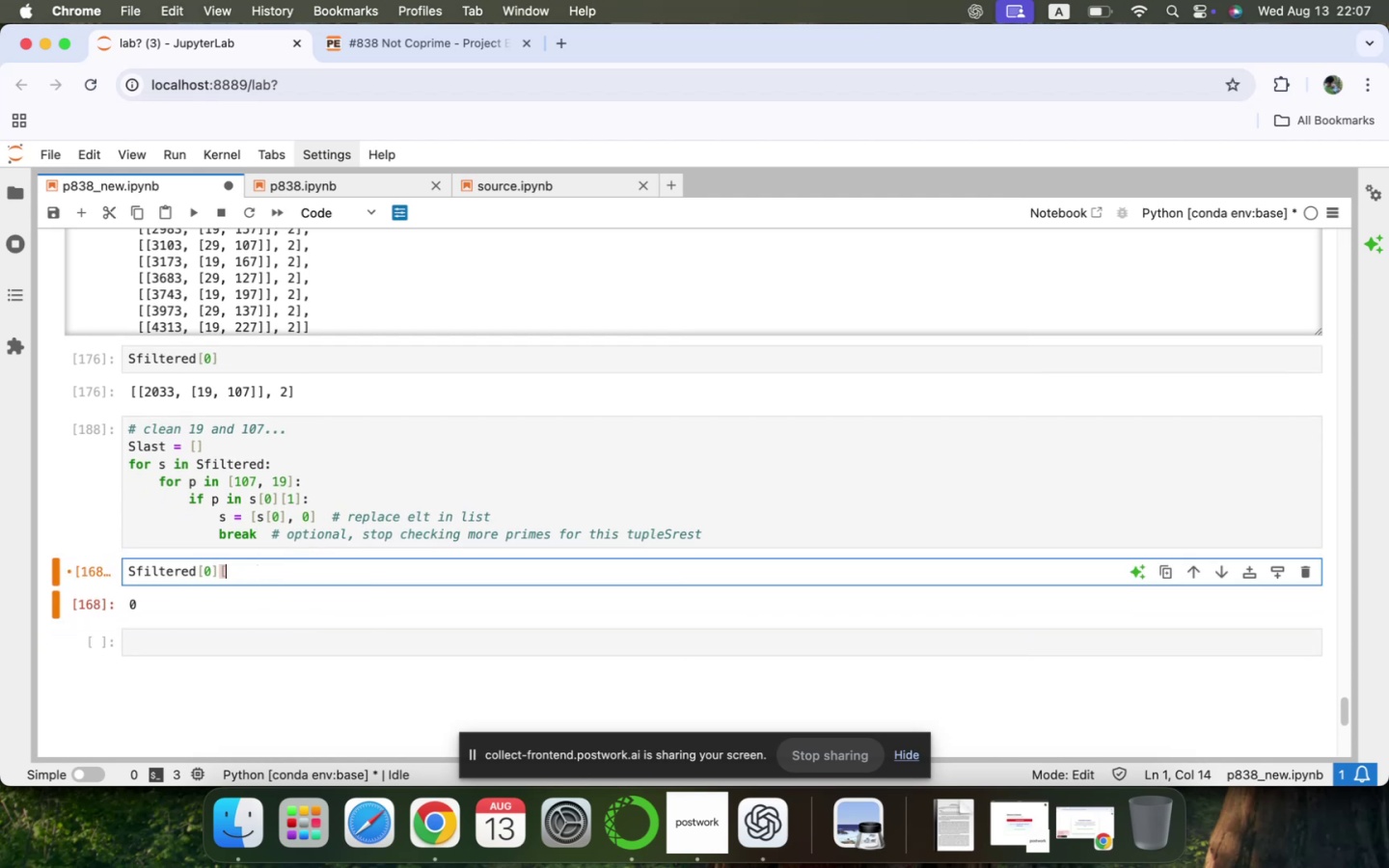 
key(Backspace)
 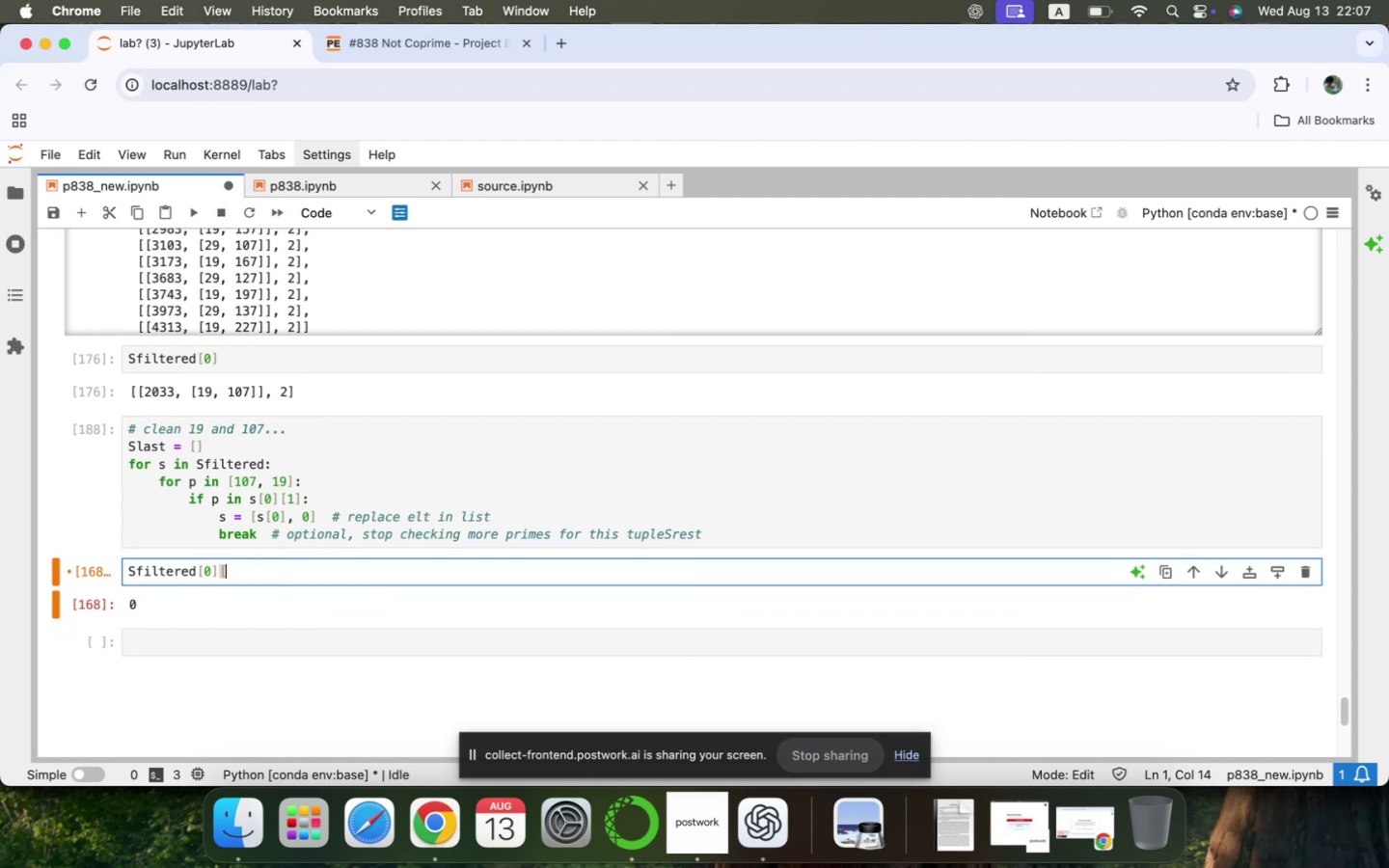 
key(Backspace)
 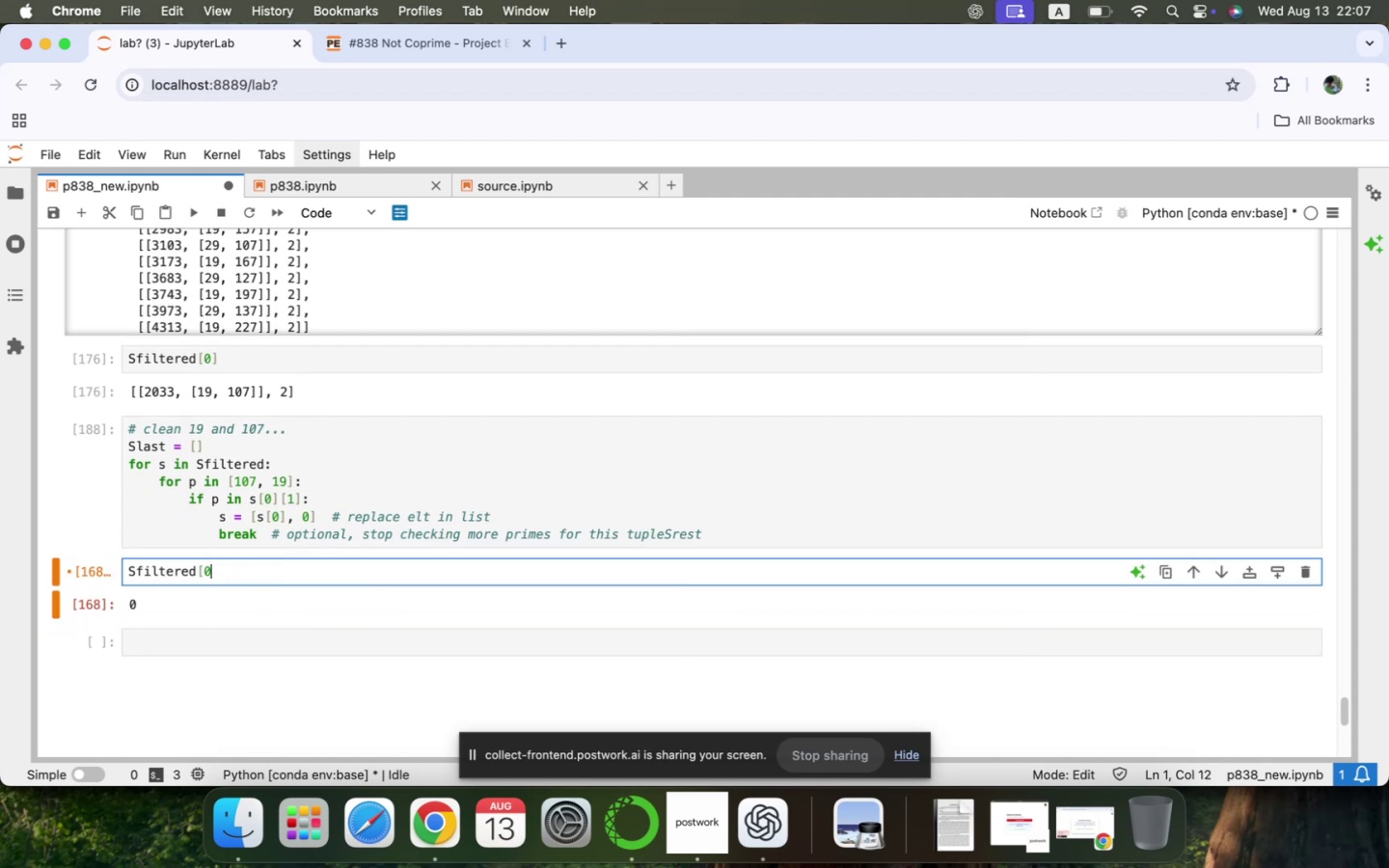 
key(Backspace)
 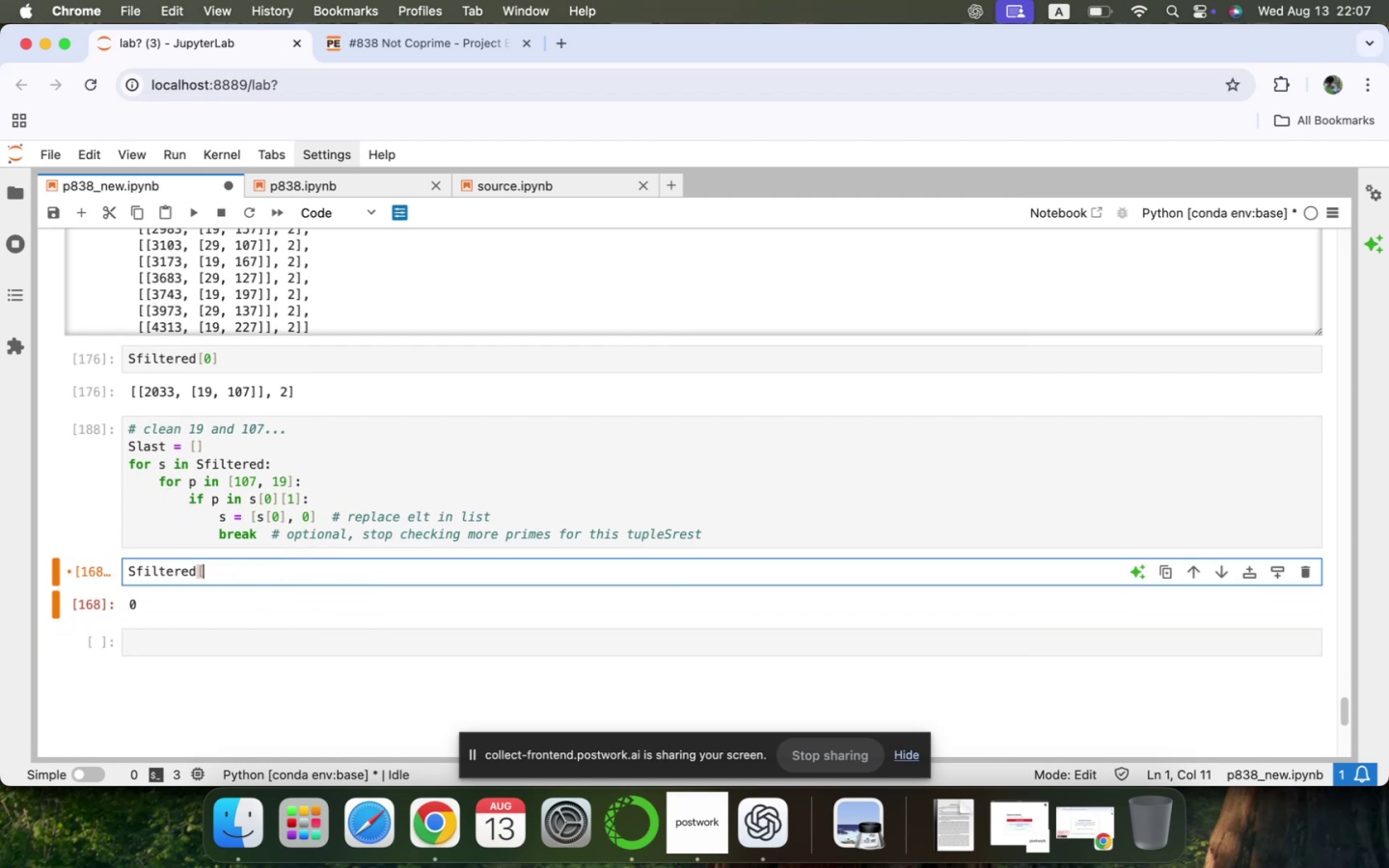 
key(Backspace)
 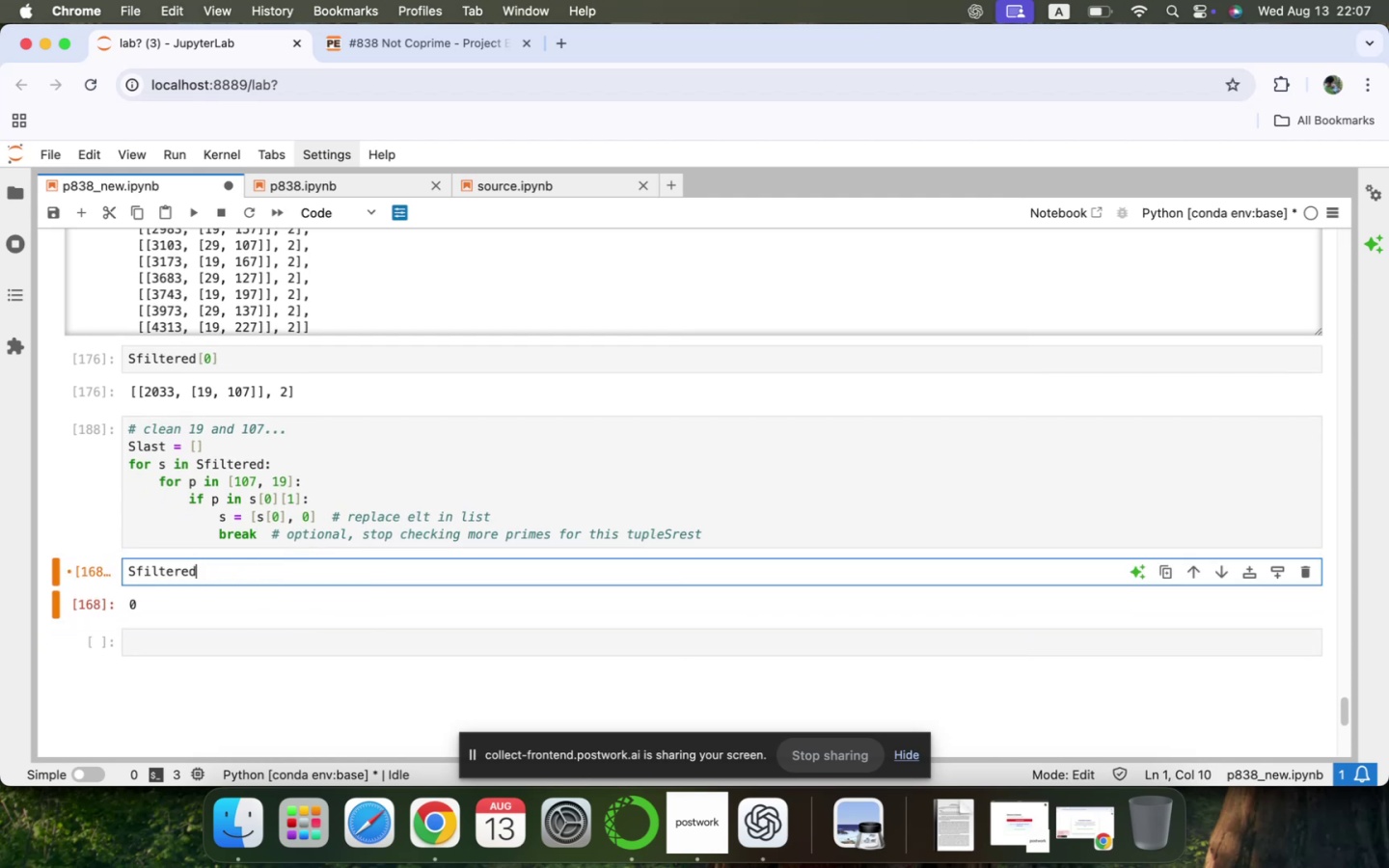 
key(Shift+ShiftLeft)
 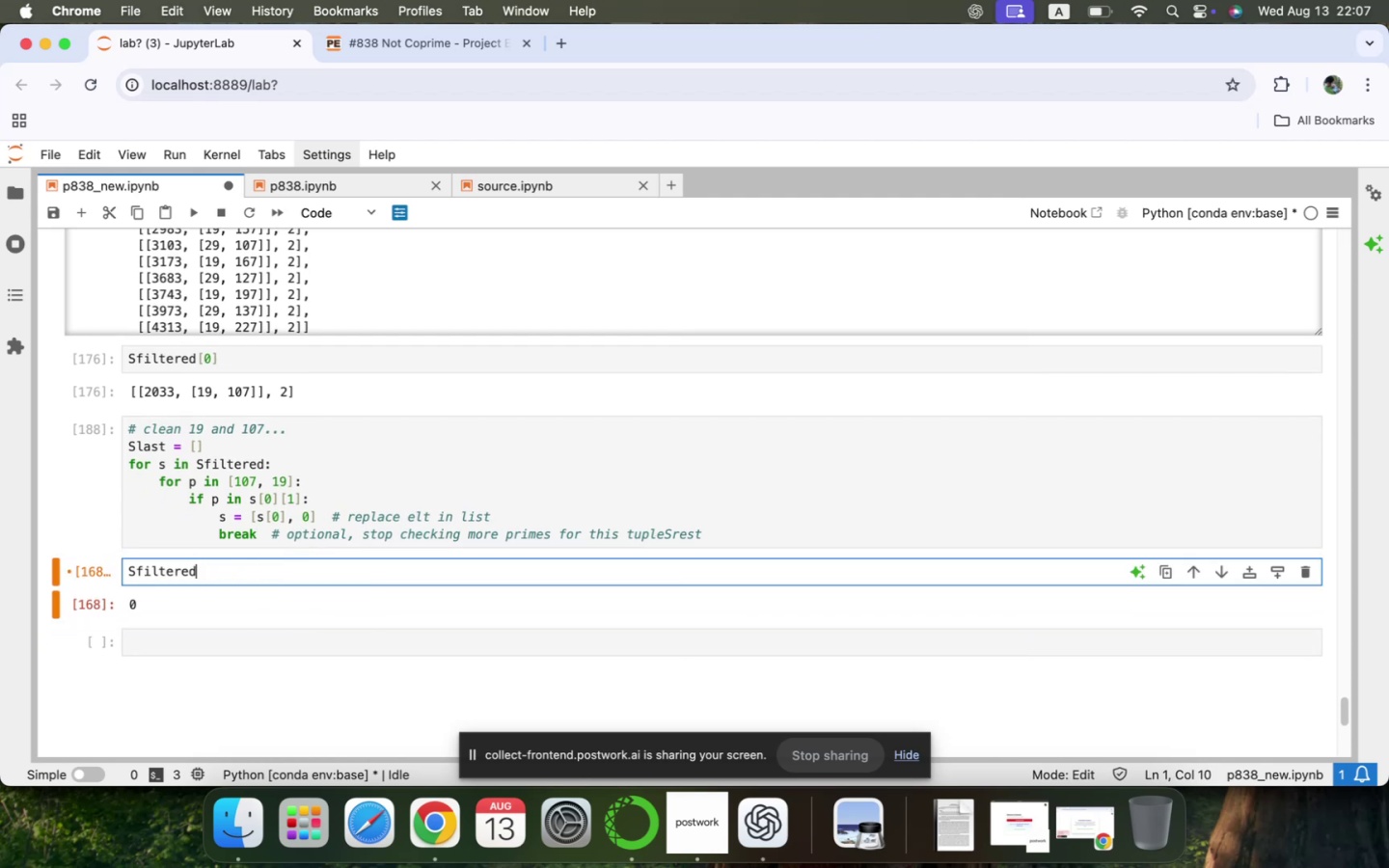 
key(Shift+Enter)
 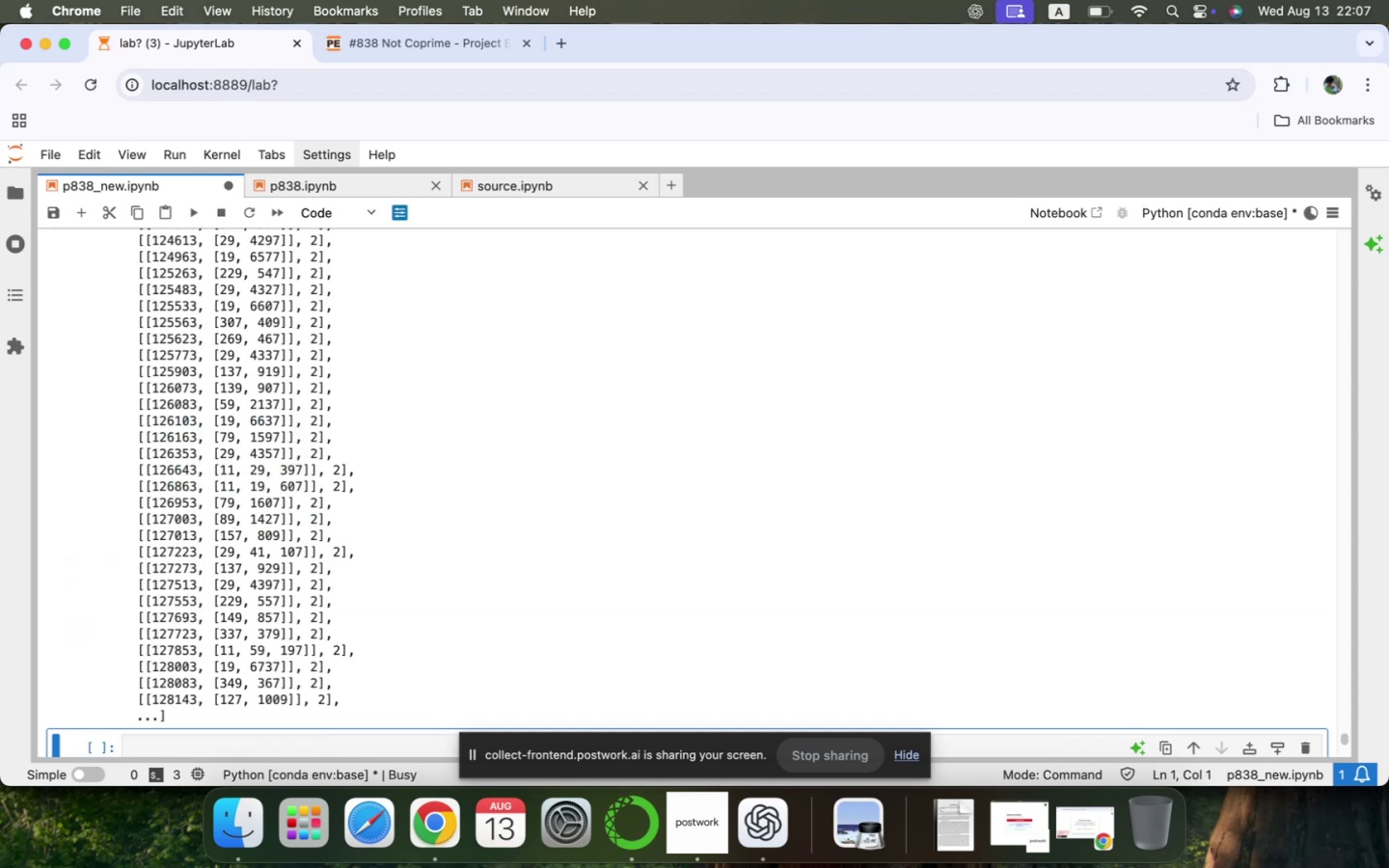 
scroll: coordinate [385, 581], scroll_direction: up, amount: 197.0
 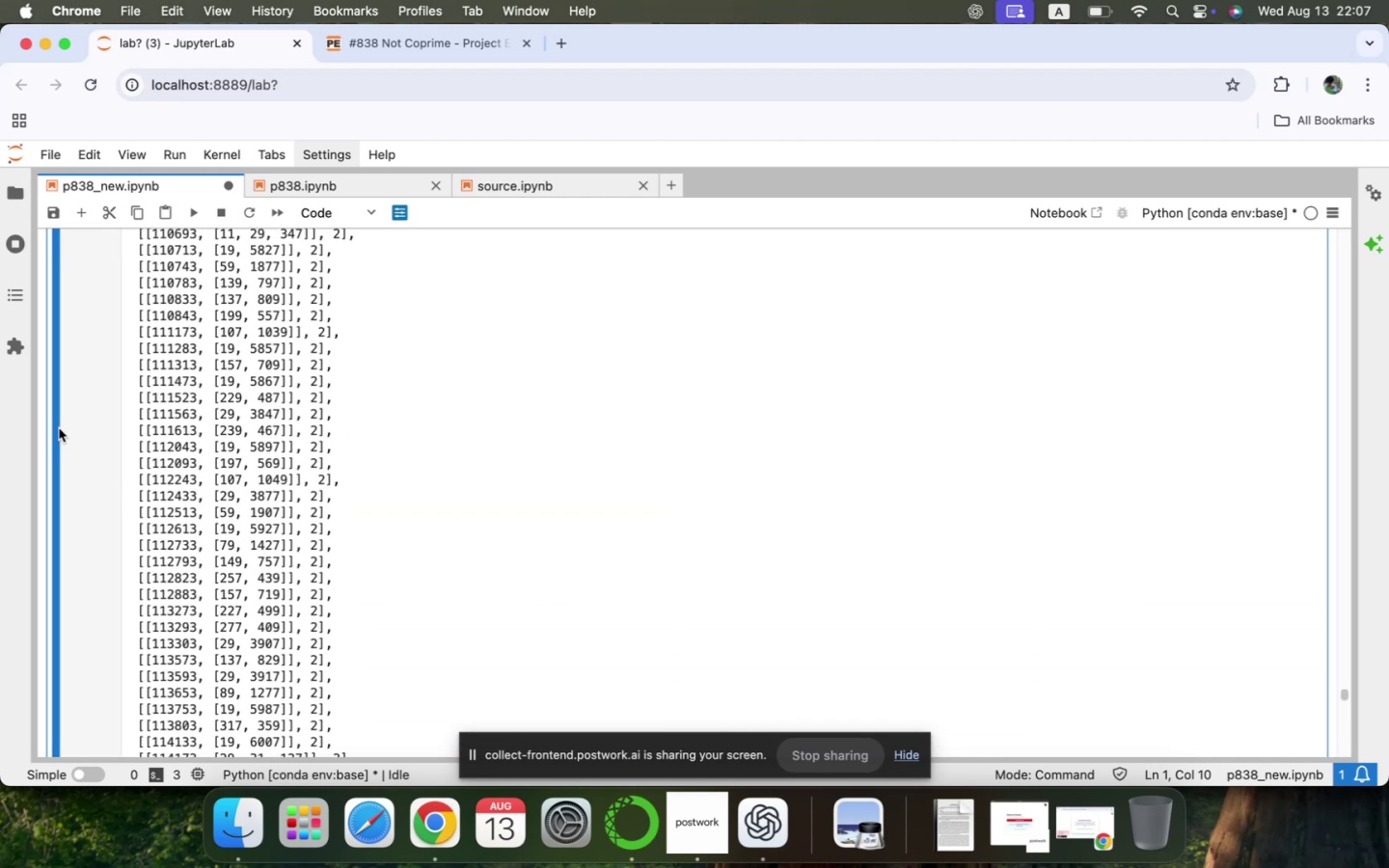 
left_click([57, 428])
 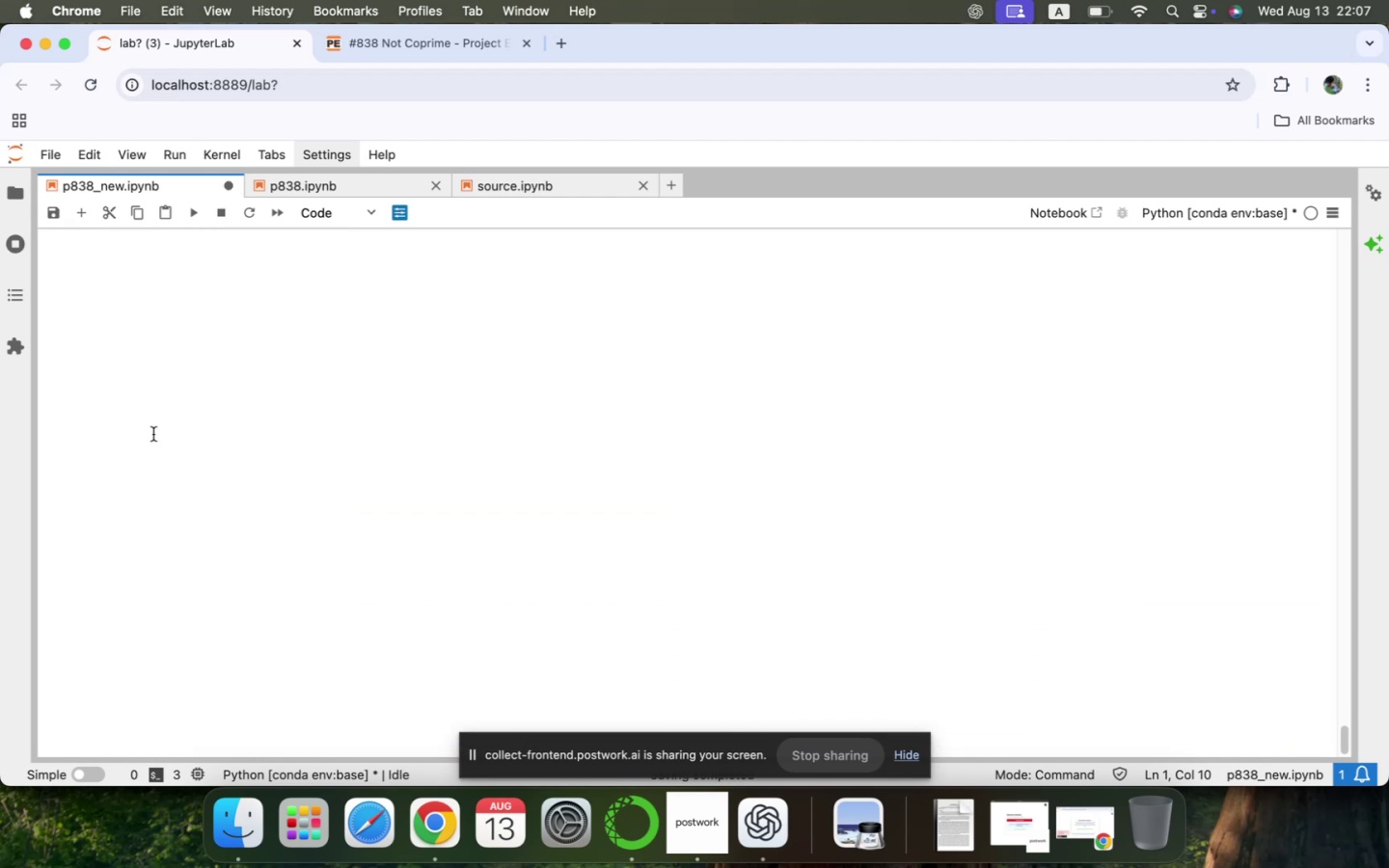 
scroll: coordinate [269, 473], scroll_direction: up, amount: 45.0
 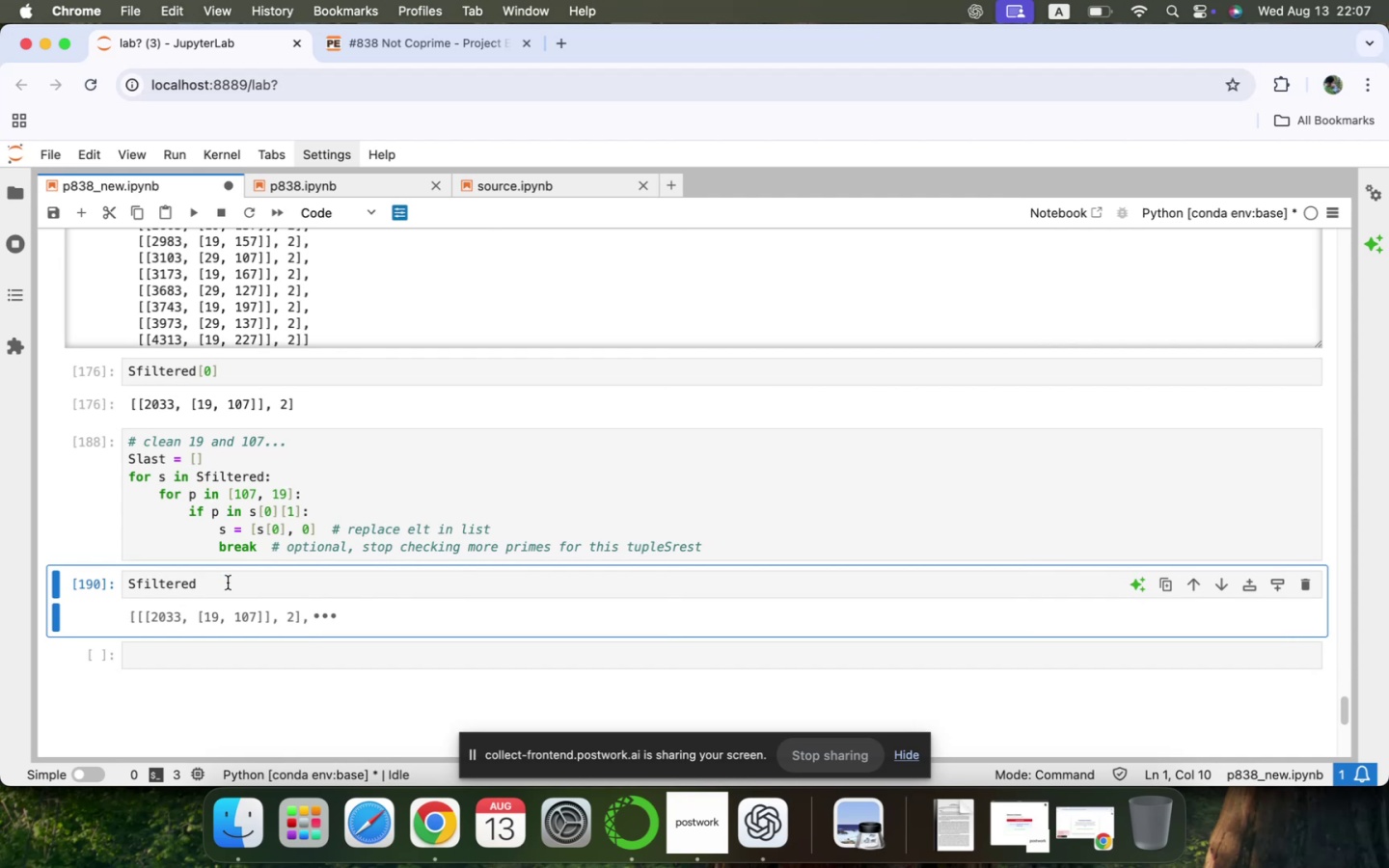 
left_click([227, 583])
 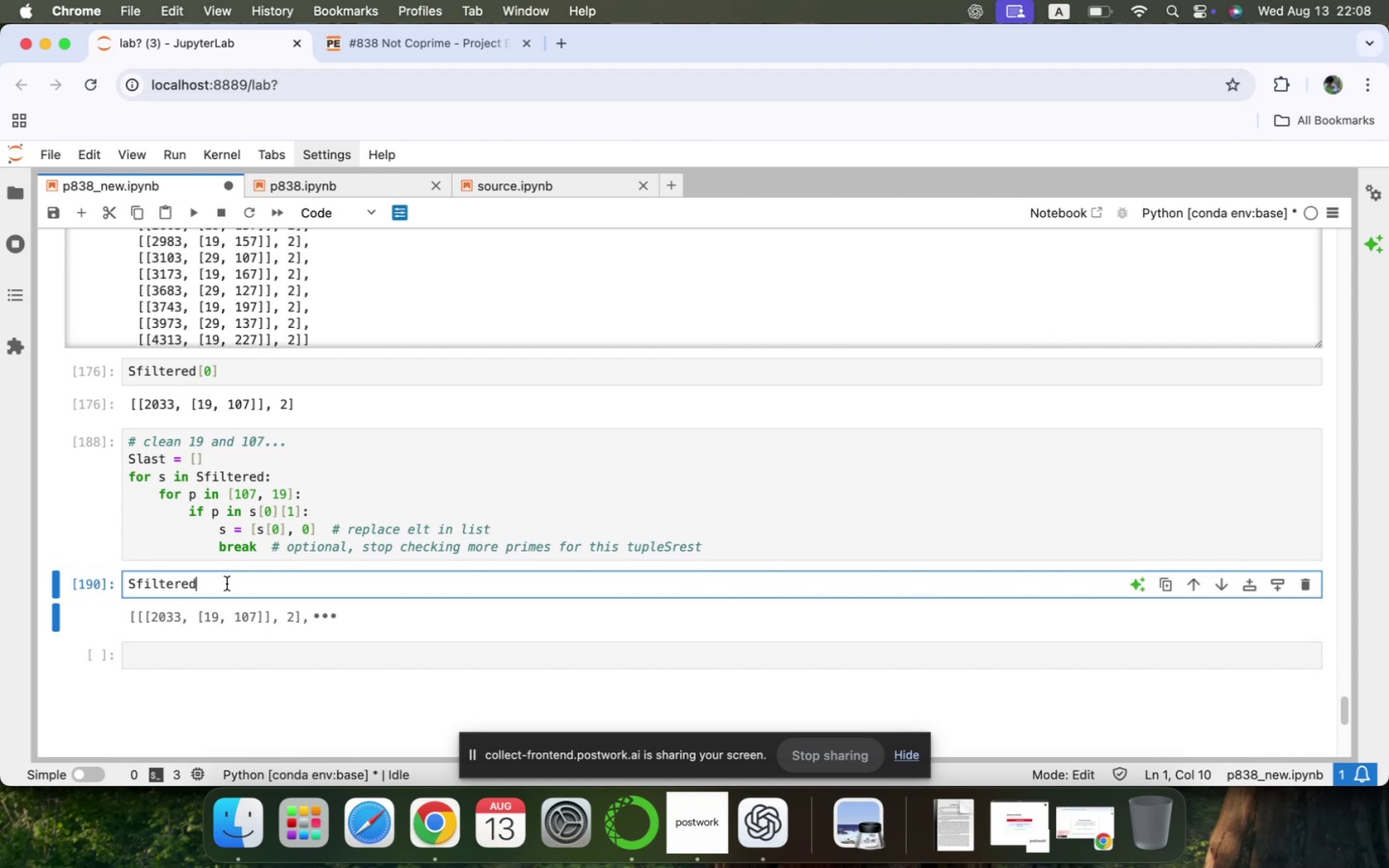 
key(Backspace)
key(Backspace)
key(Backspace)
key(Backspace)
key(Backspace)
key(Backspace)
key(Backspace)
key(Backspace)
key(Backspace)
type(for s in Sfilte)
key(Tab)
key(Tab)
type(:)
 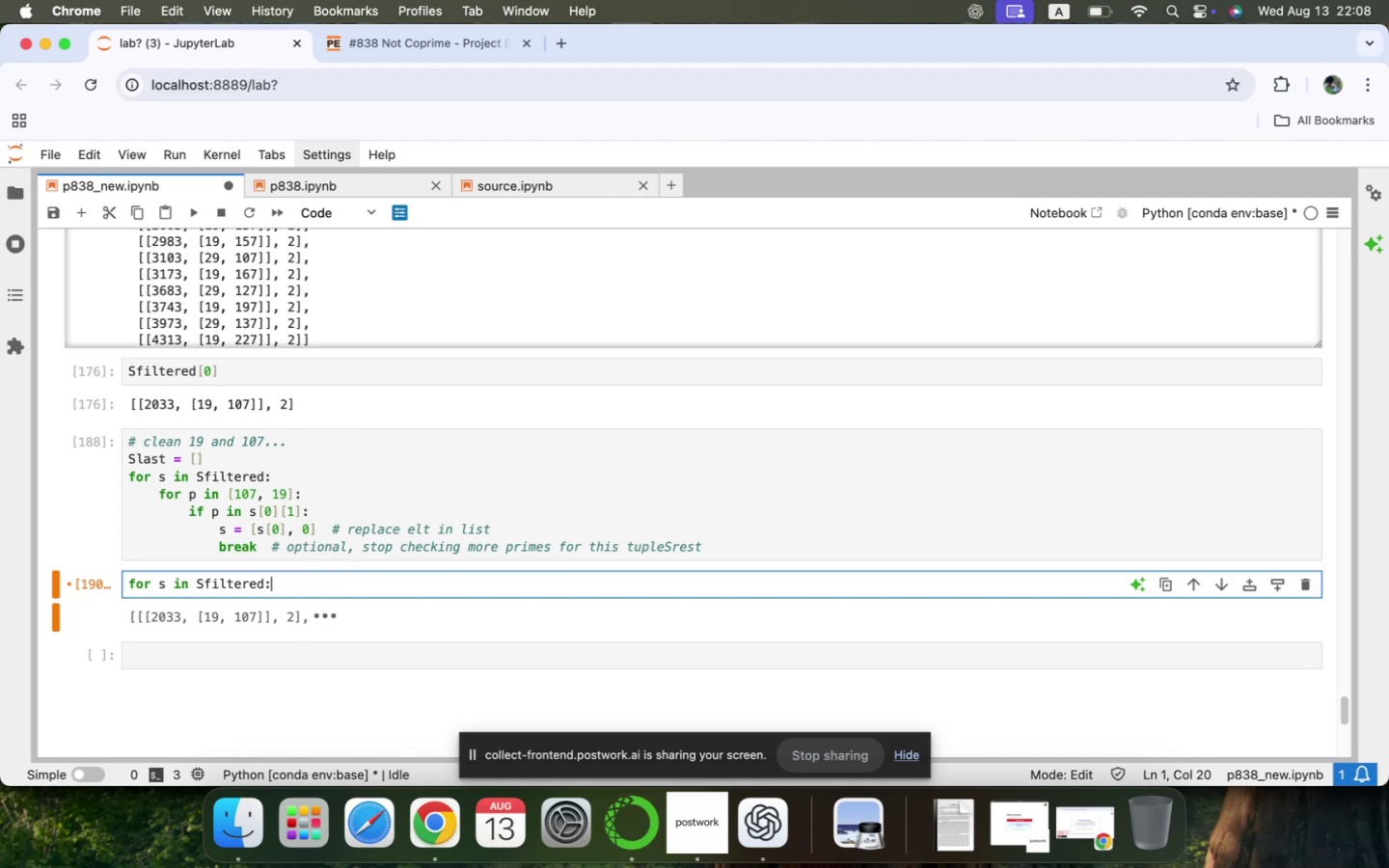 
key(Enter)
 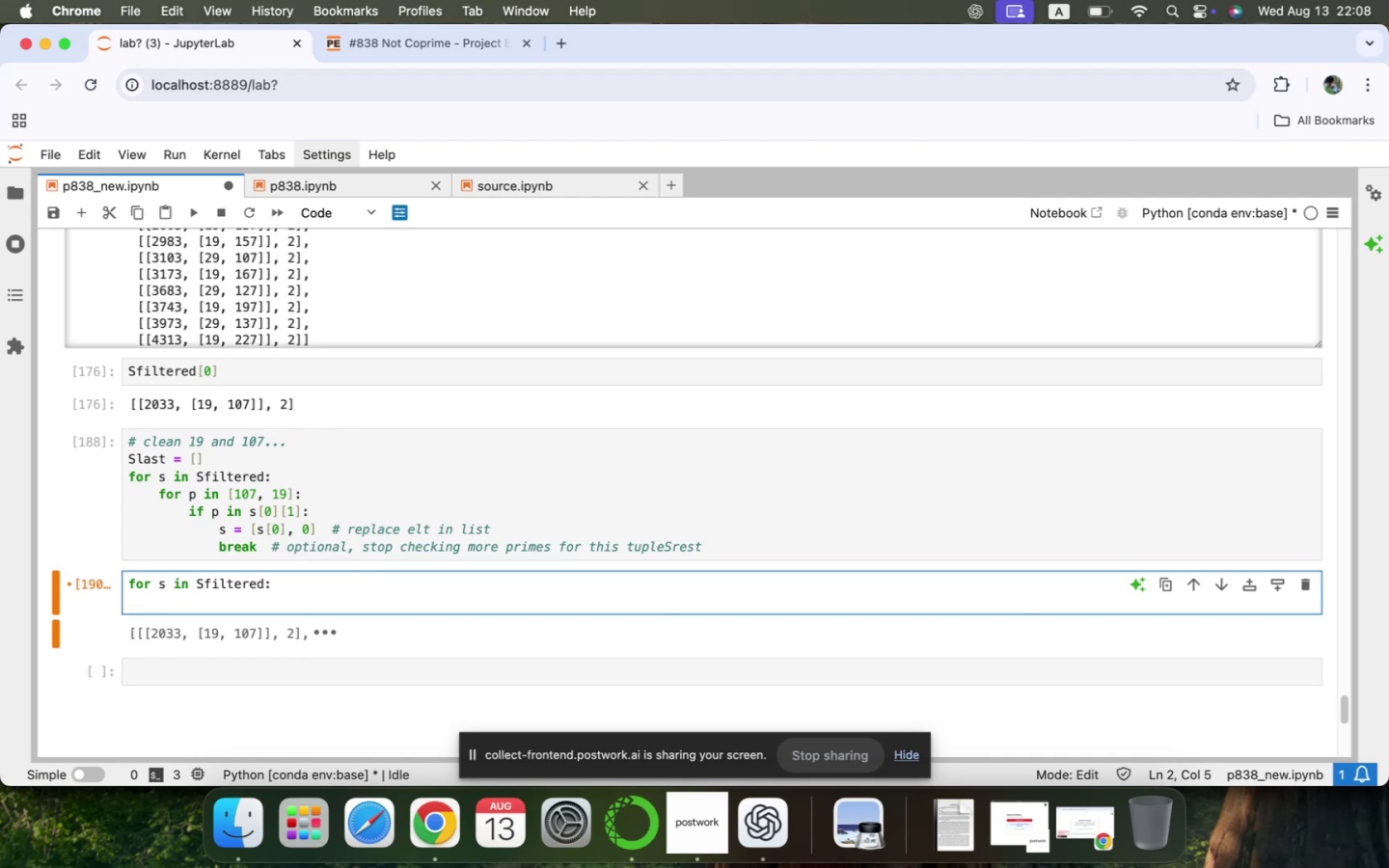 
type(if s[)
 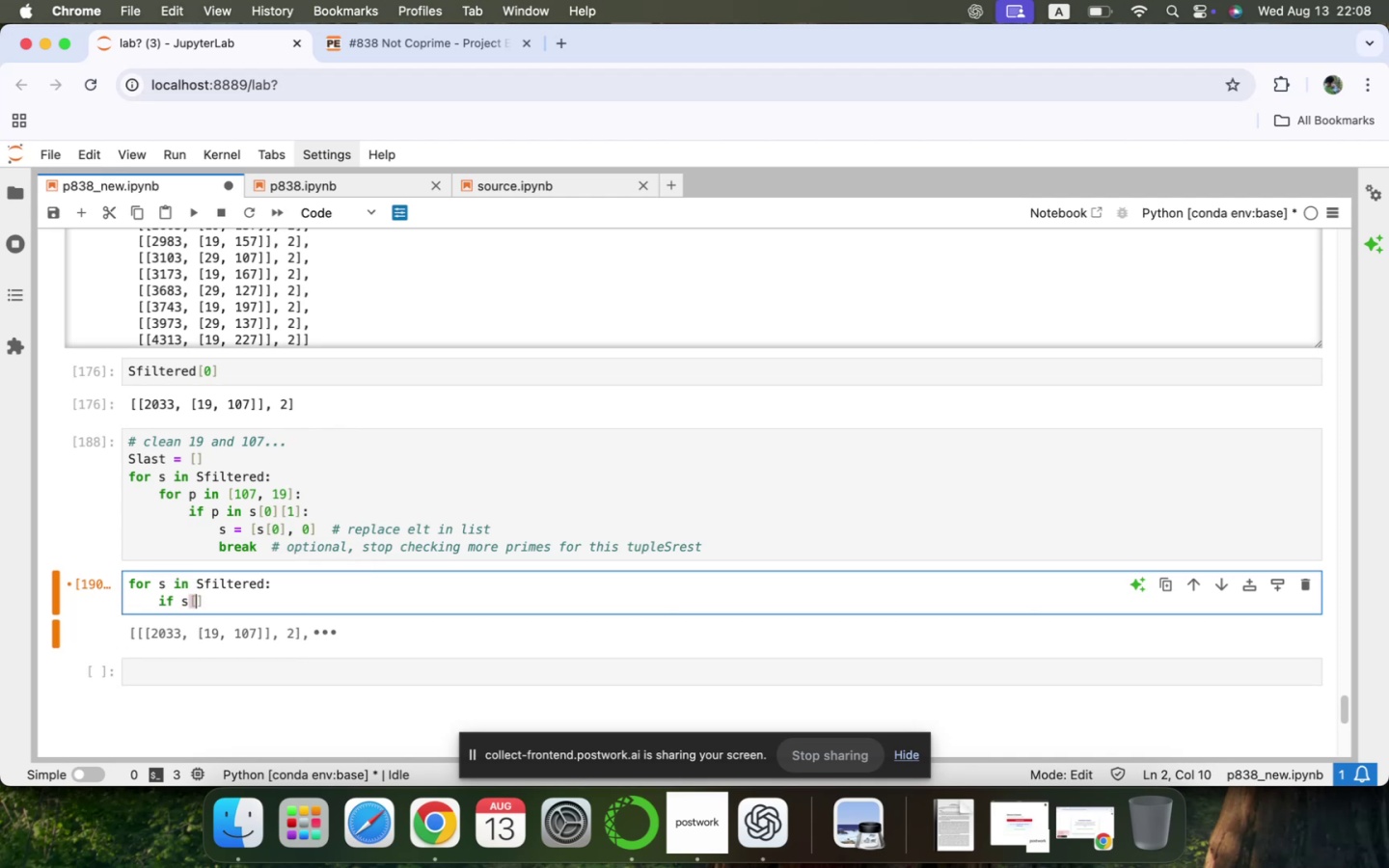 
key(BracketLeft)
 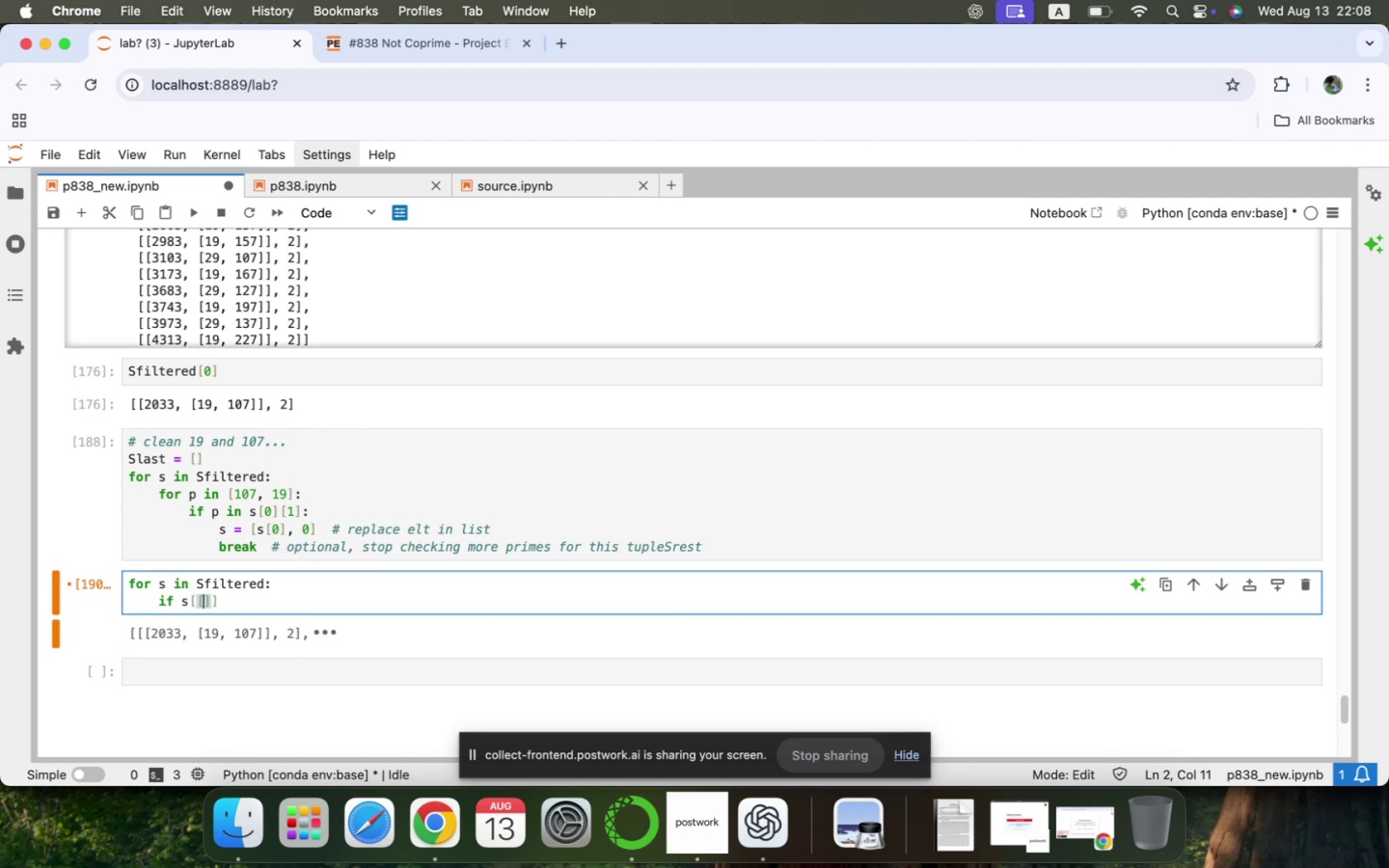 
key(1)
 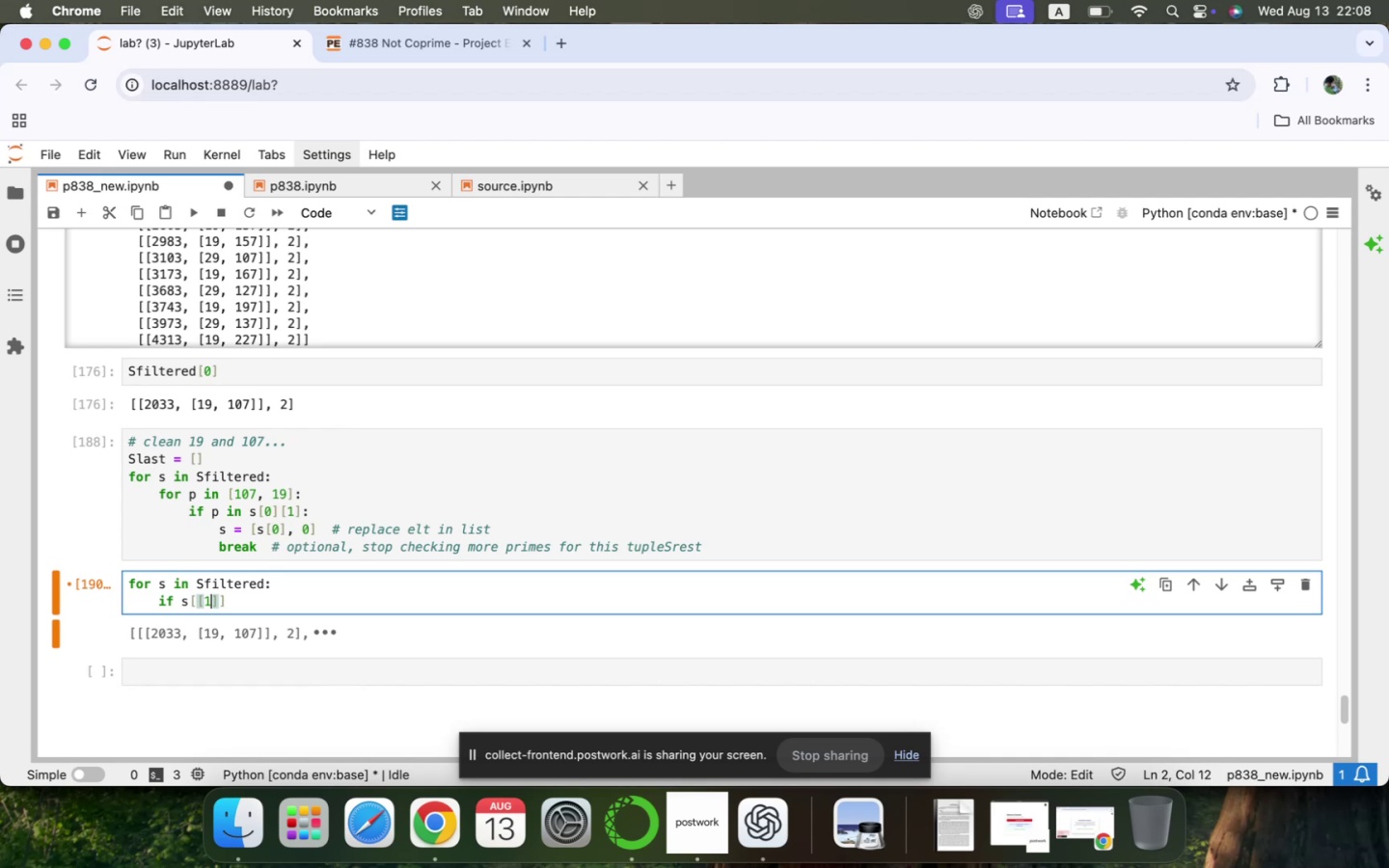 
key(ArrowRight)
 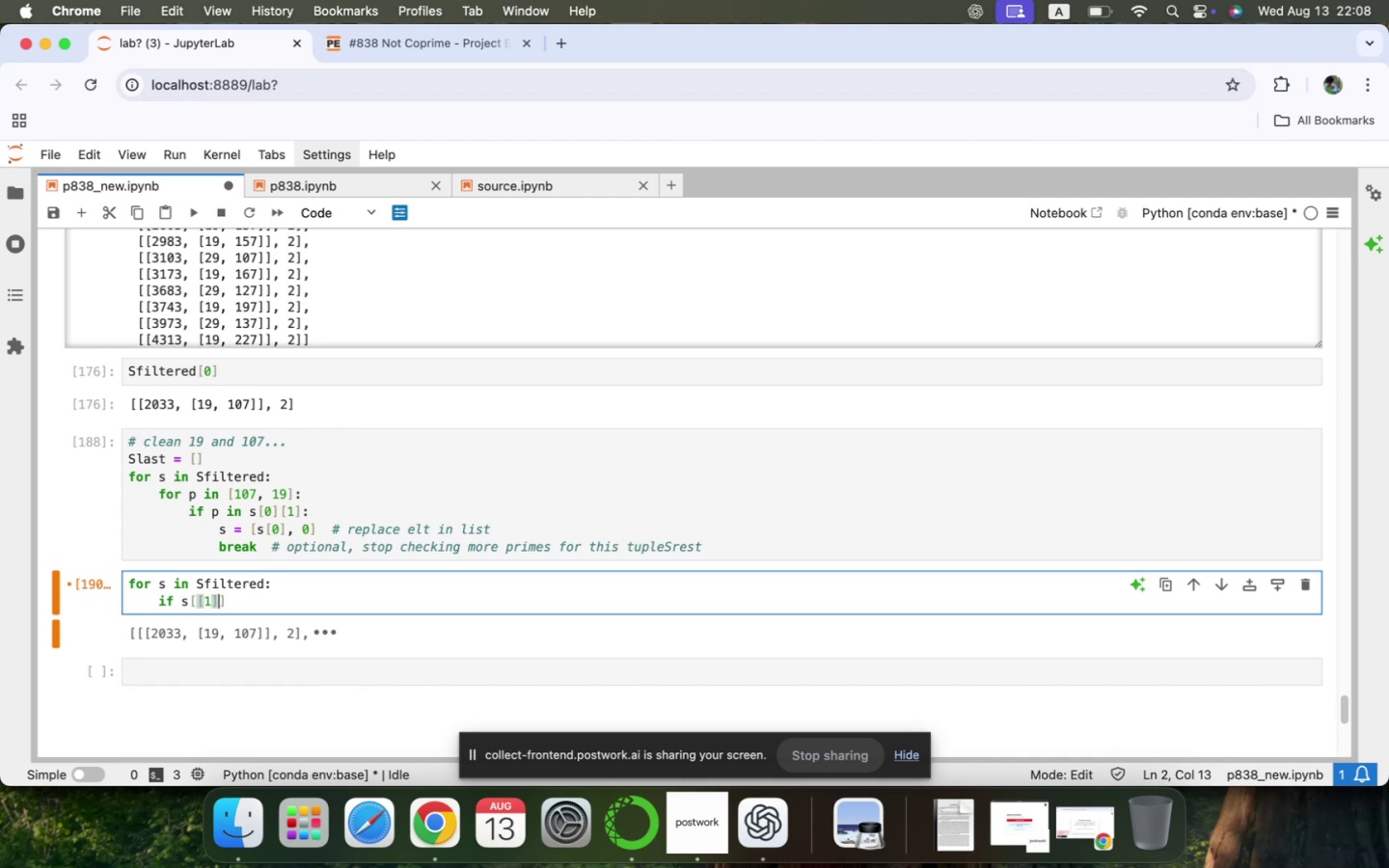 
key(ArrowRight)
 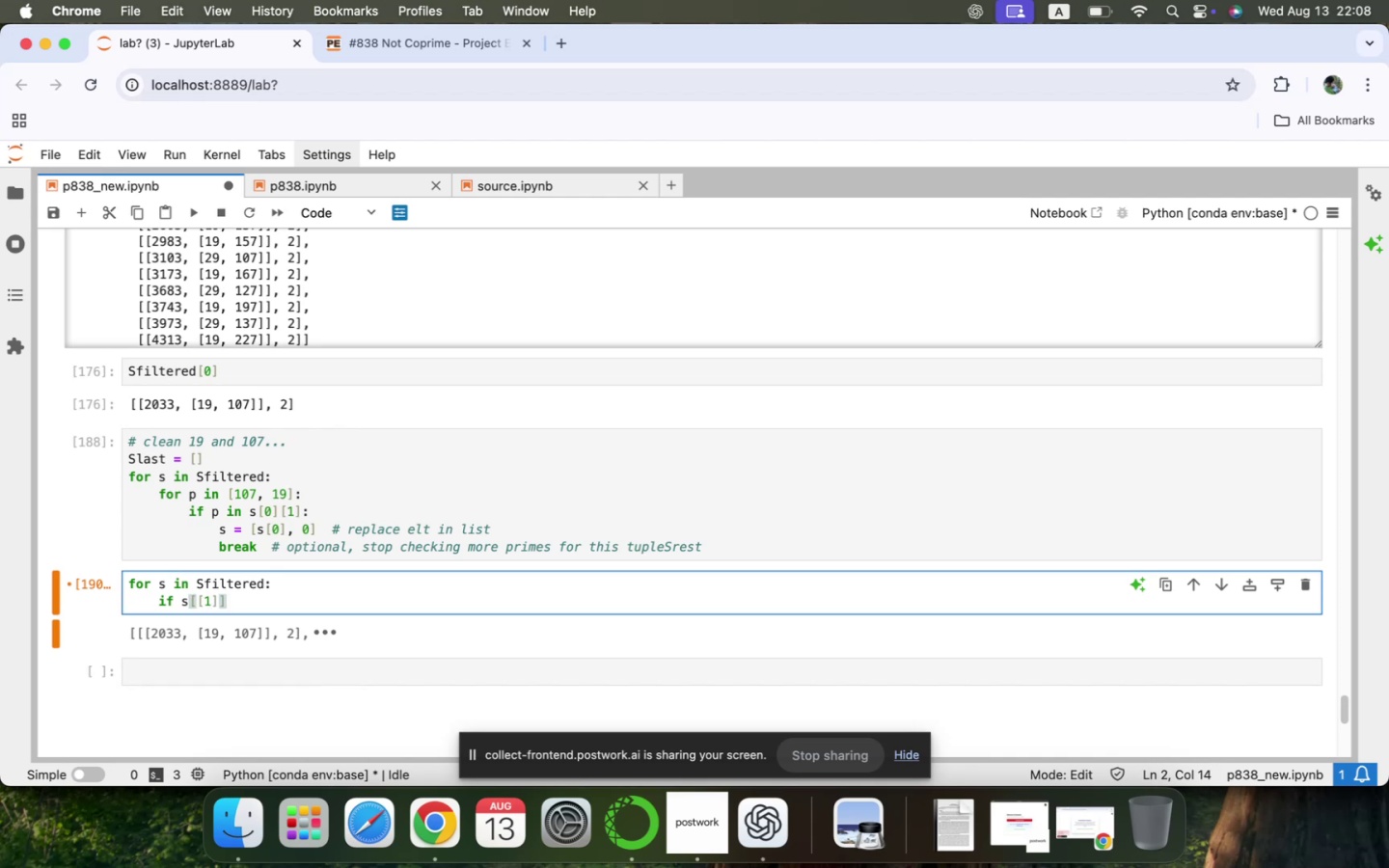 
key(ArrowLeft)
 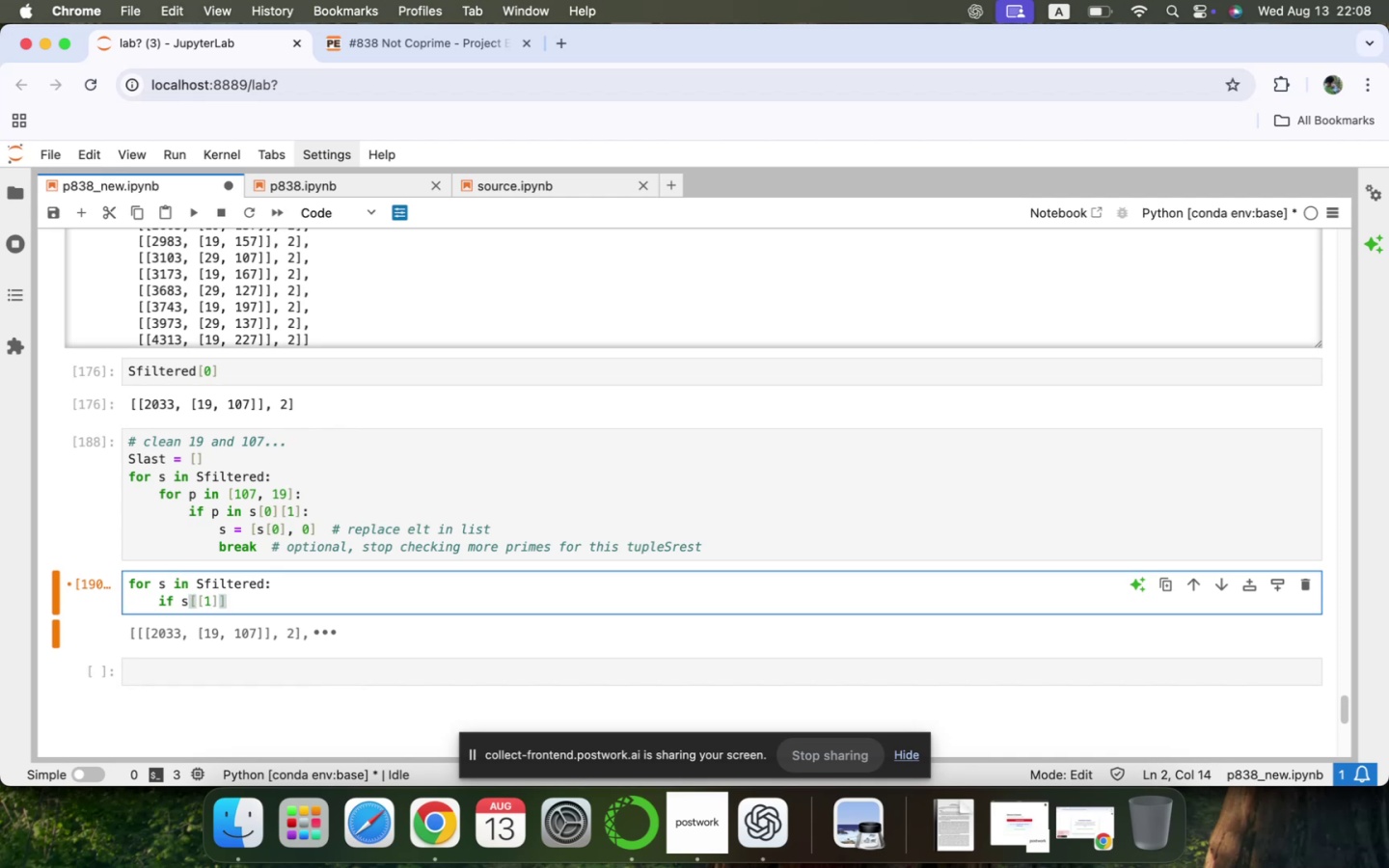 
key(ArrowRight)
 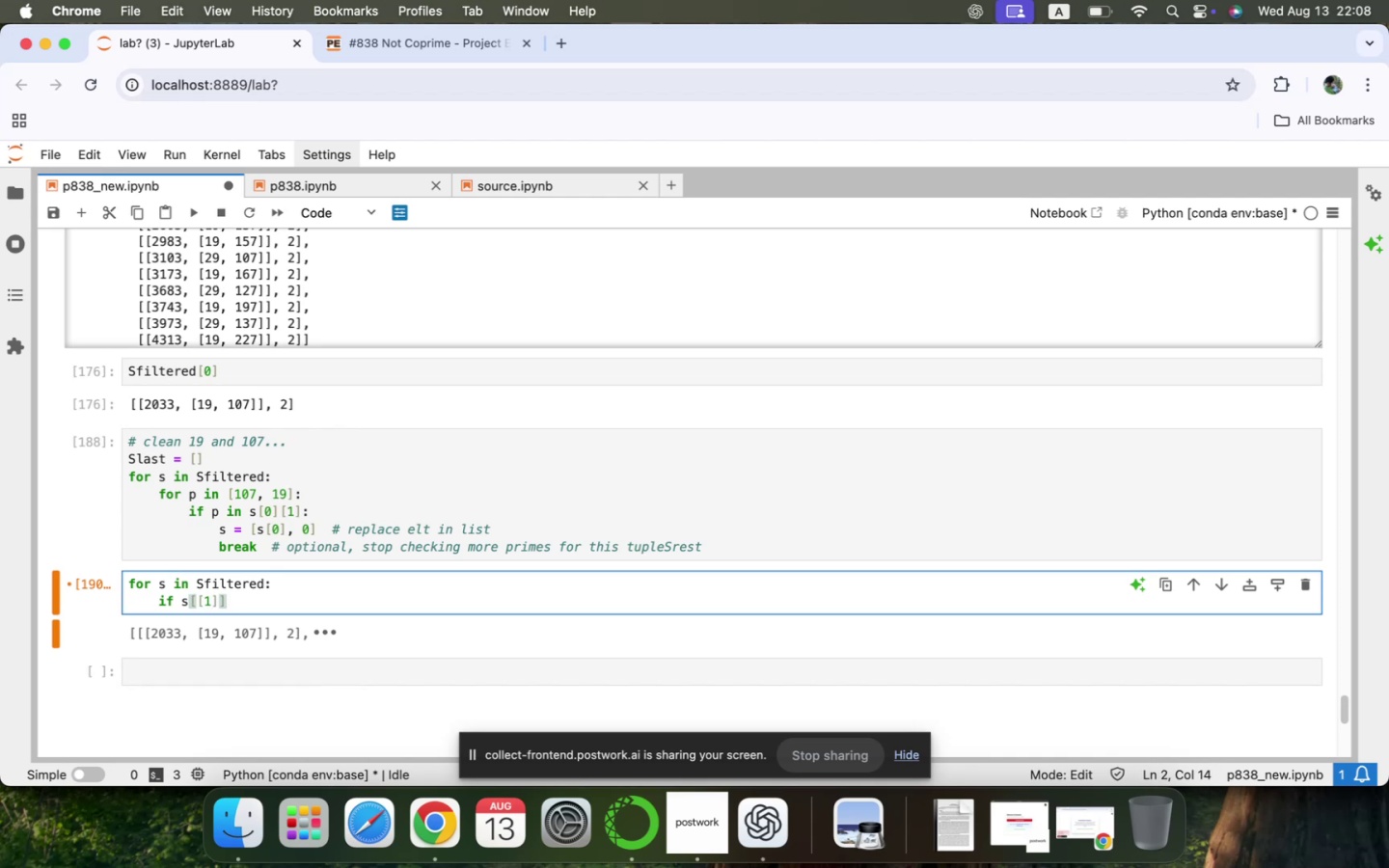 
key(Backspace)
 